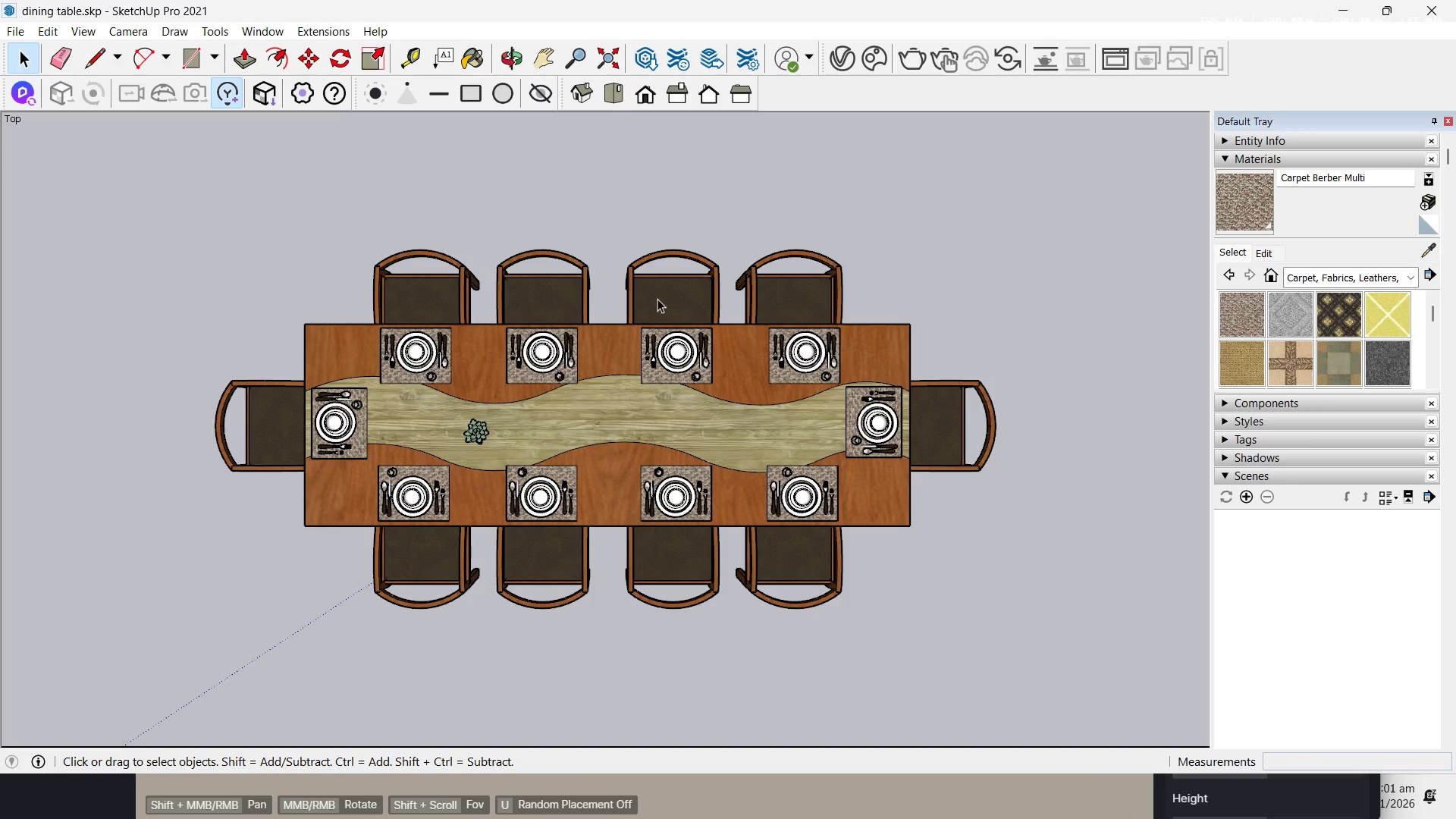 
hold_key(key=ControlLeft, duration=1.75)
left_click([673, 281])
 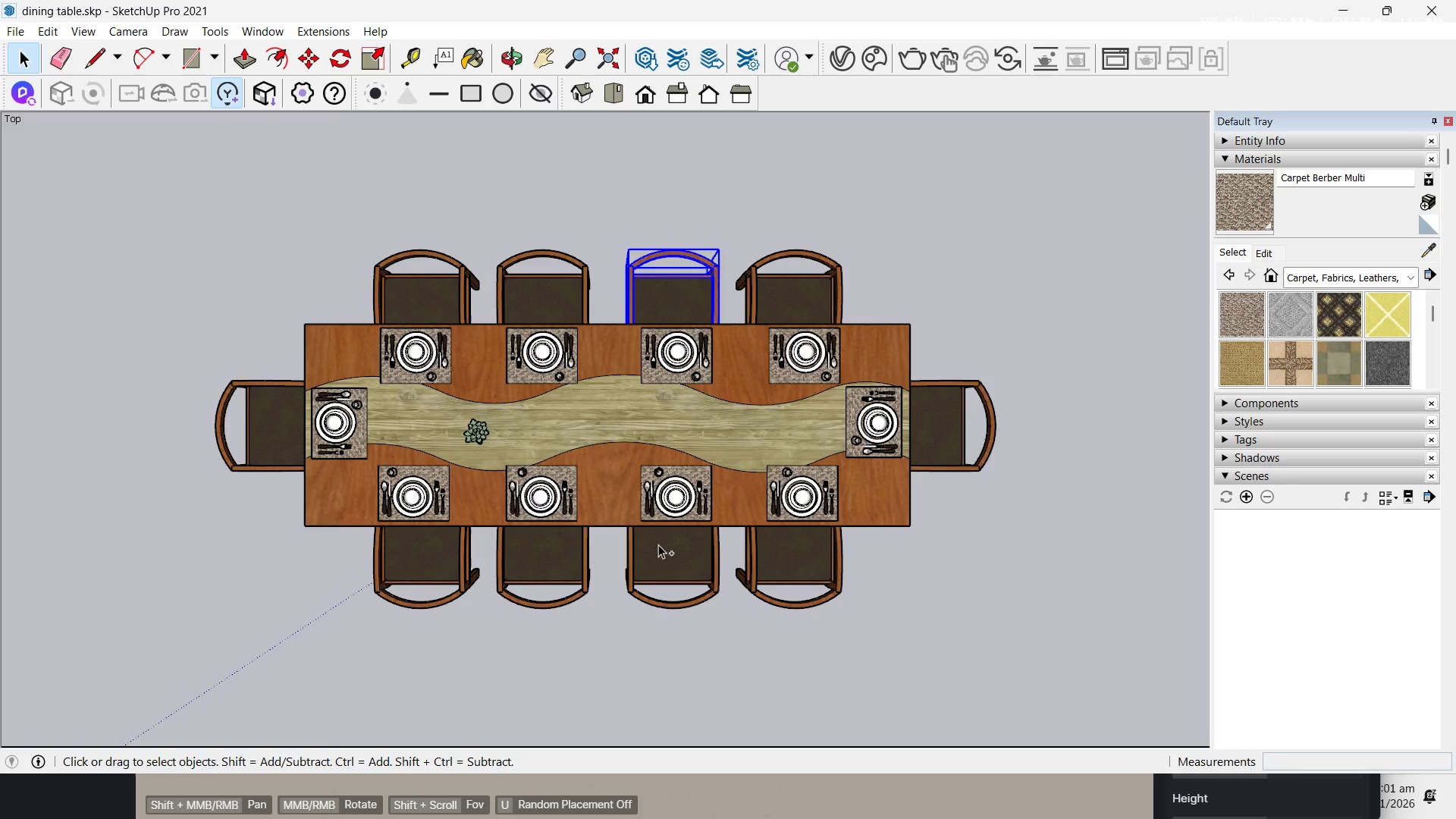 
left_click([667, 556])
 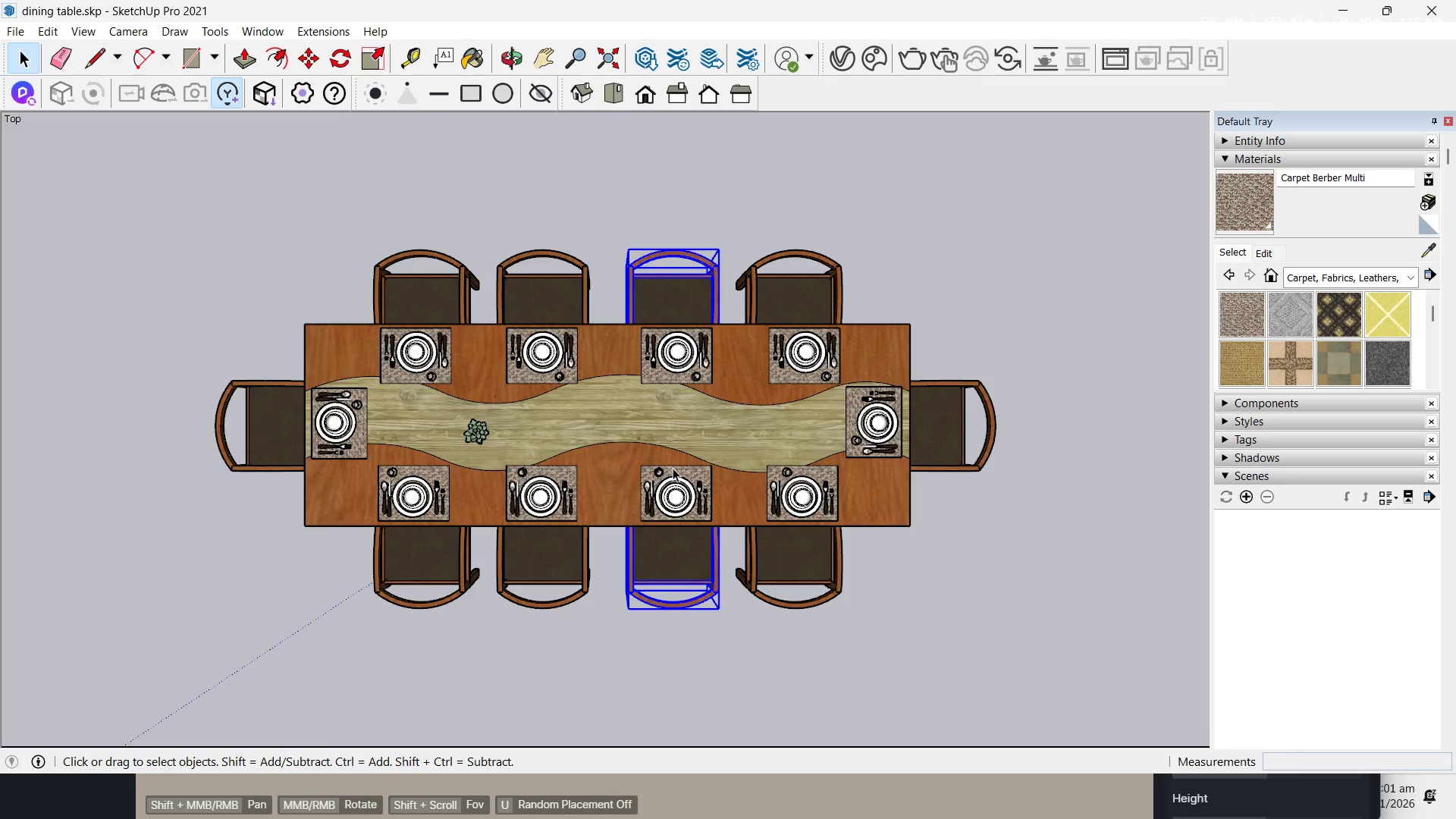 
key(M)
 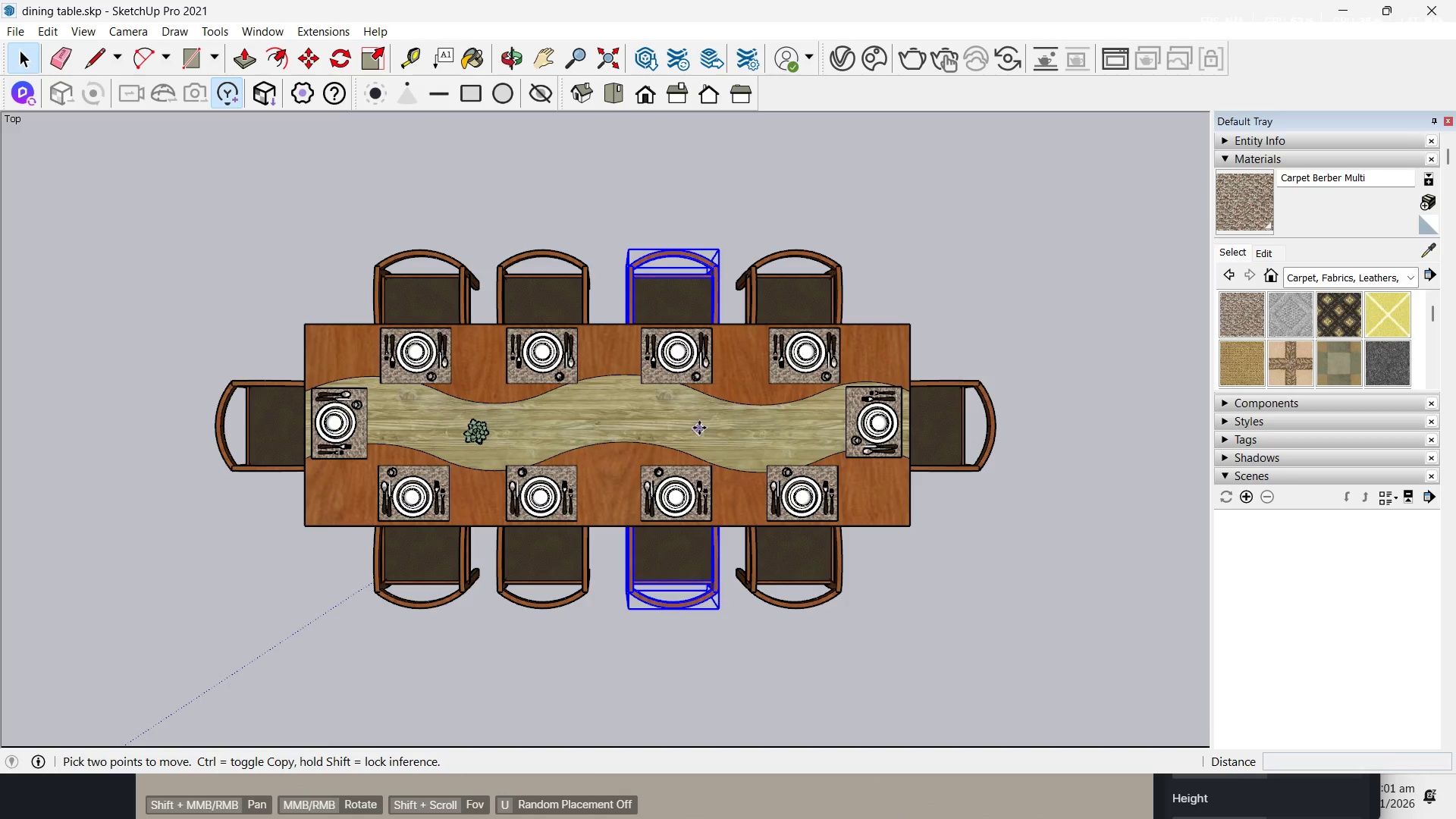 
left_click([699, 428])
 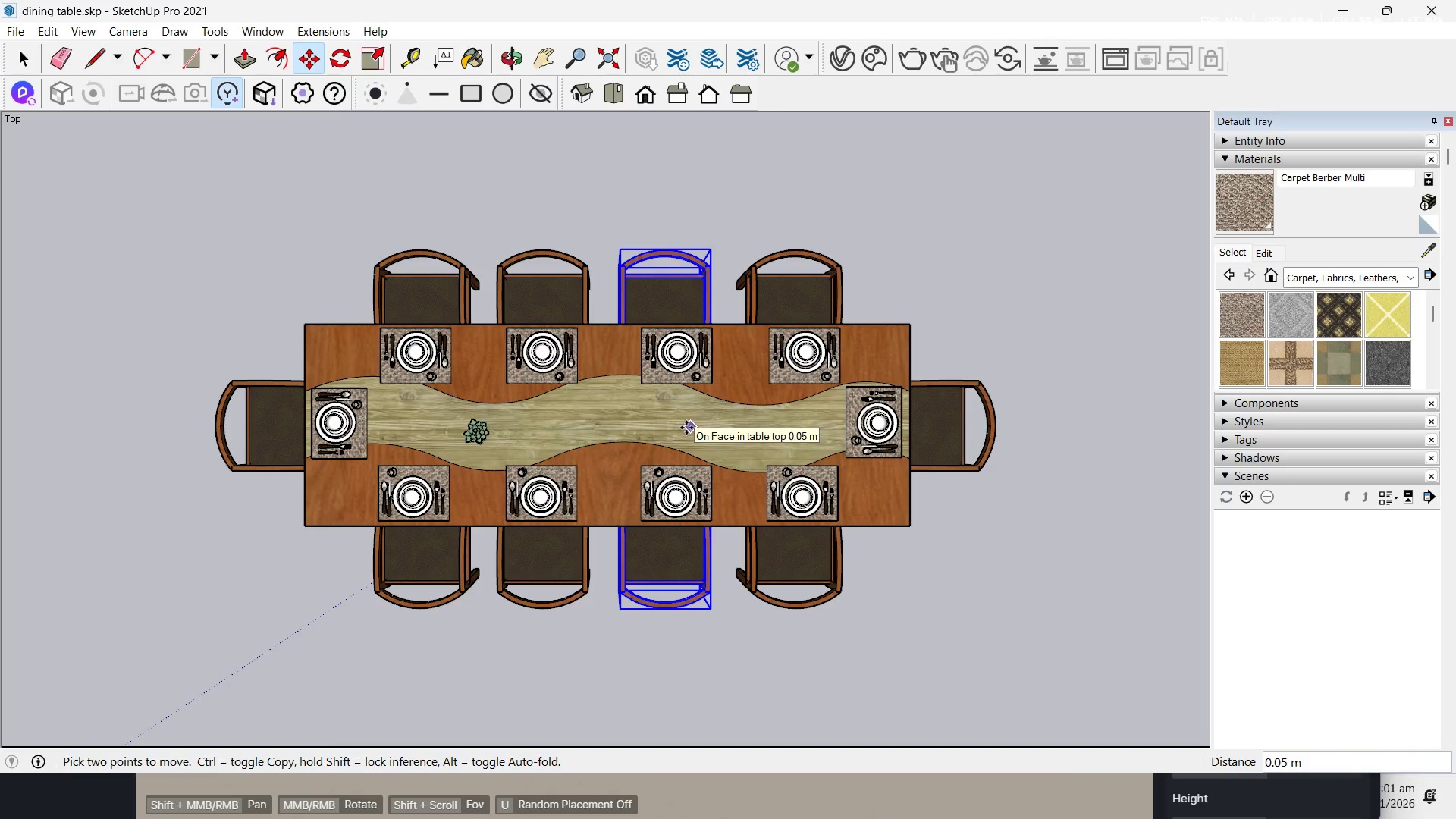 
key(NumpadDecimal)
 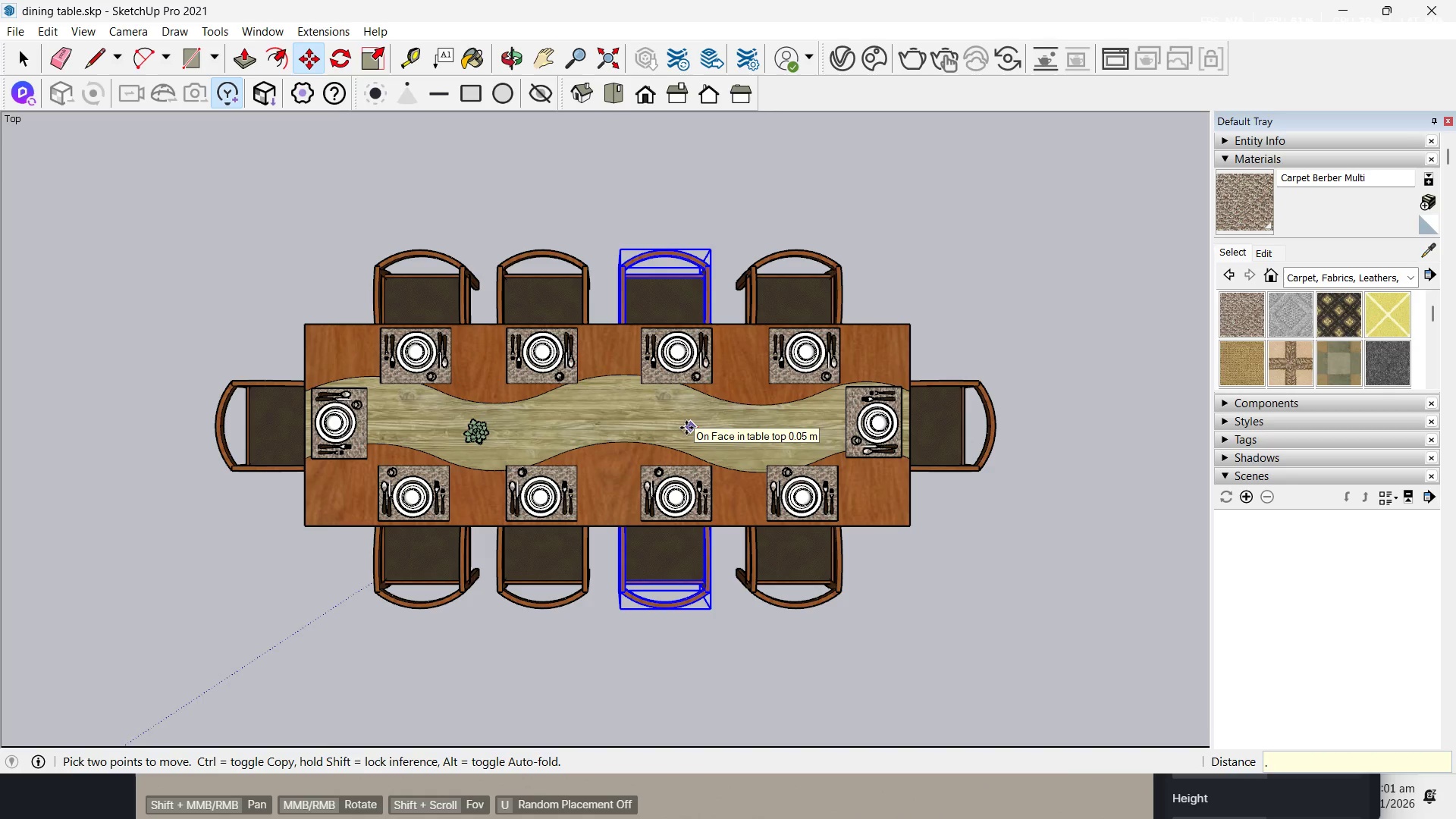 
key(Numpad0)
 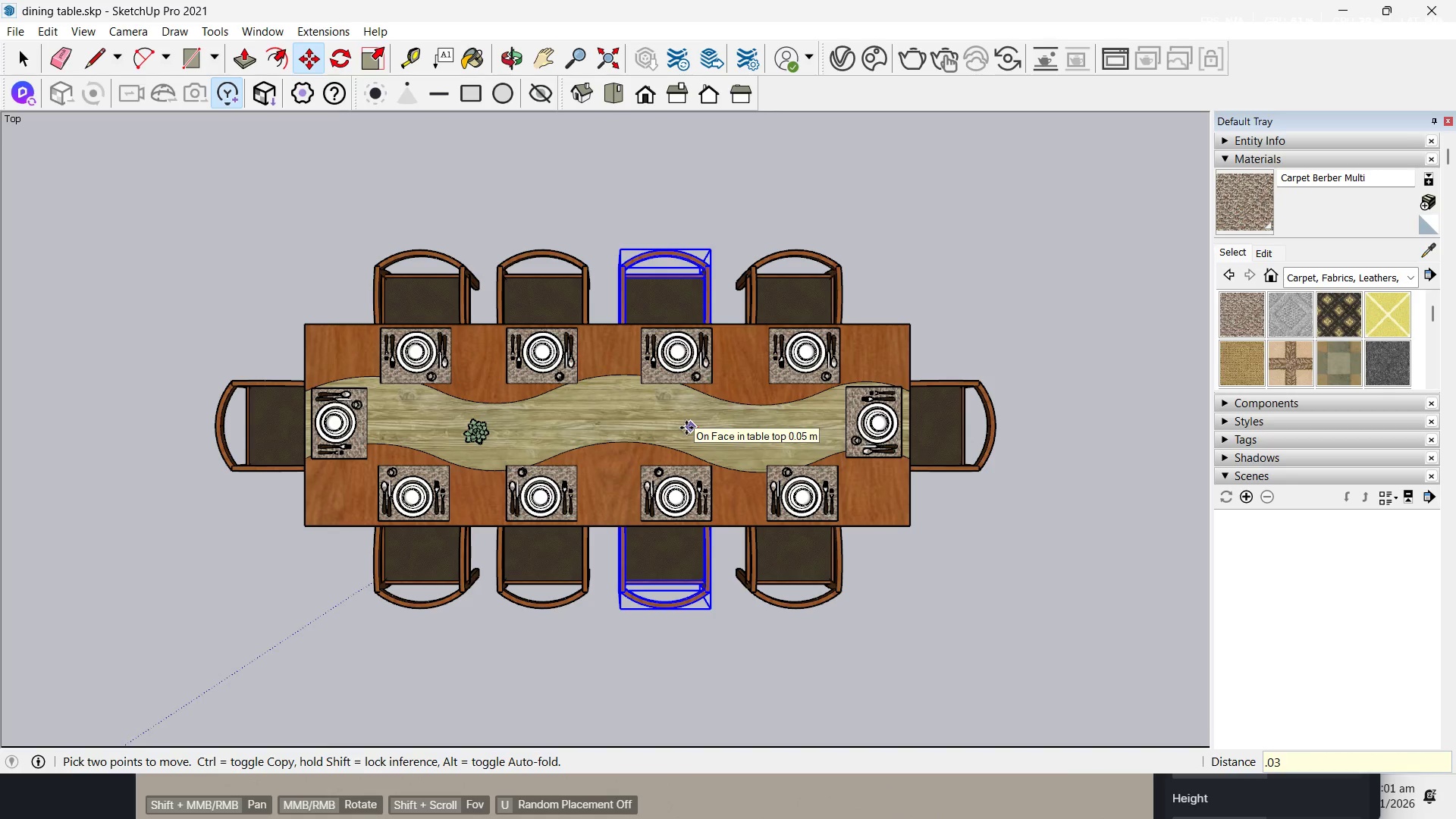 
key(Numpad3)
 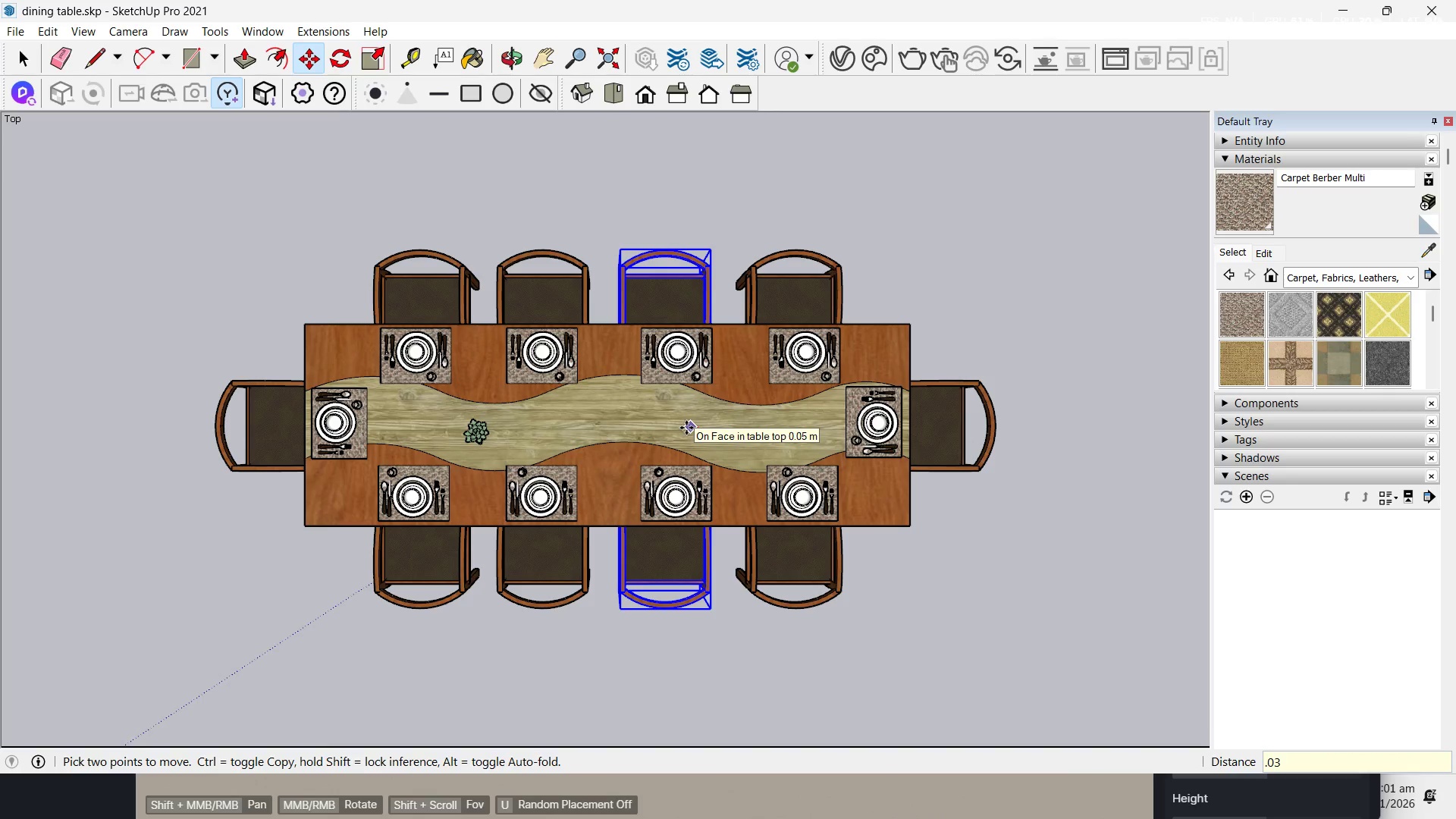 
key(NumpadEnter)
 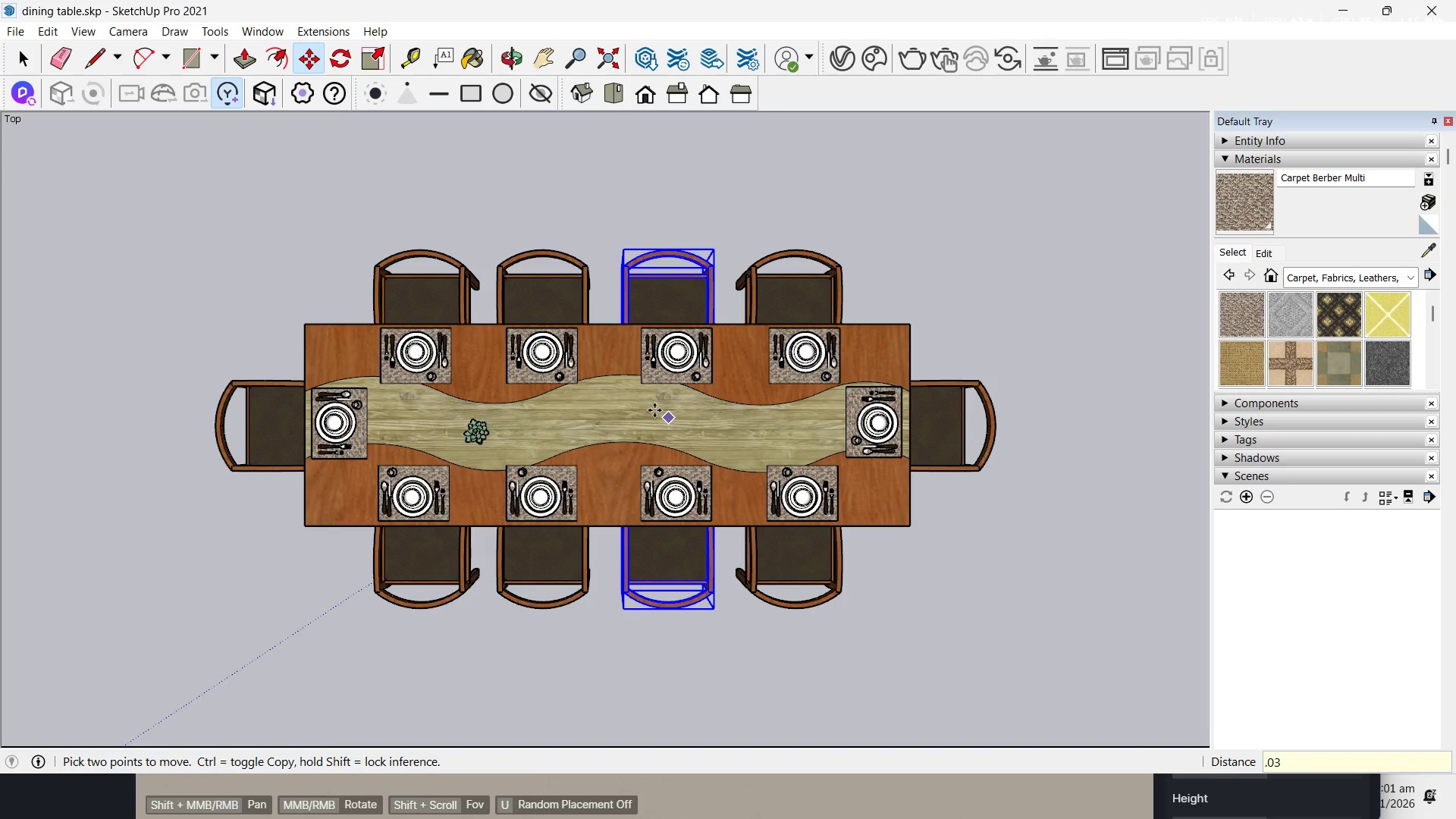 
key(Space)
 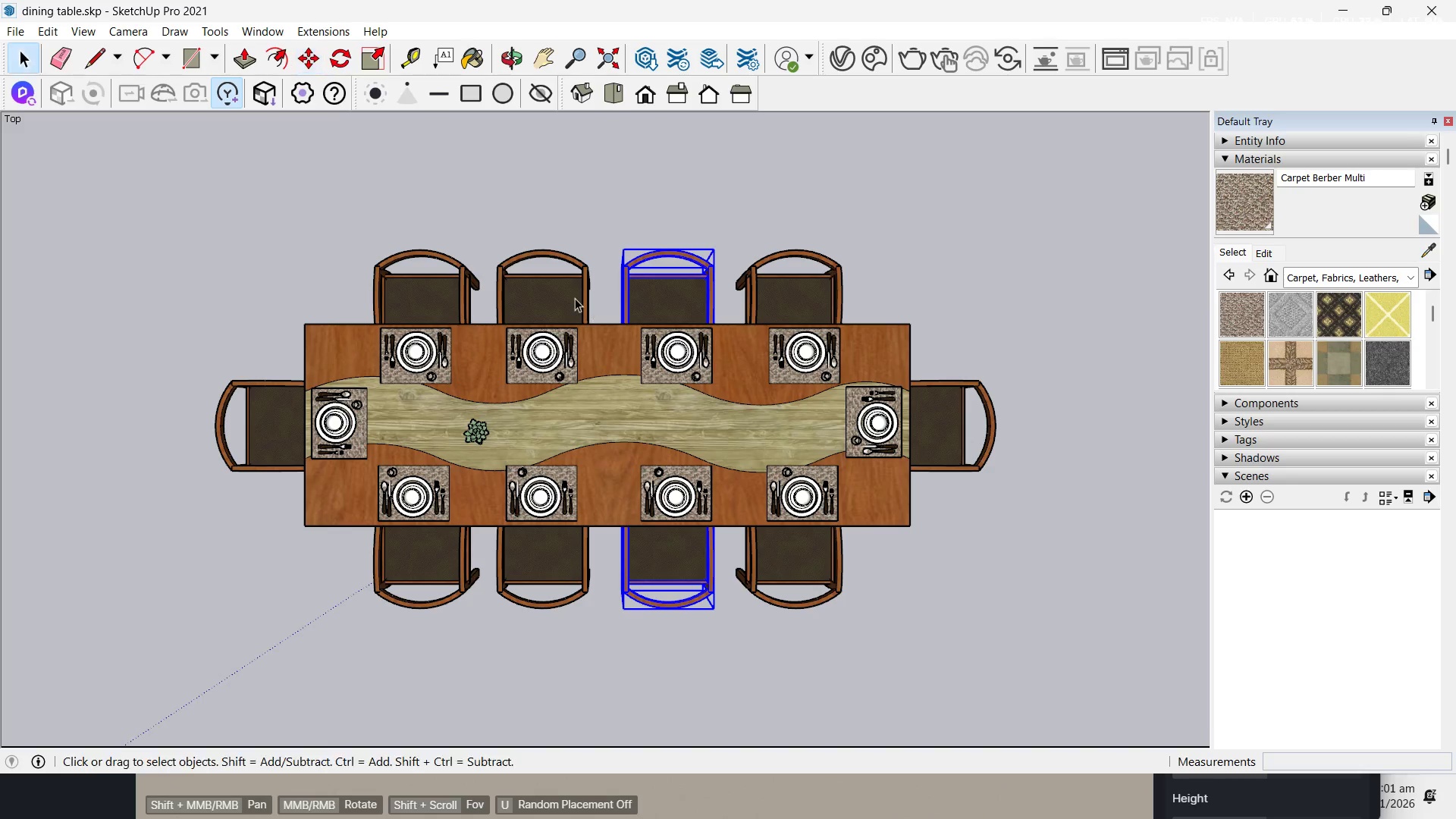 
left_click([575, 298])
 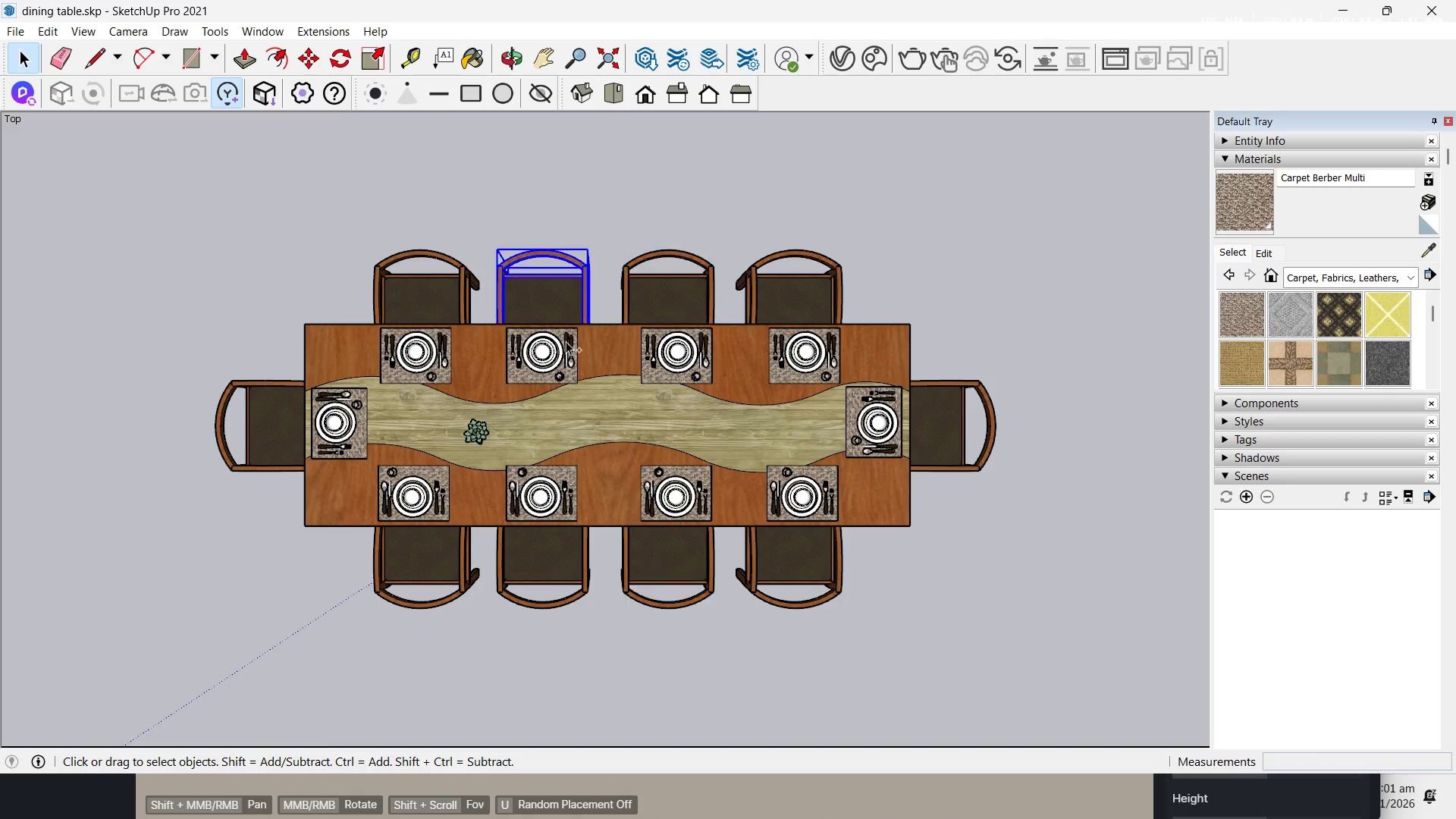 
hold_key(key=ControlLeft, duration=0.69)
left_click([554, 572])
 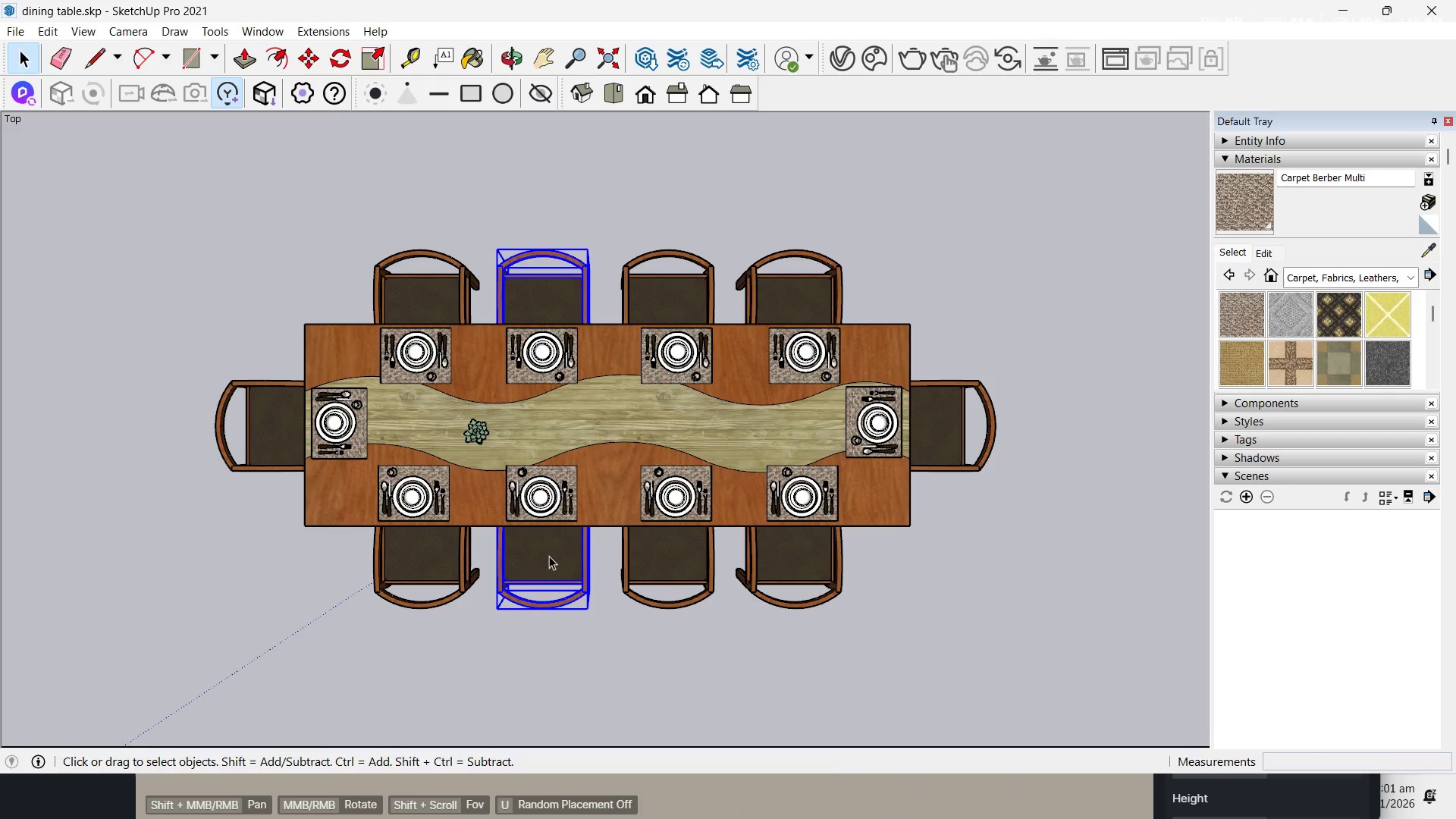 
key(M)
 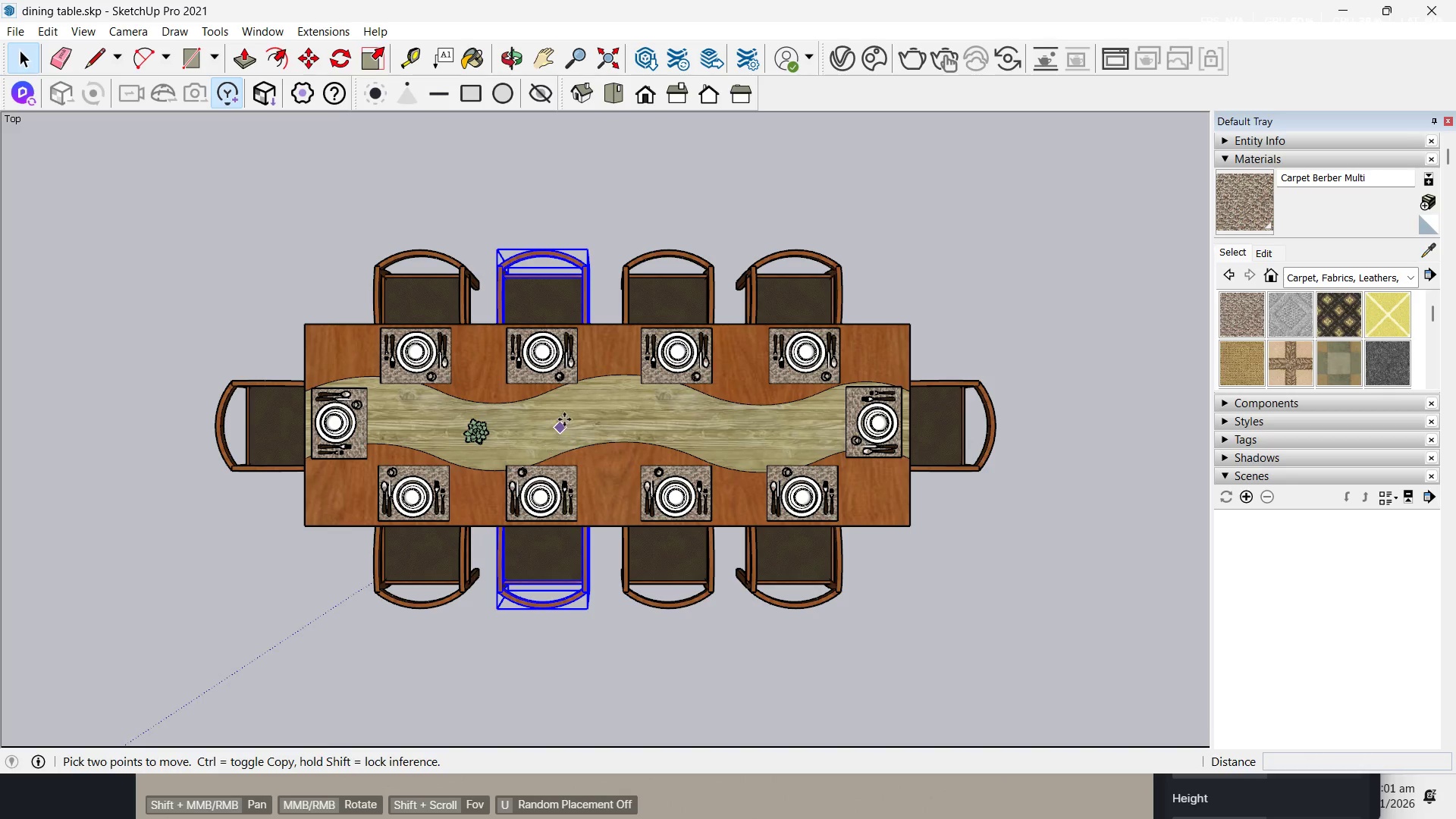 
left_click([564, 419])
 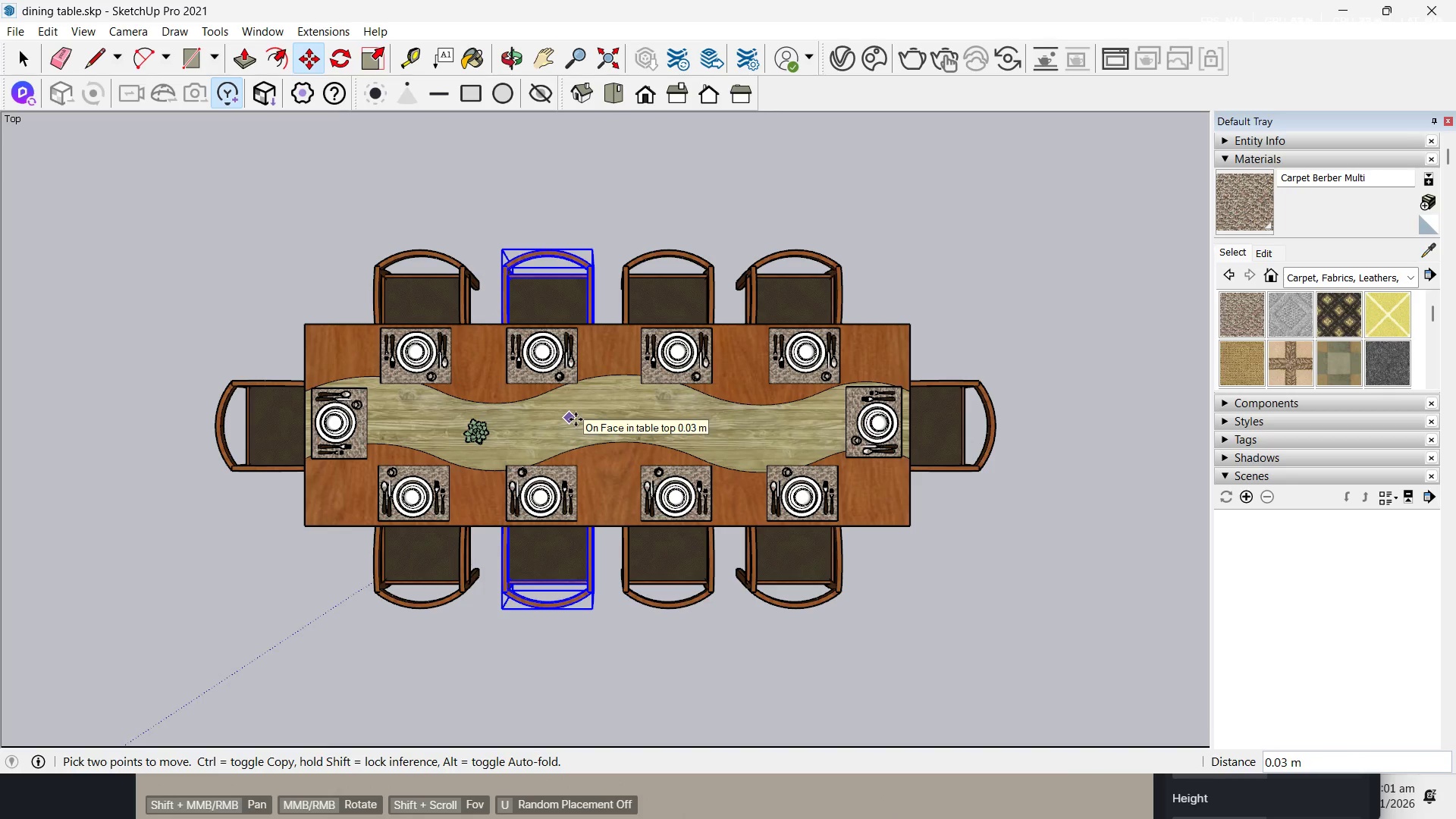 
key(NumpadDecimal)
 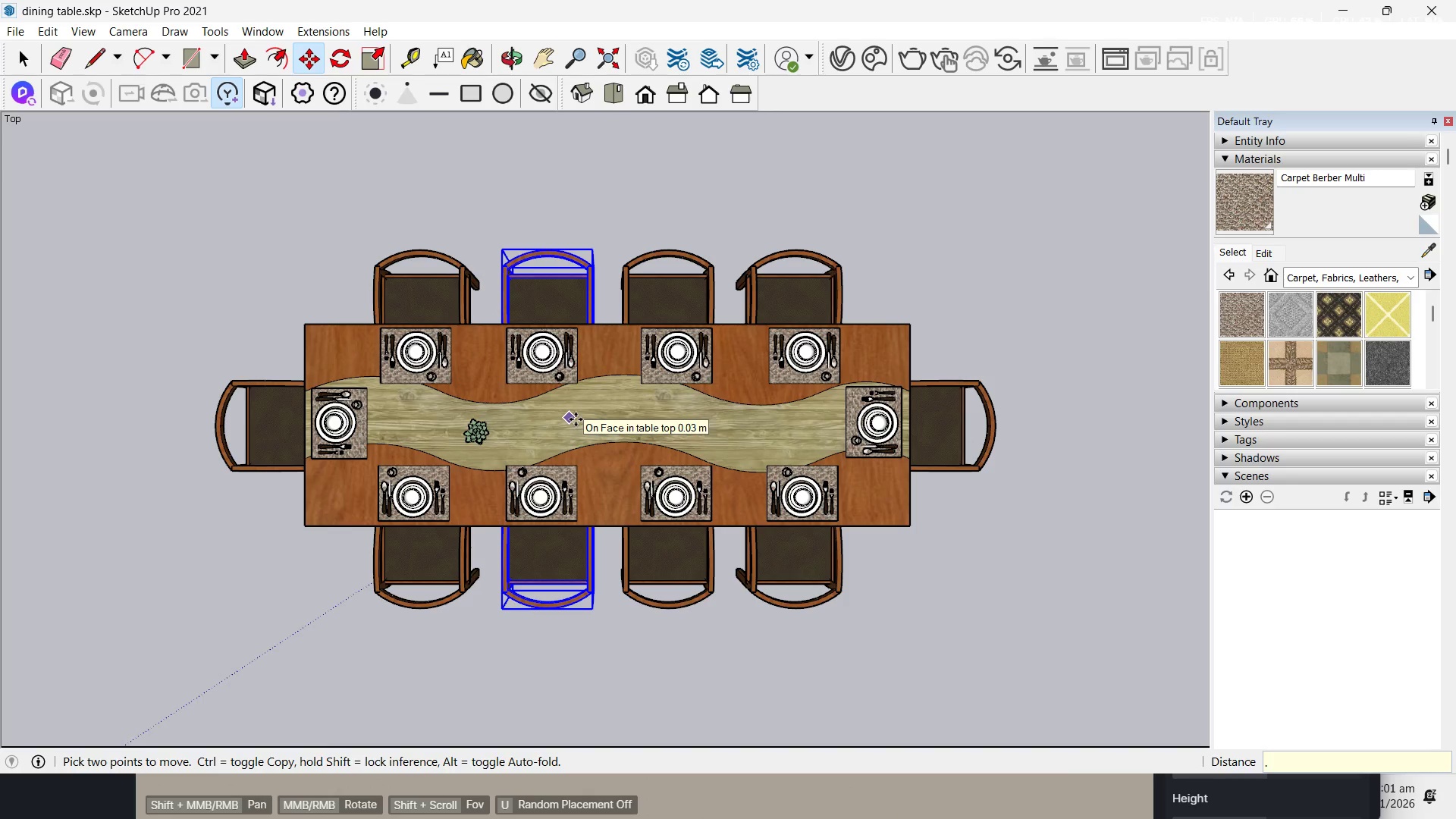 
key(Numpad0)
 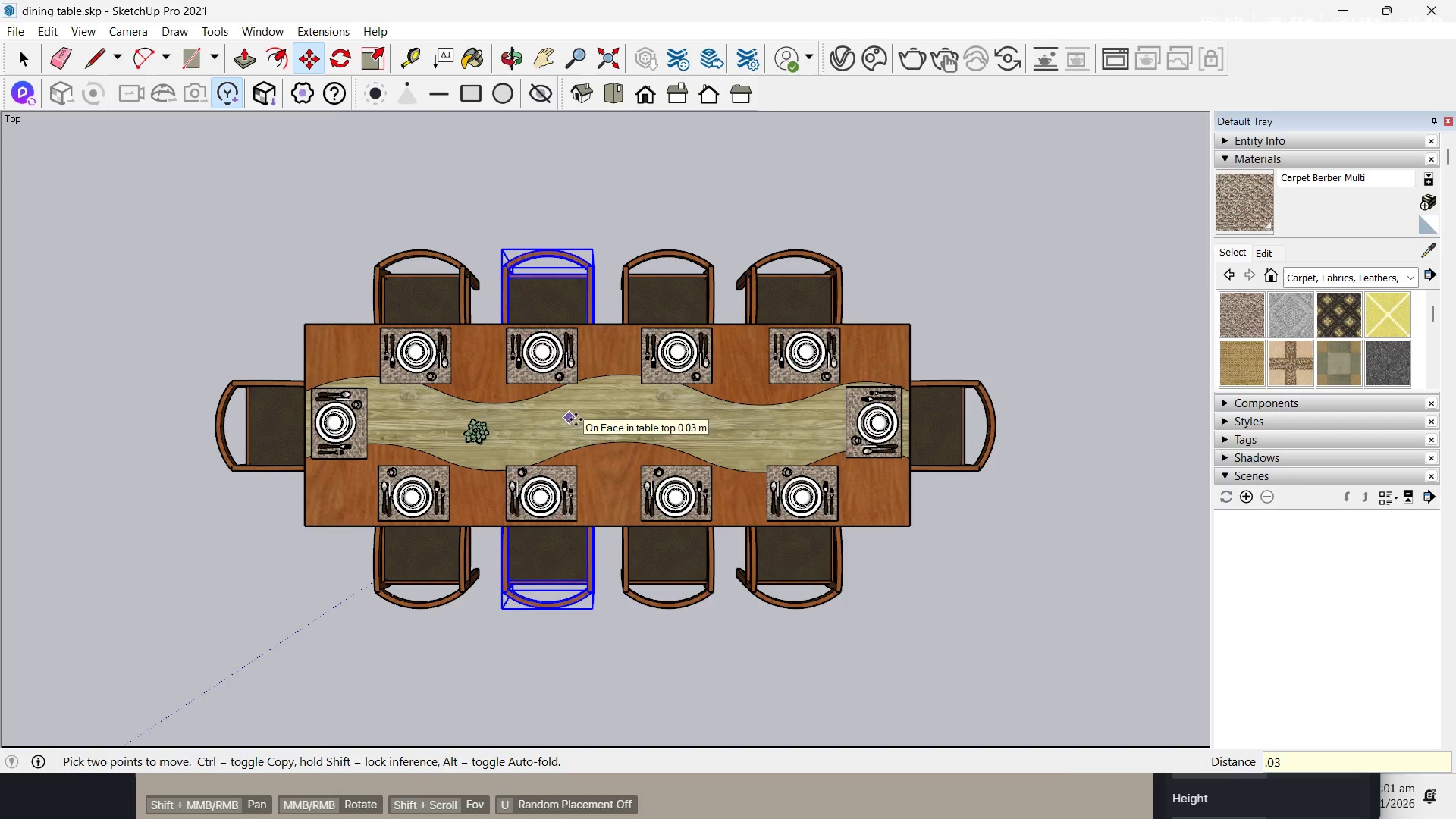 
key(Numpad3)
 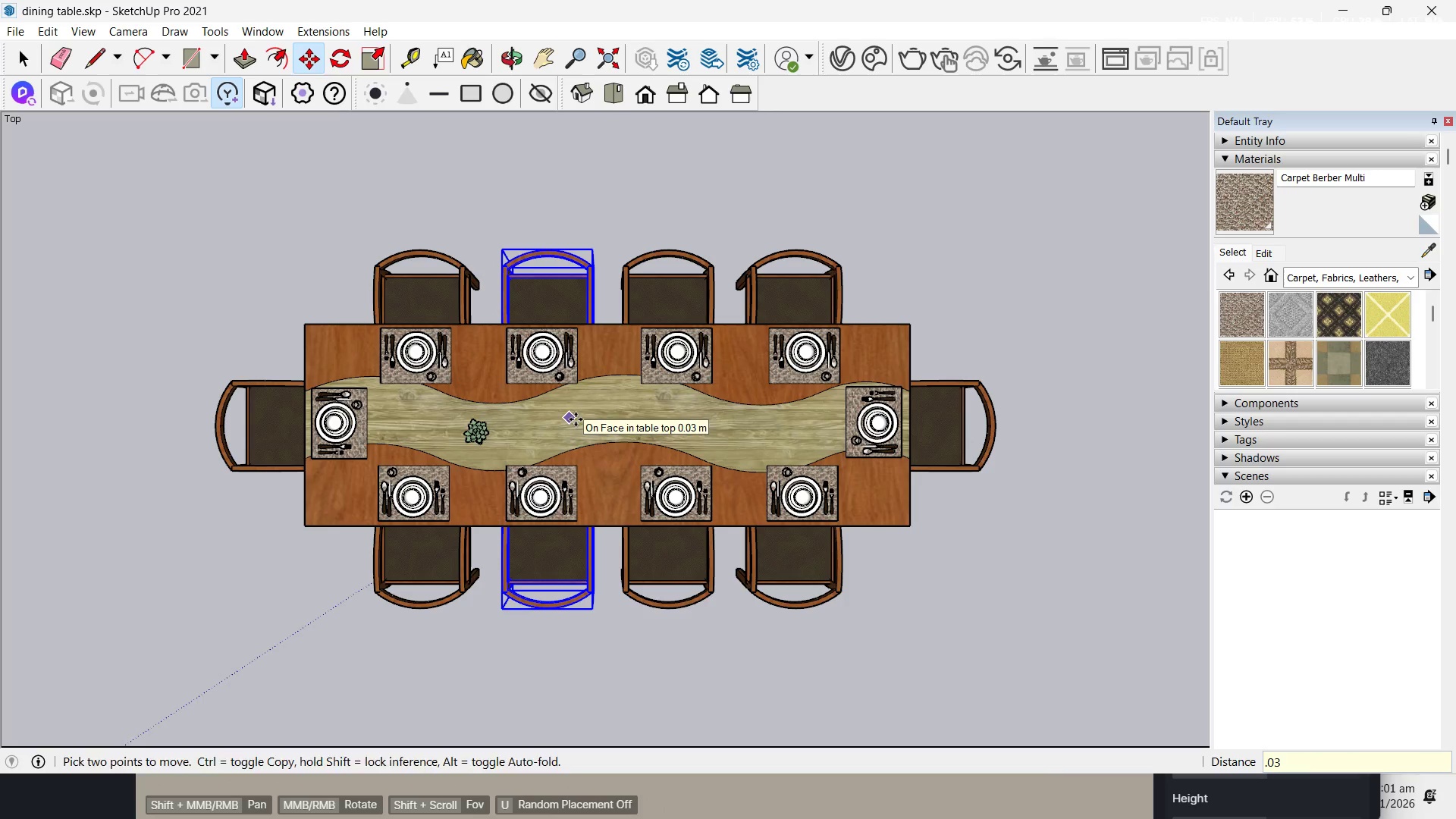 
key(NumpadEnter)
 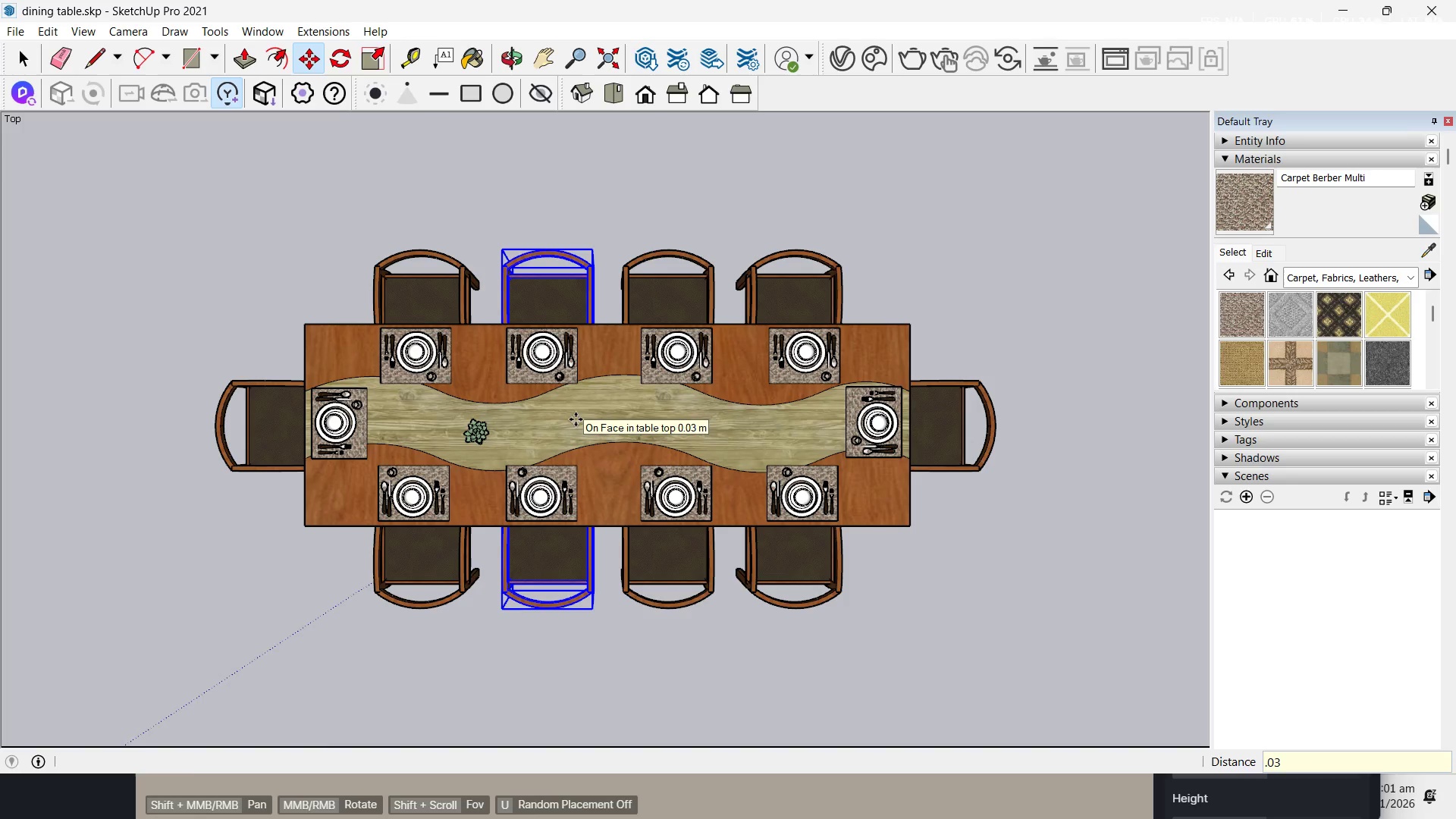 
key(Space)
 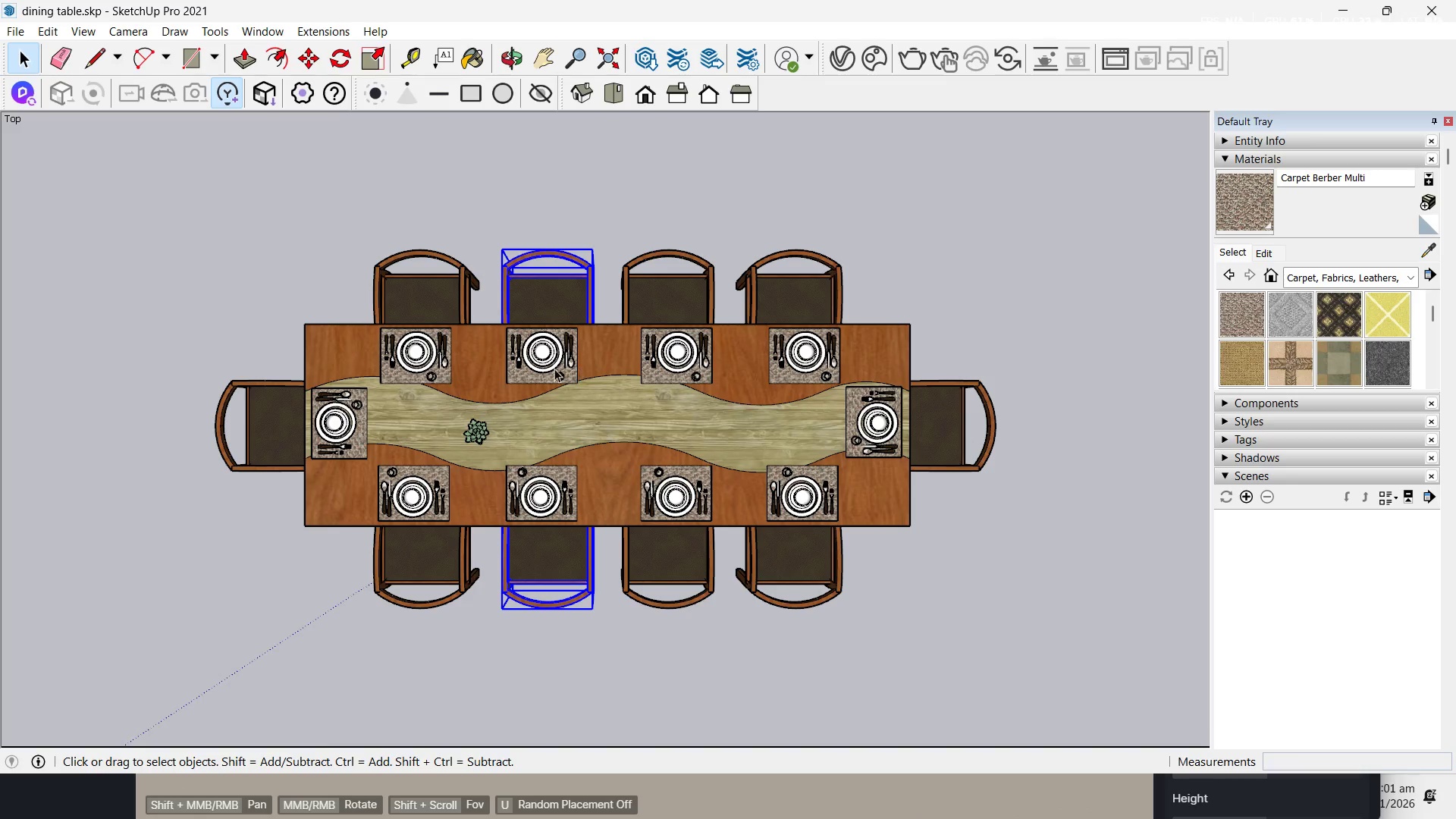 
left_click([554, 369])
 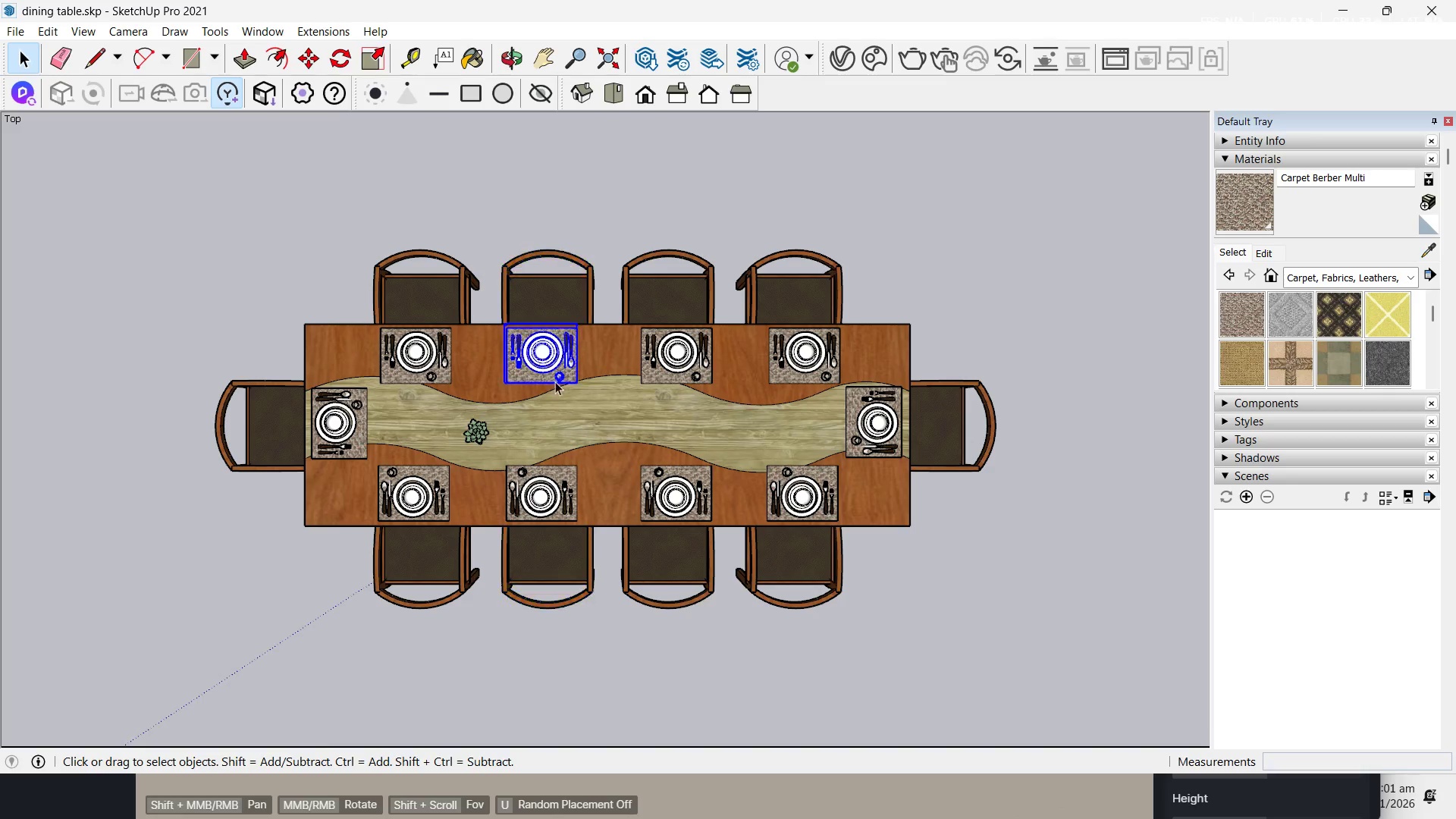 
hold_key(key=ControlLeft, duration=0.58)
left_click([557, 491])
 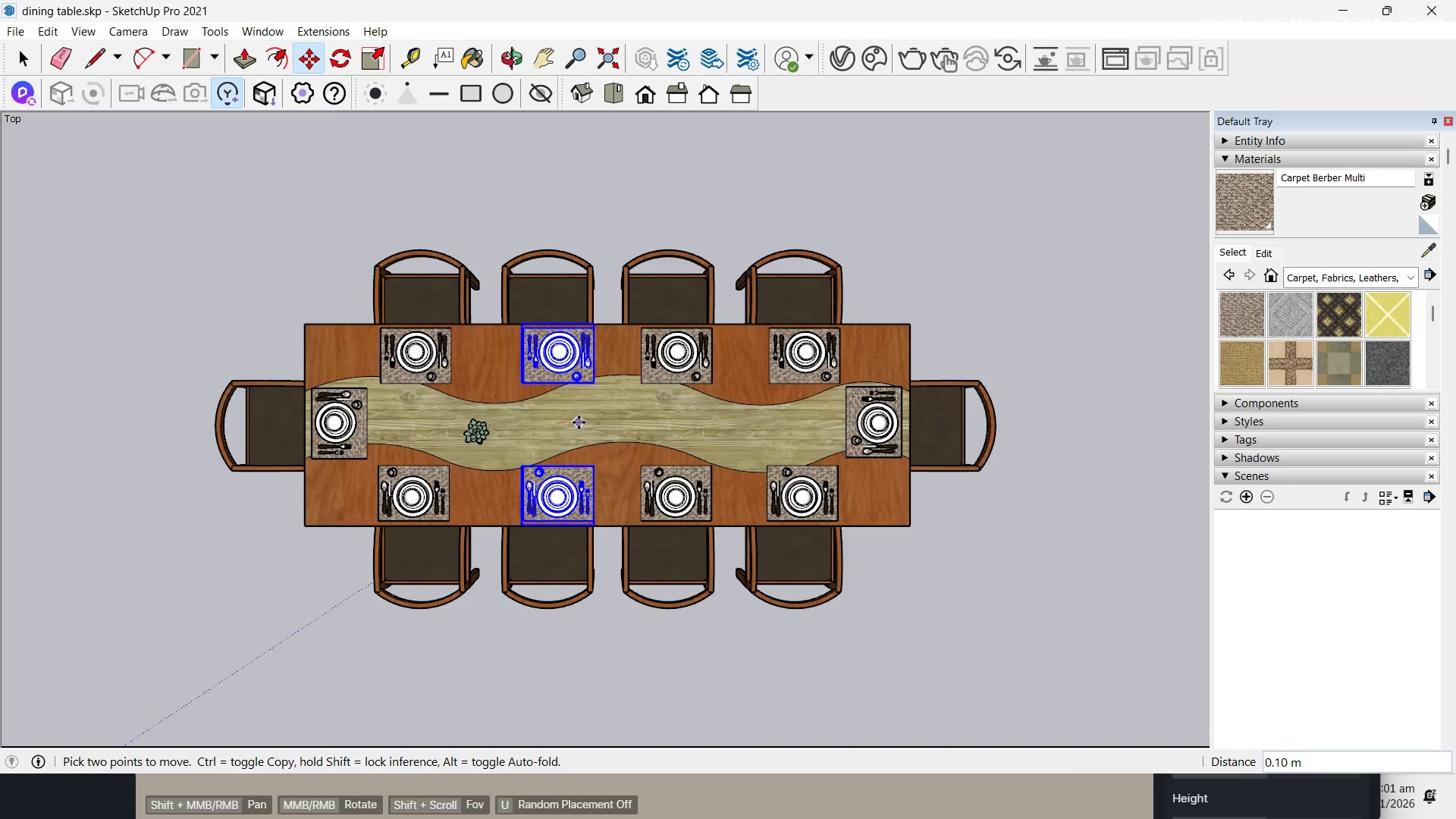 
key(NumpadDecimal)
 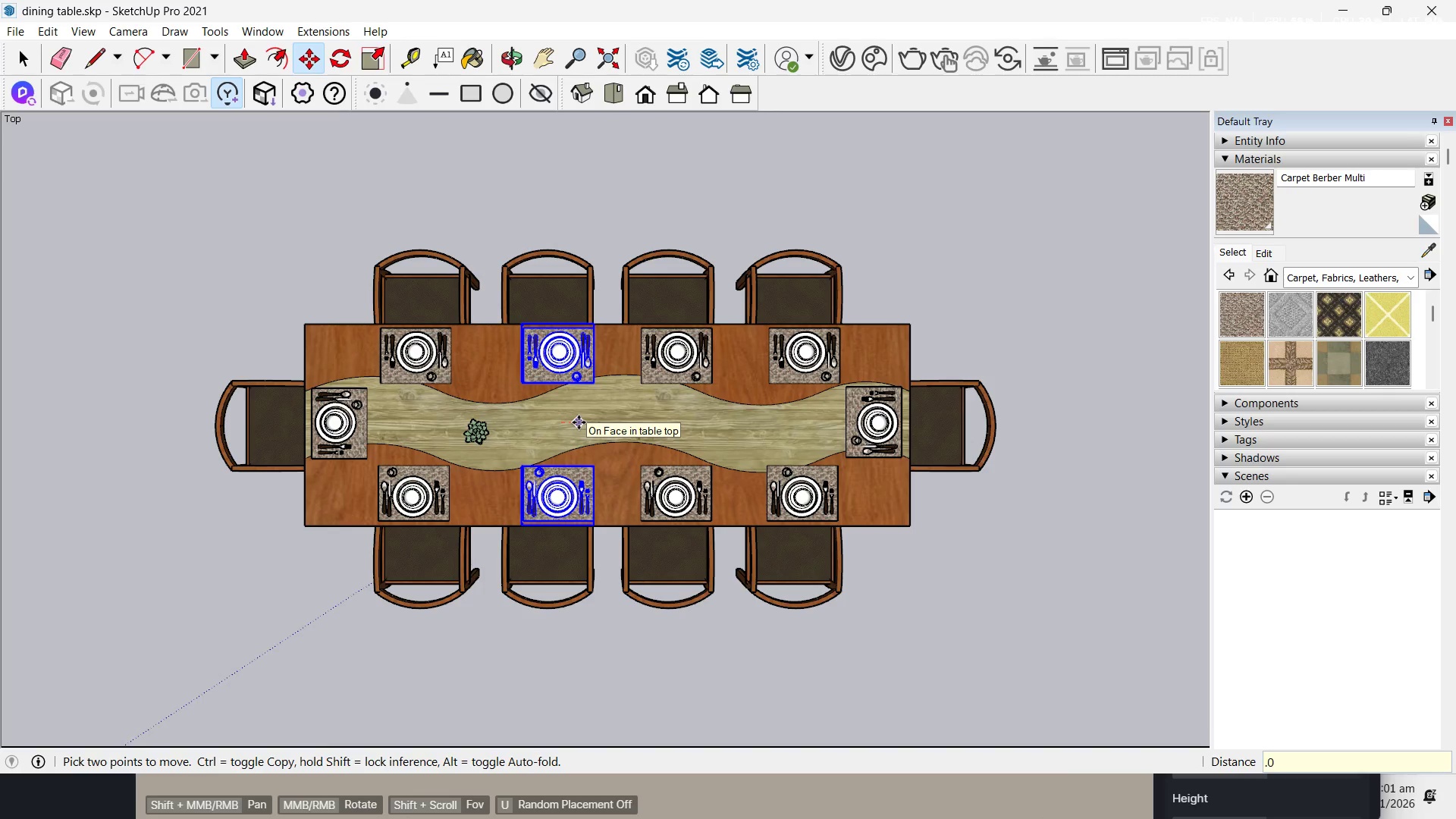 
key(Numpad0)
 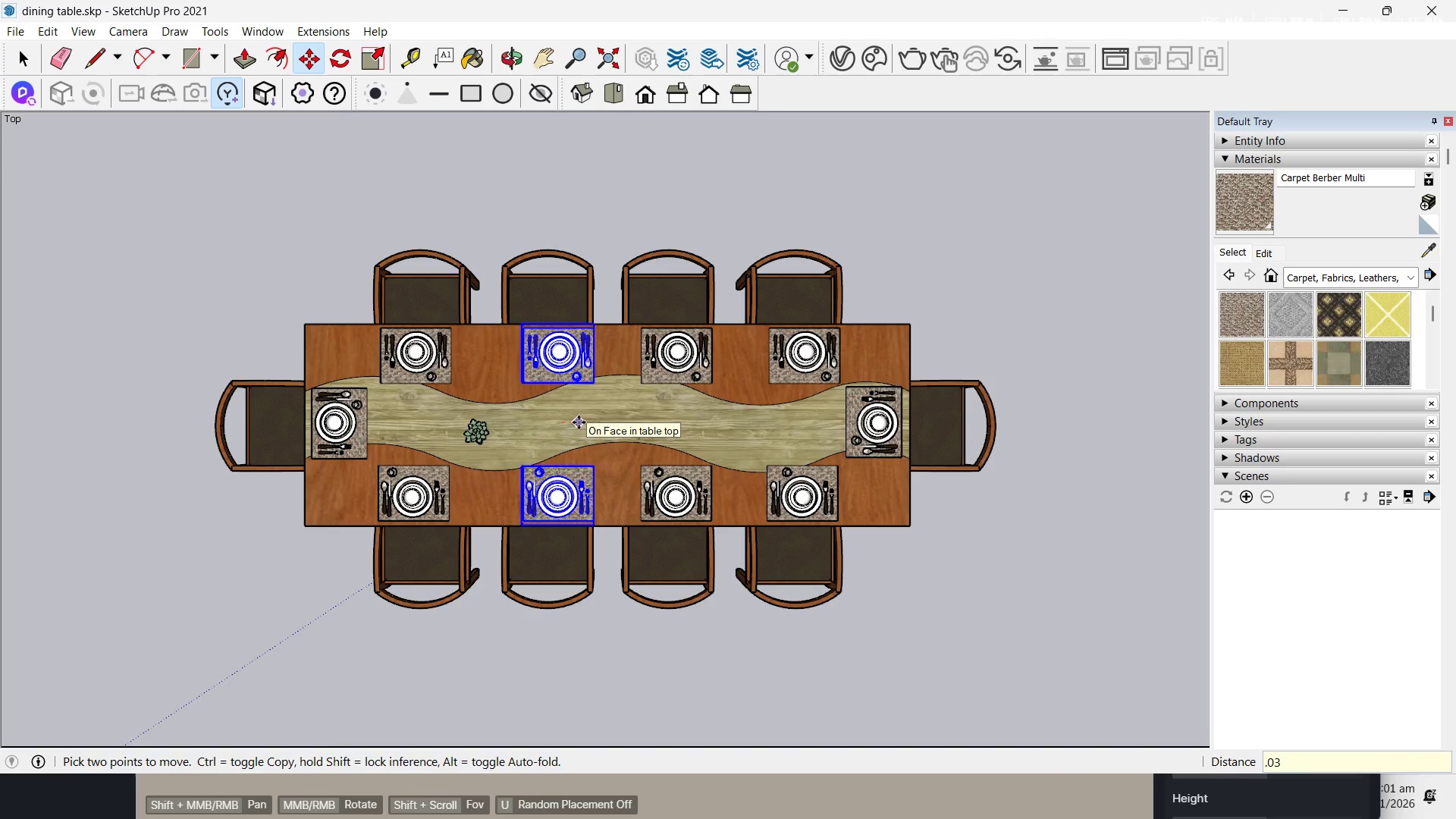 
key(Numpad3)
 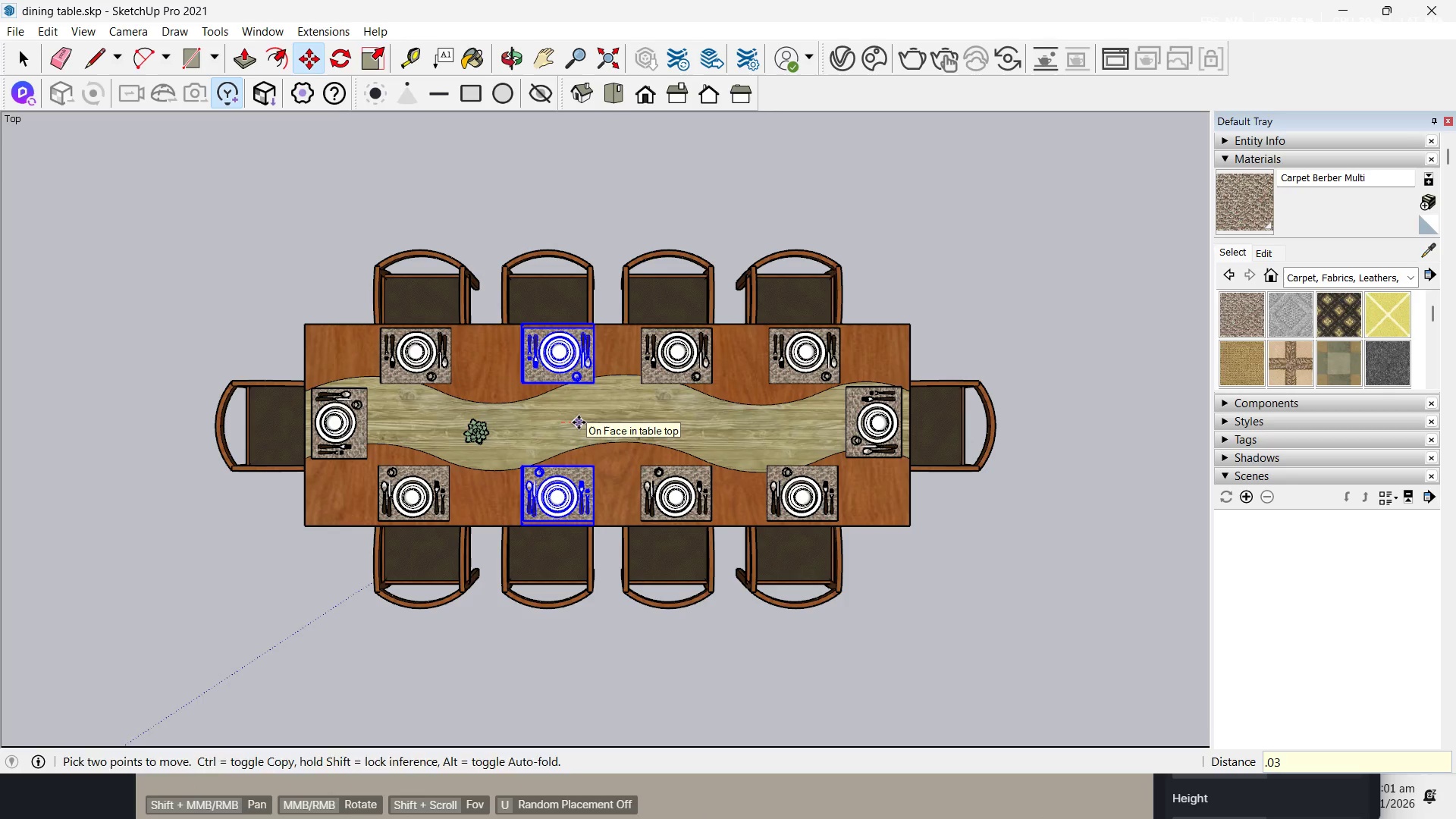 
key(NumpadEnter)
 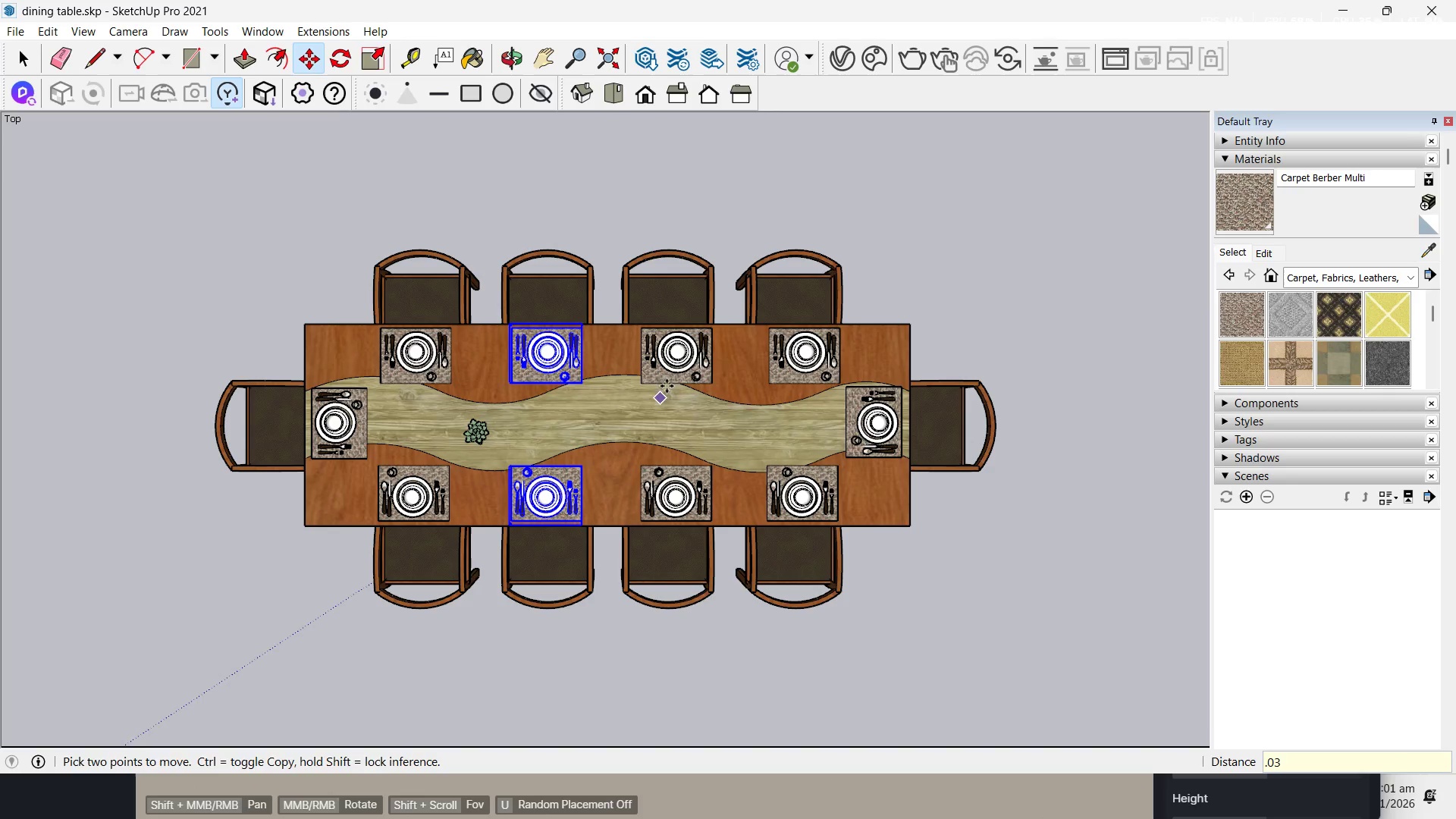 
key(Space)
 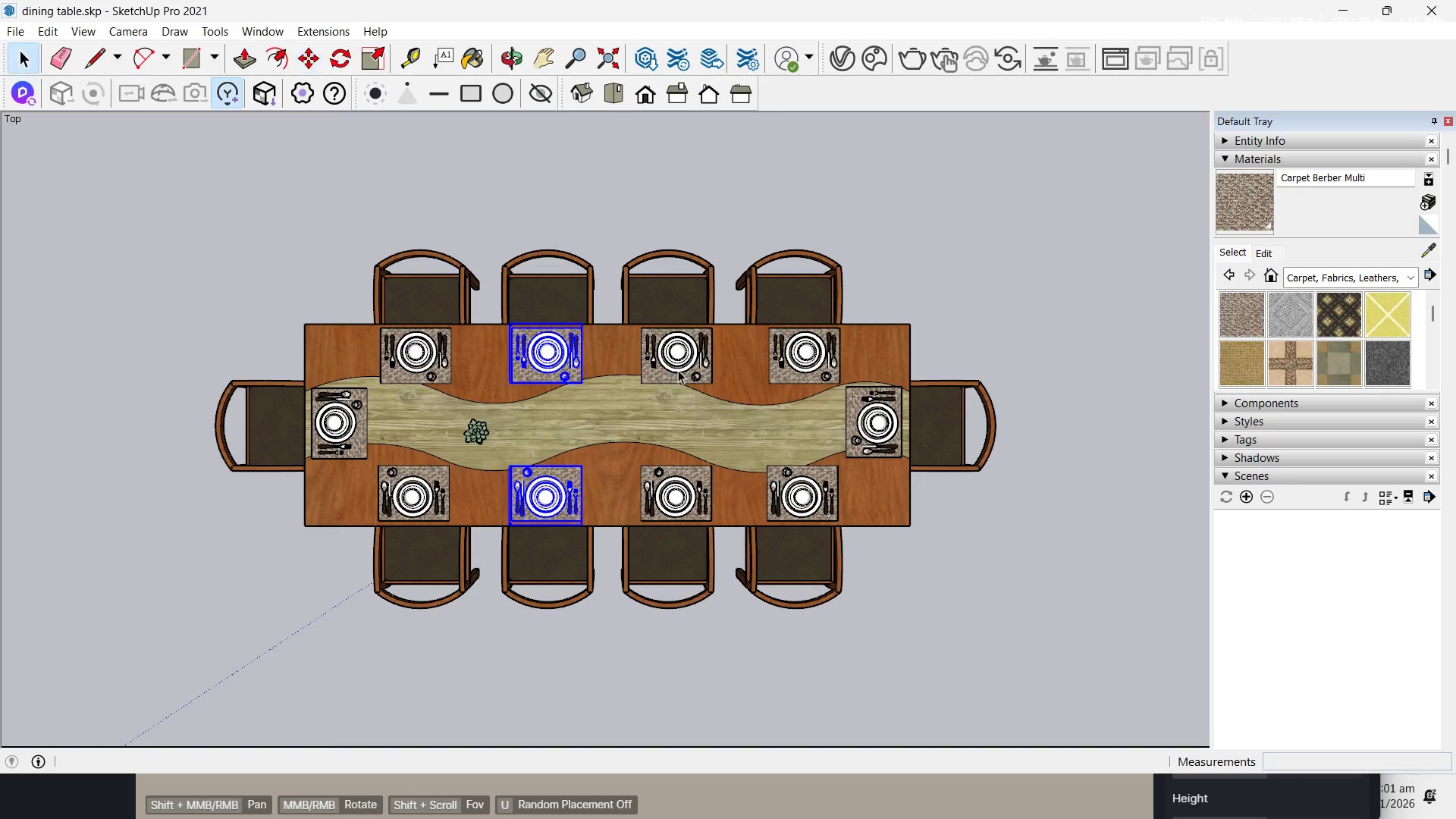 
left_click([678, 370])
 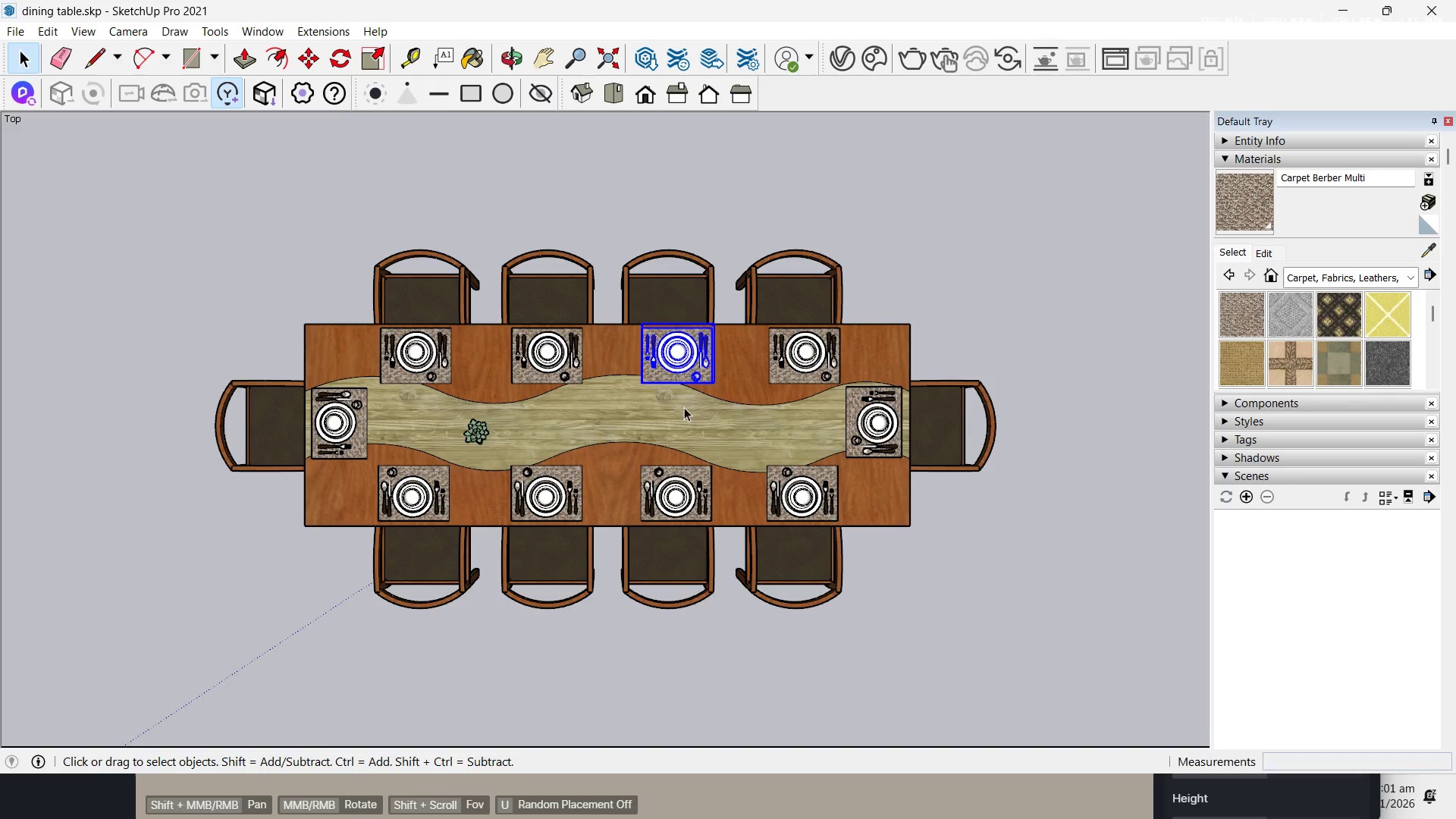 
hold_key(key=ControlLeft, duration=0.69)
left_click([690, 500])
 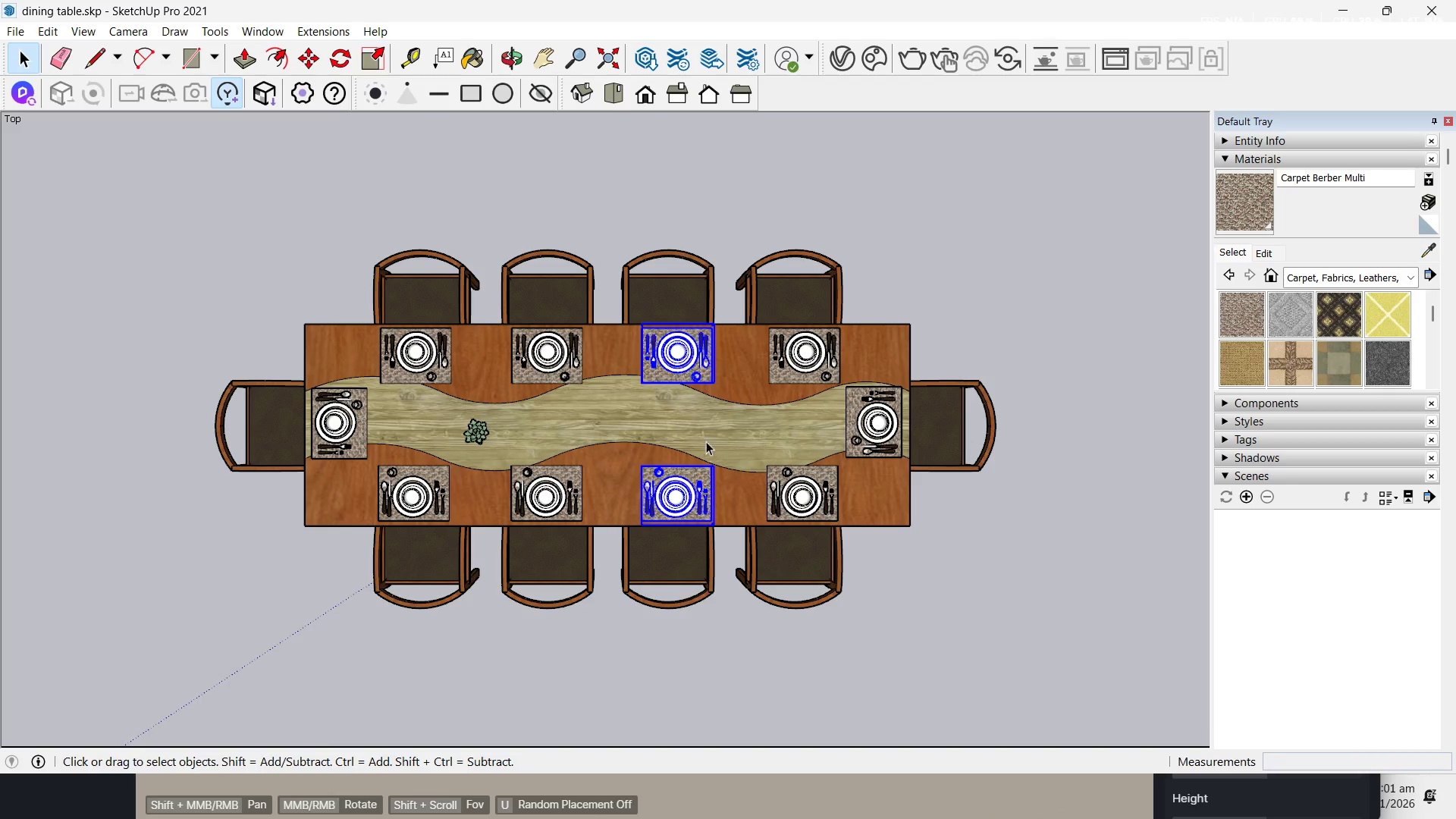 
key(M)
 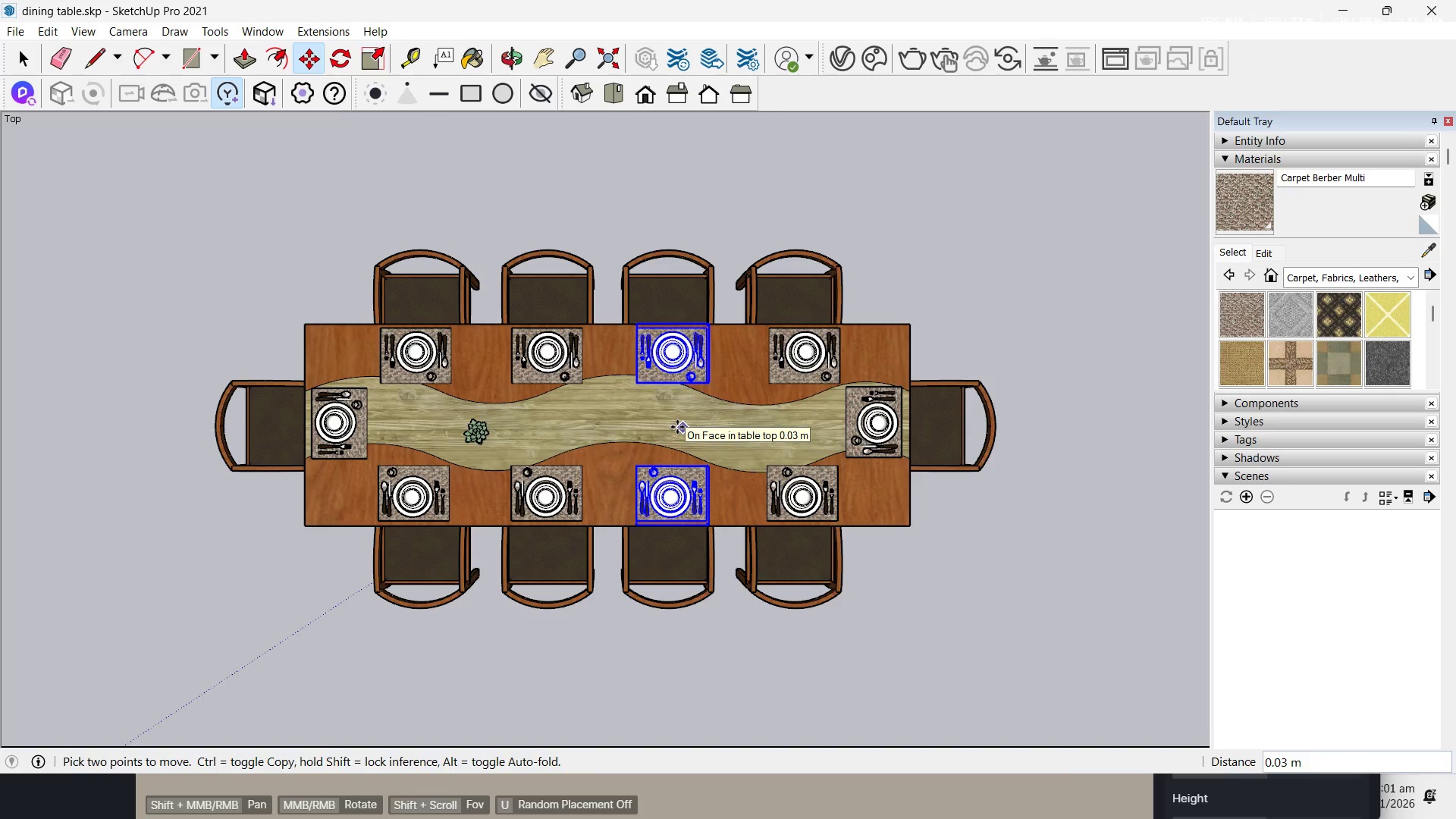 
key(NumpadDecimal)
 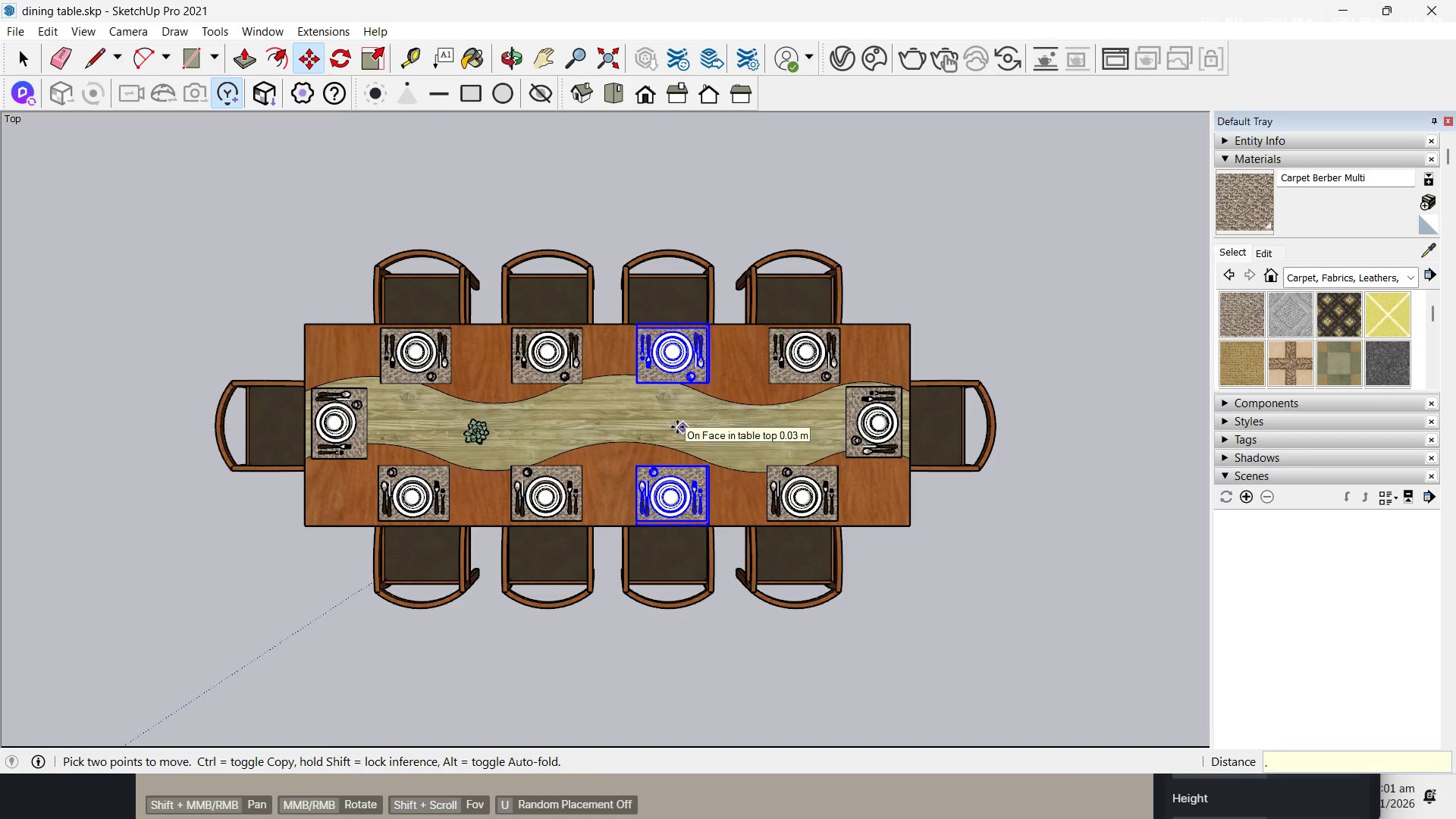 
key(Numpad0)
 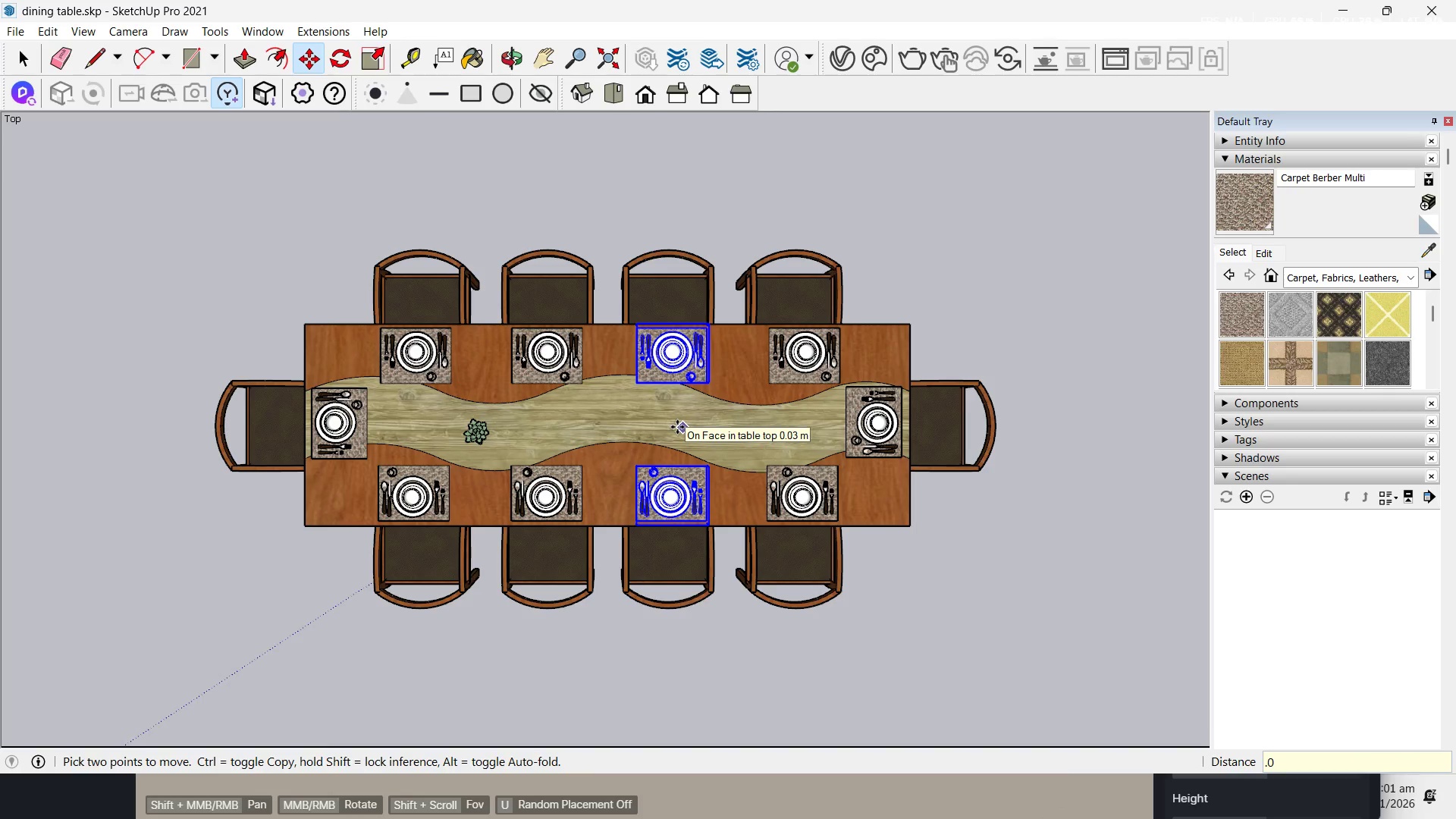 
key(Numpad3)
 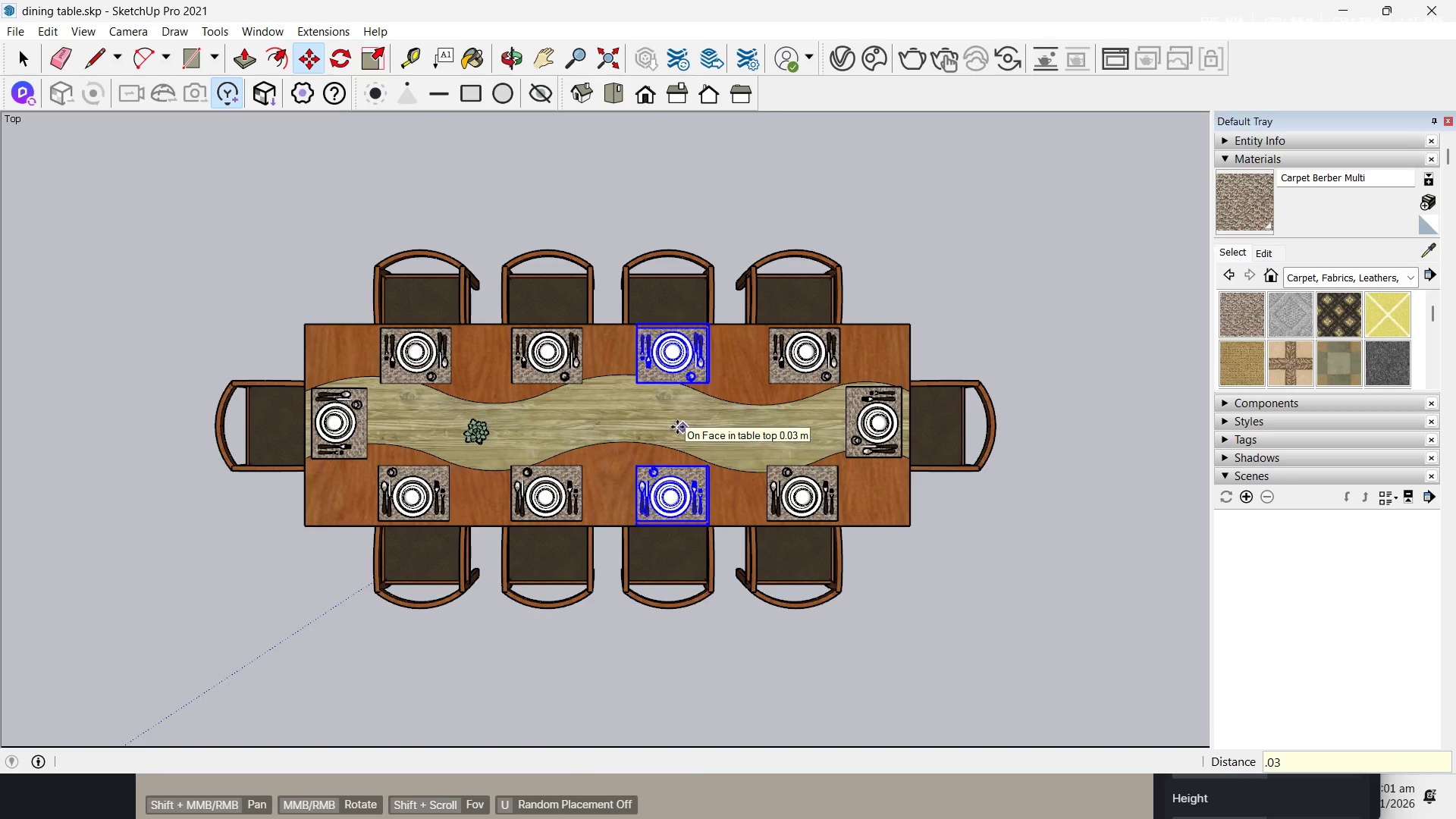 
key(NumpadEnter)
 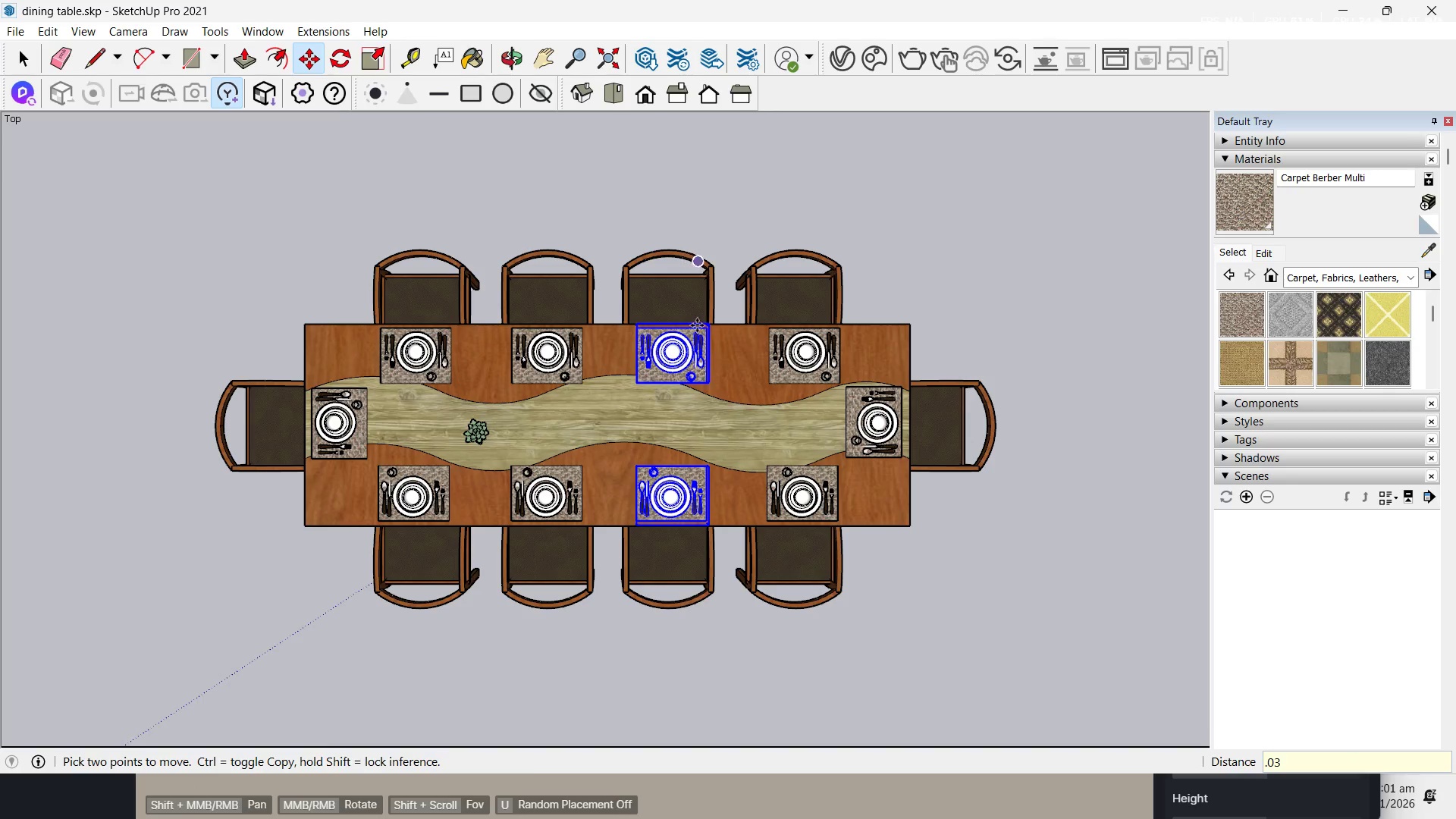 
key(Escape)
 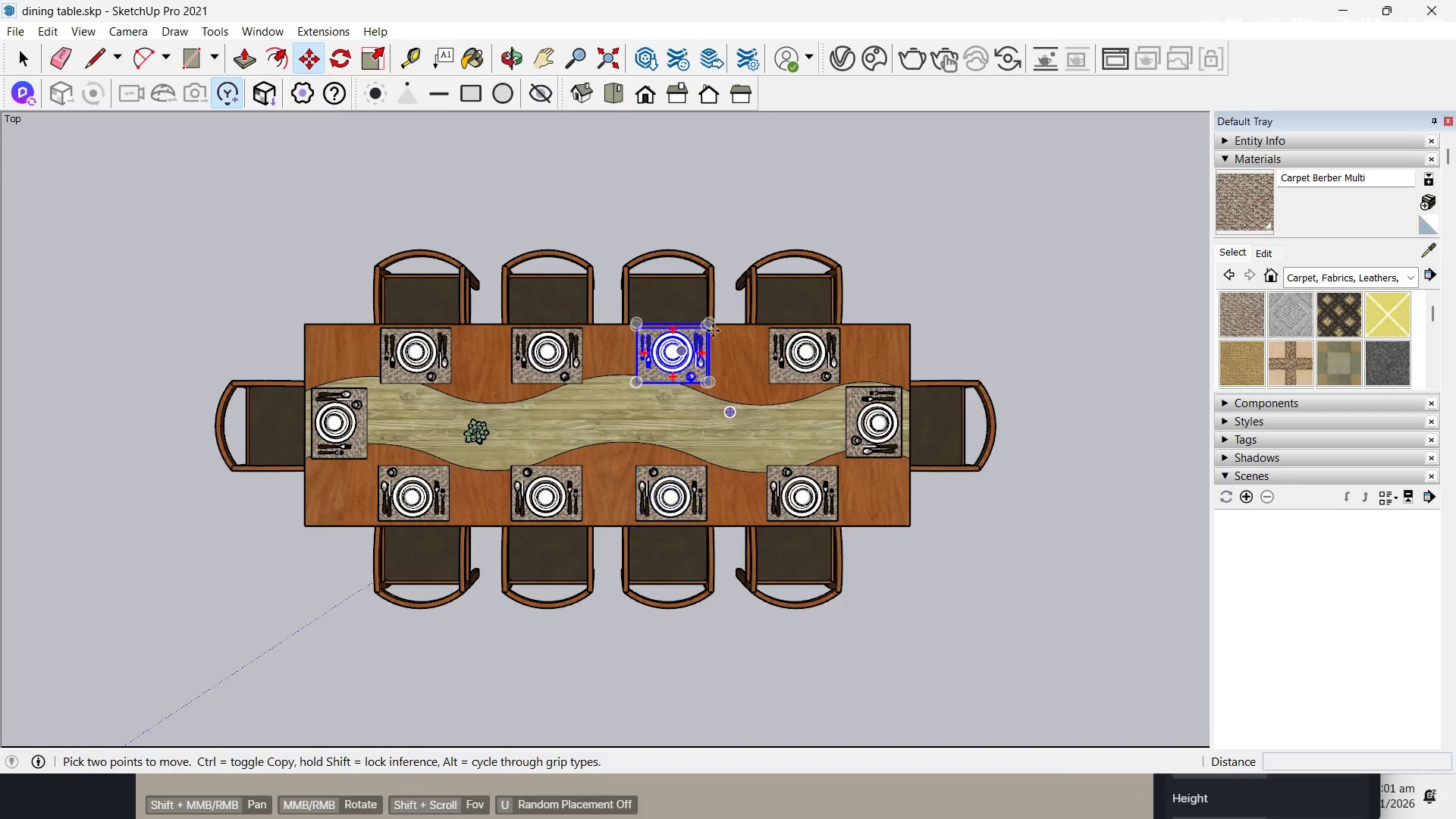 
key(Space)
 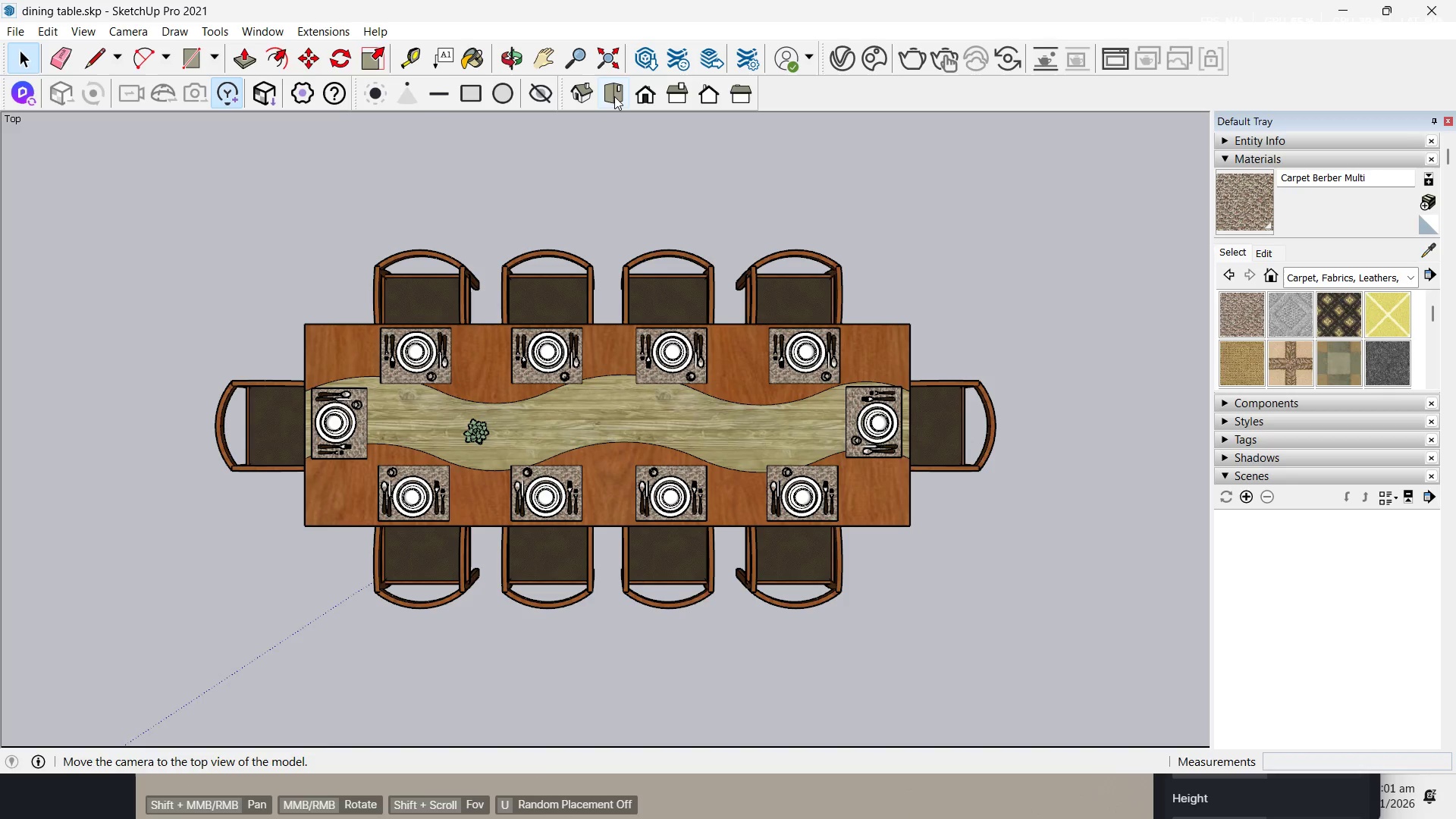 
left_click([617, 89])
 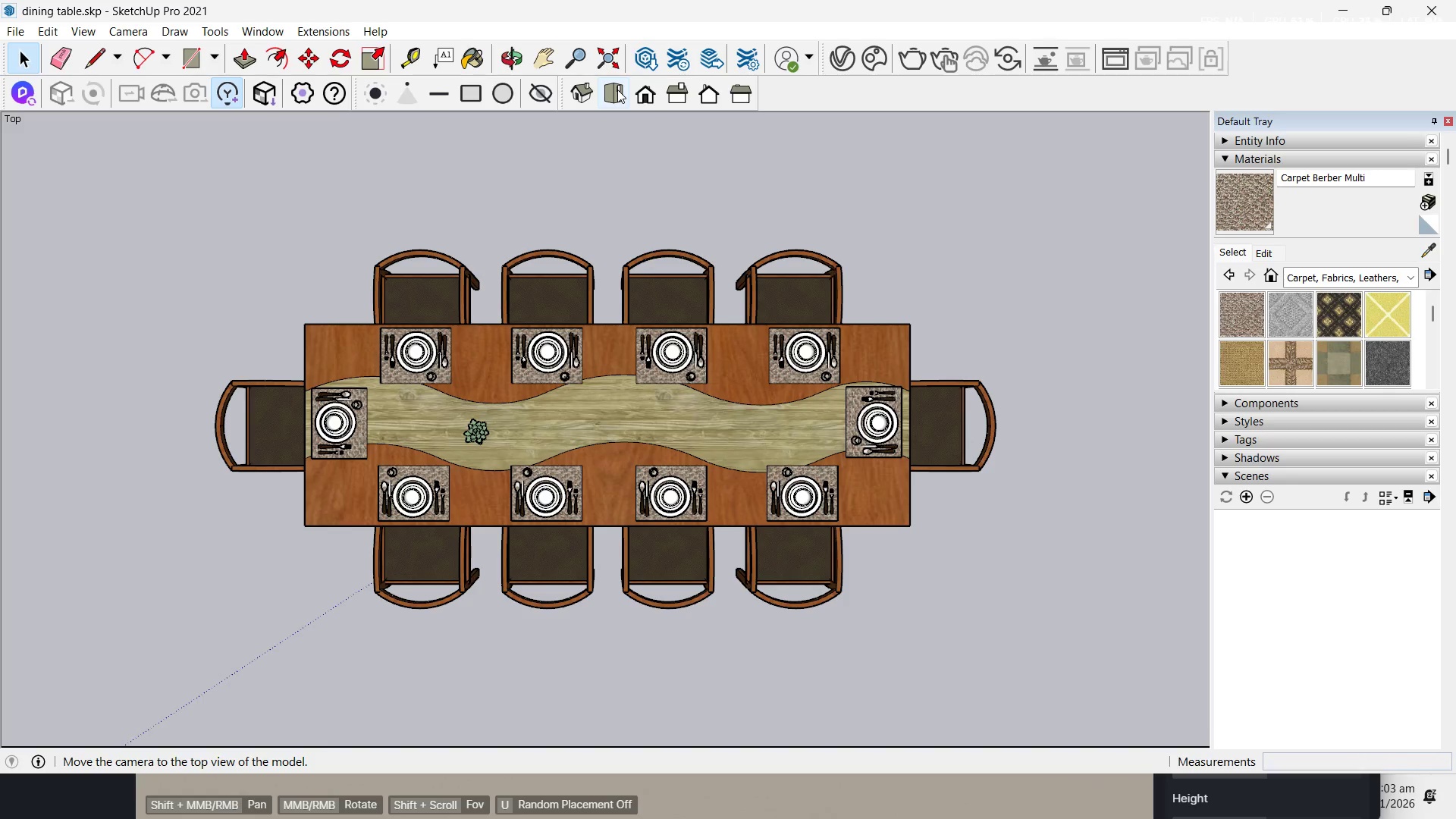 
wait(78.27)
 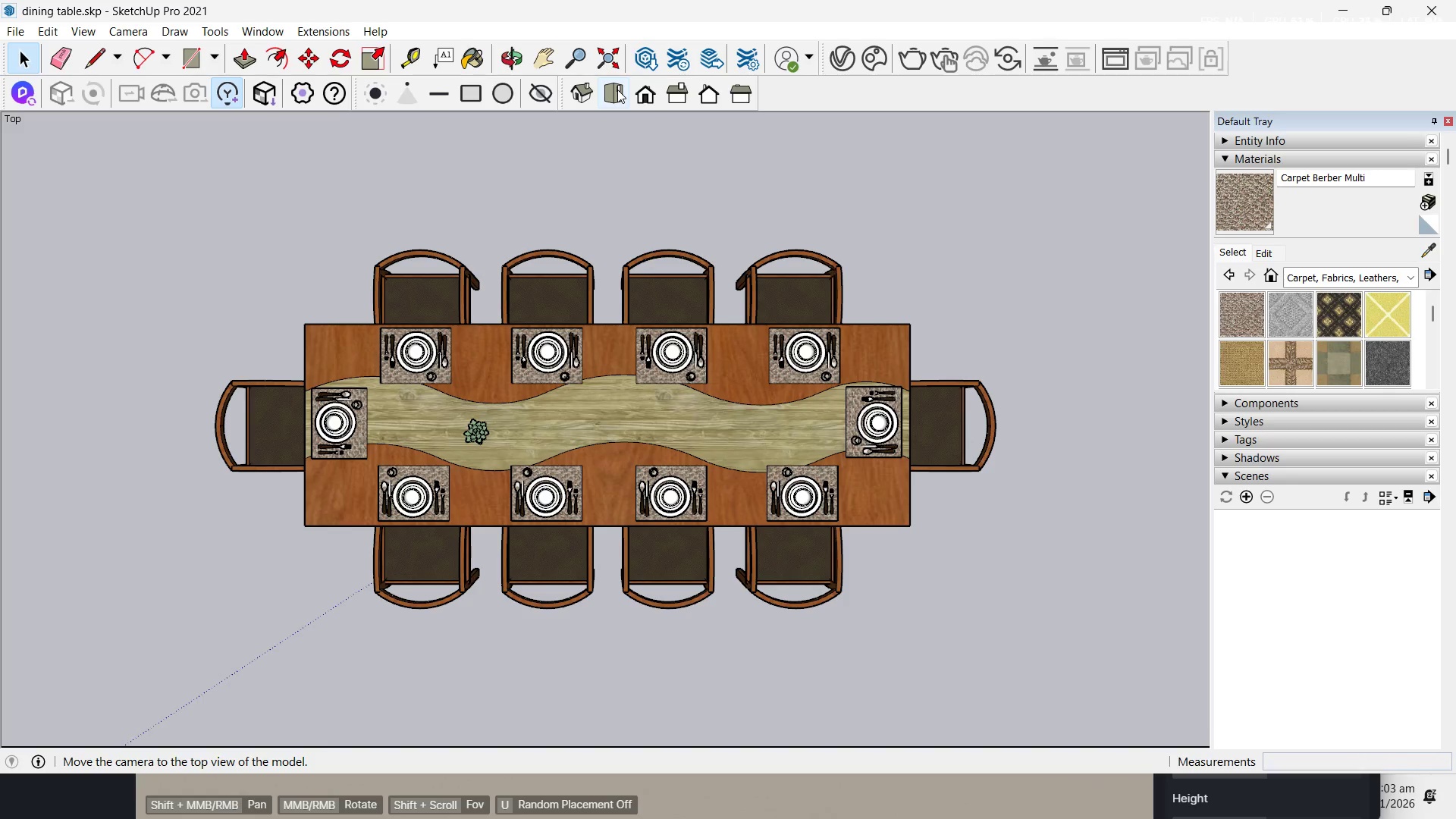 
mouse_move([137, 51])
 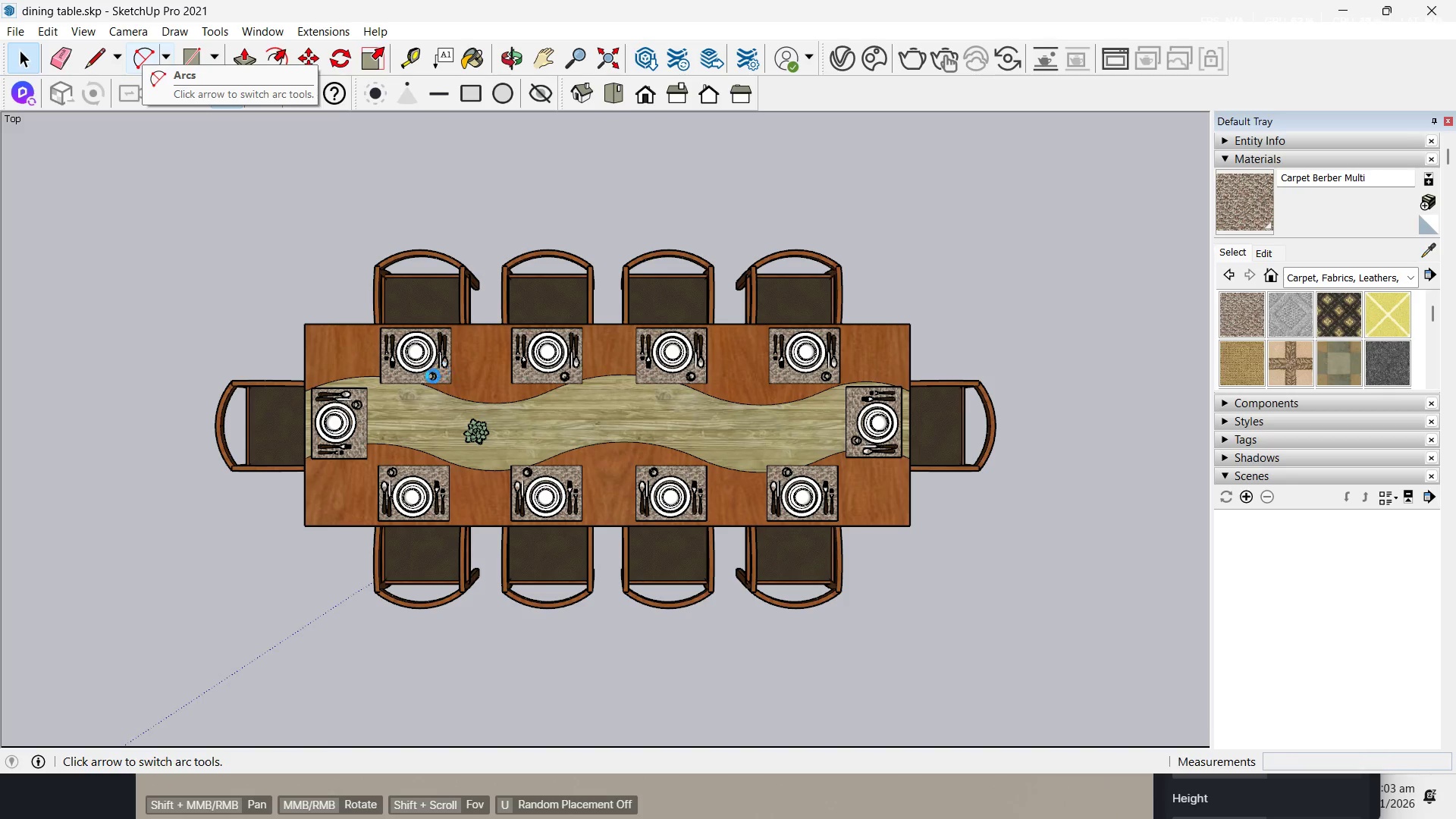 
wait(9.02)
 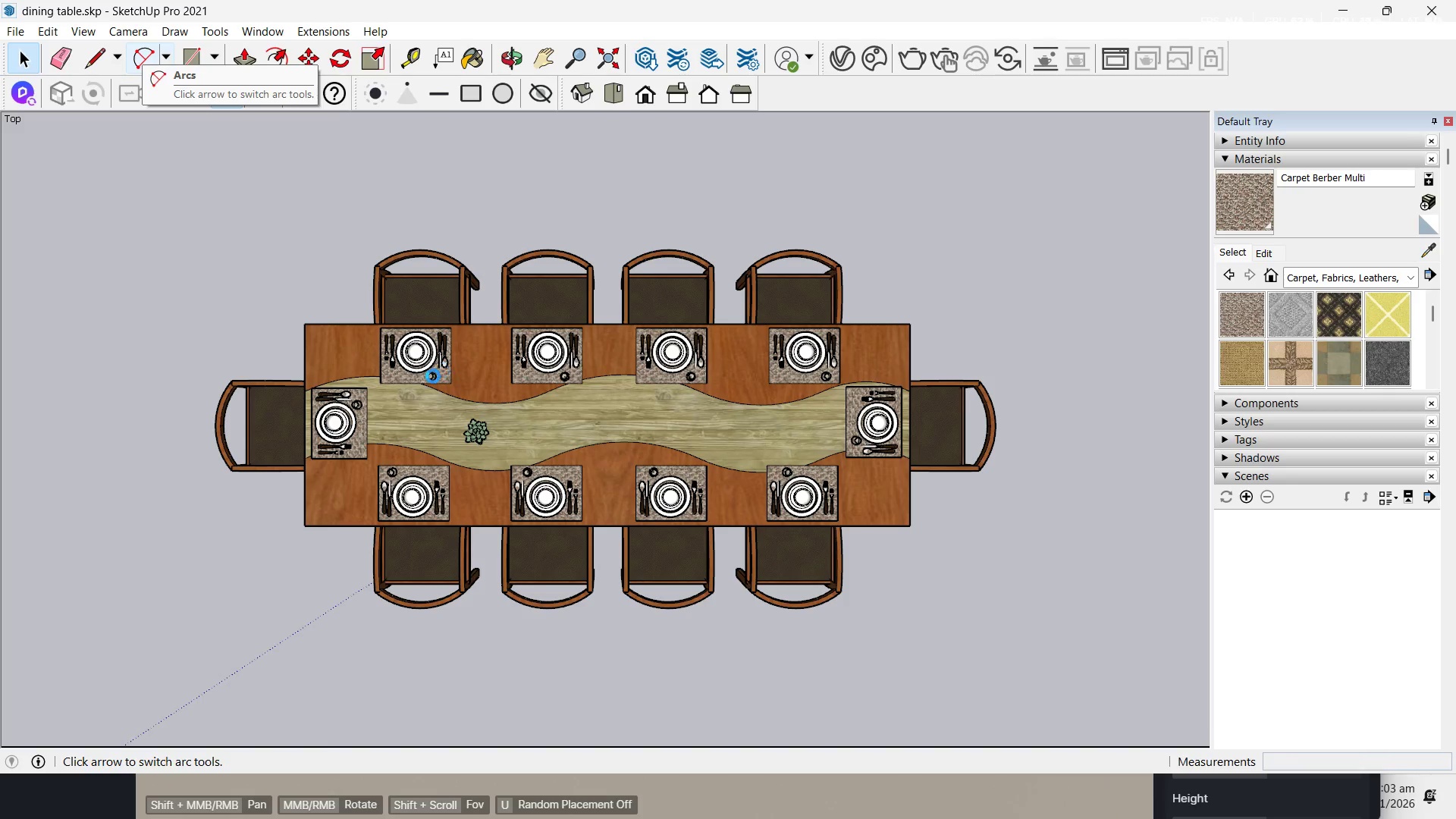 
left_click([80, 27])
 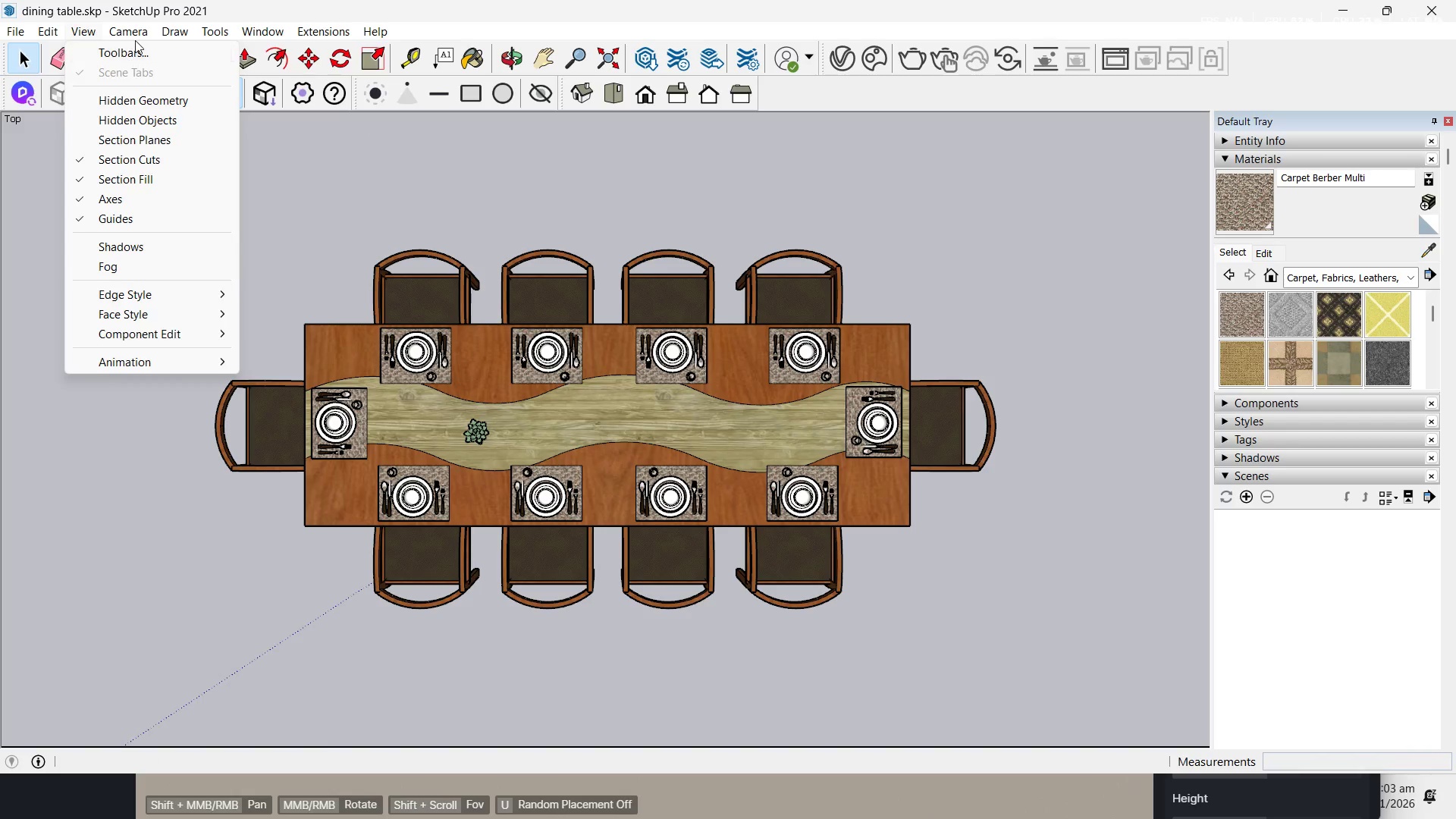 
left_click([135, 40])
 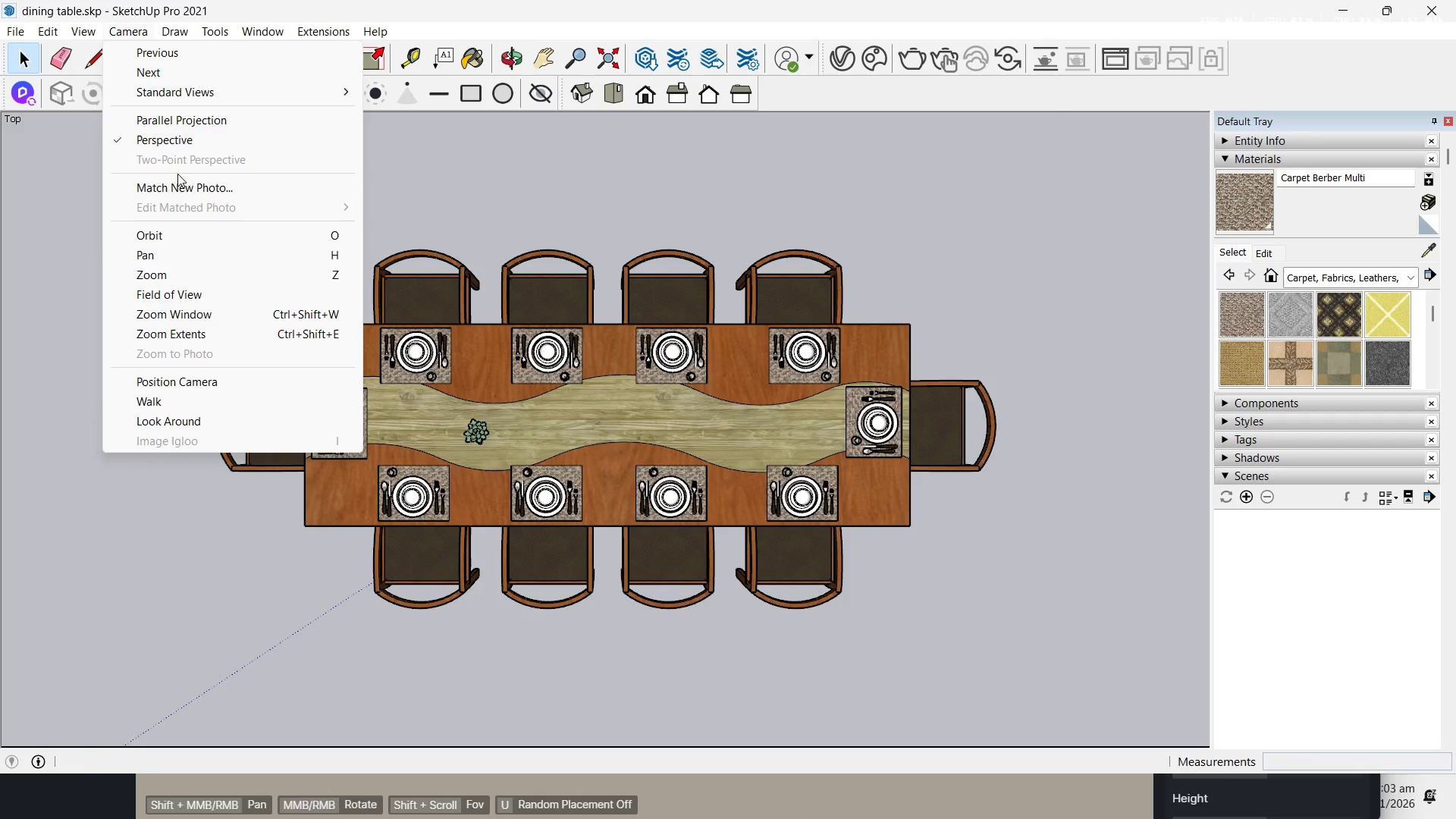 
left_click([177, 118])
 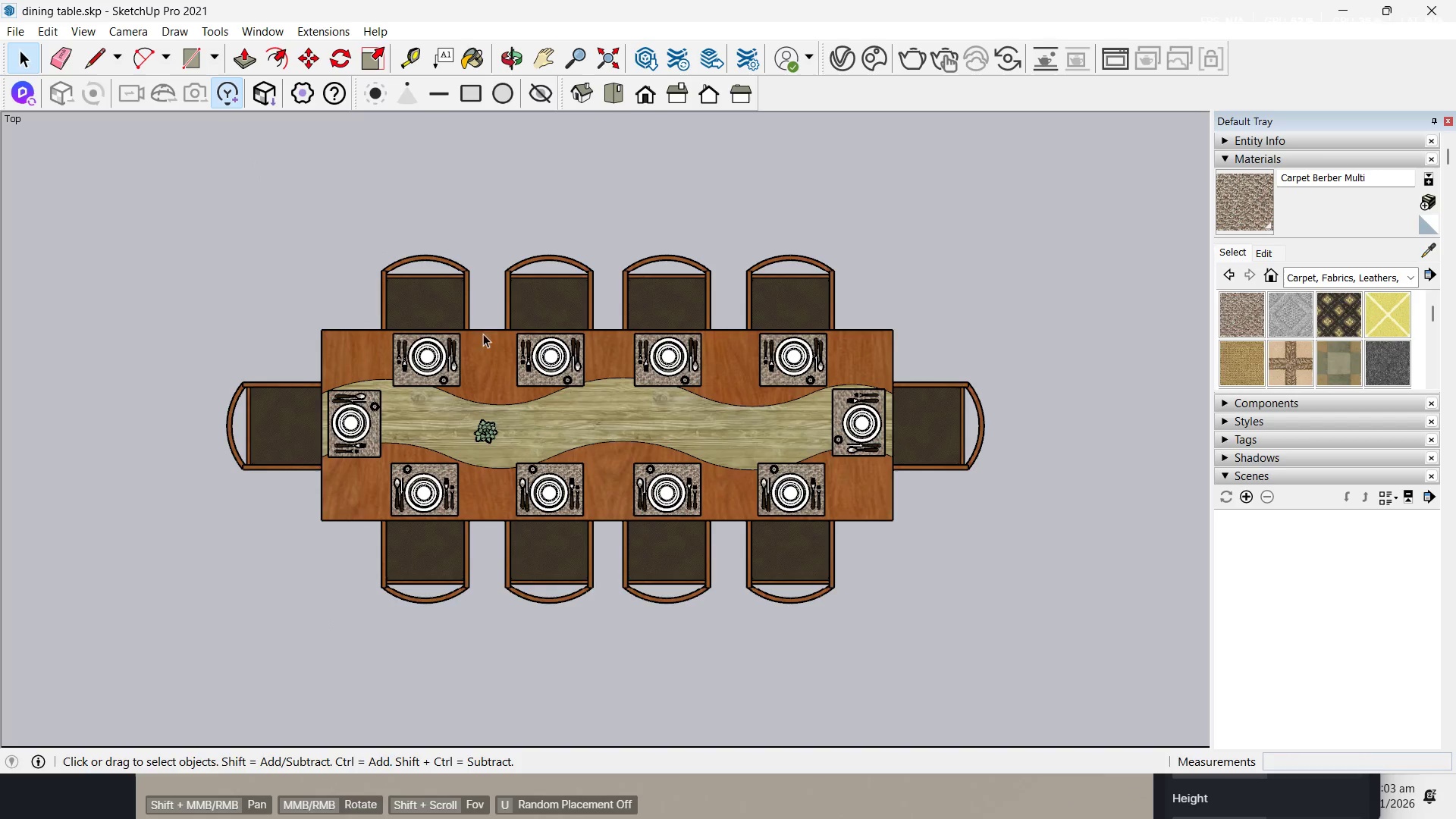 
scroll: coordinate [511, 366], scroll_direction: up, amount: 10.0
 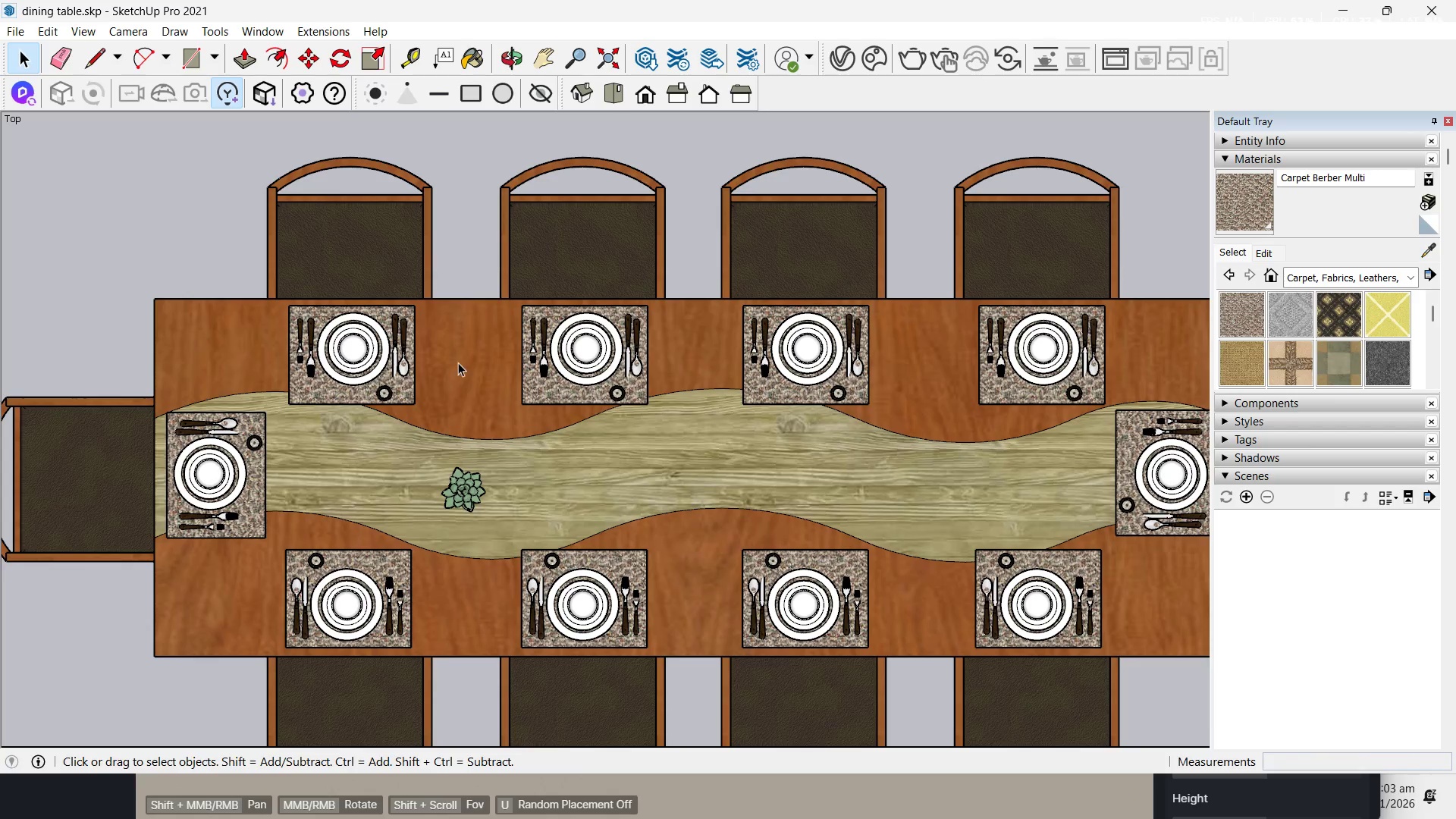 
scroll: coordinate [457, 362], scroll_direction: down, amount: 5.0
 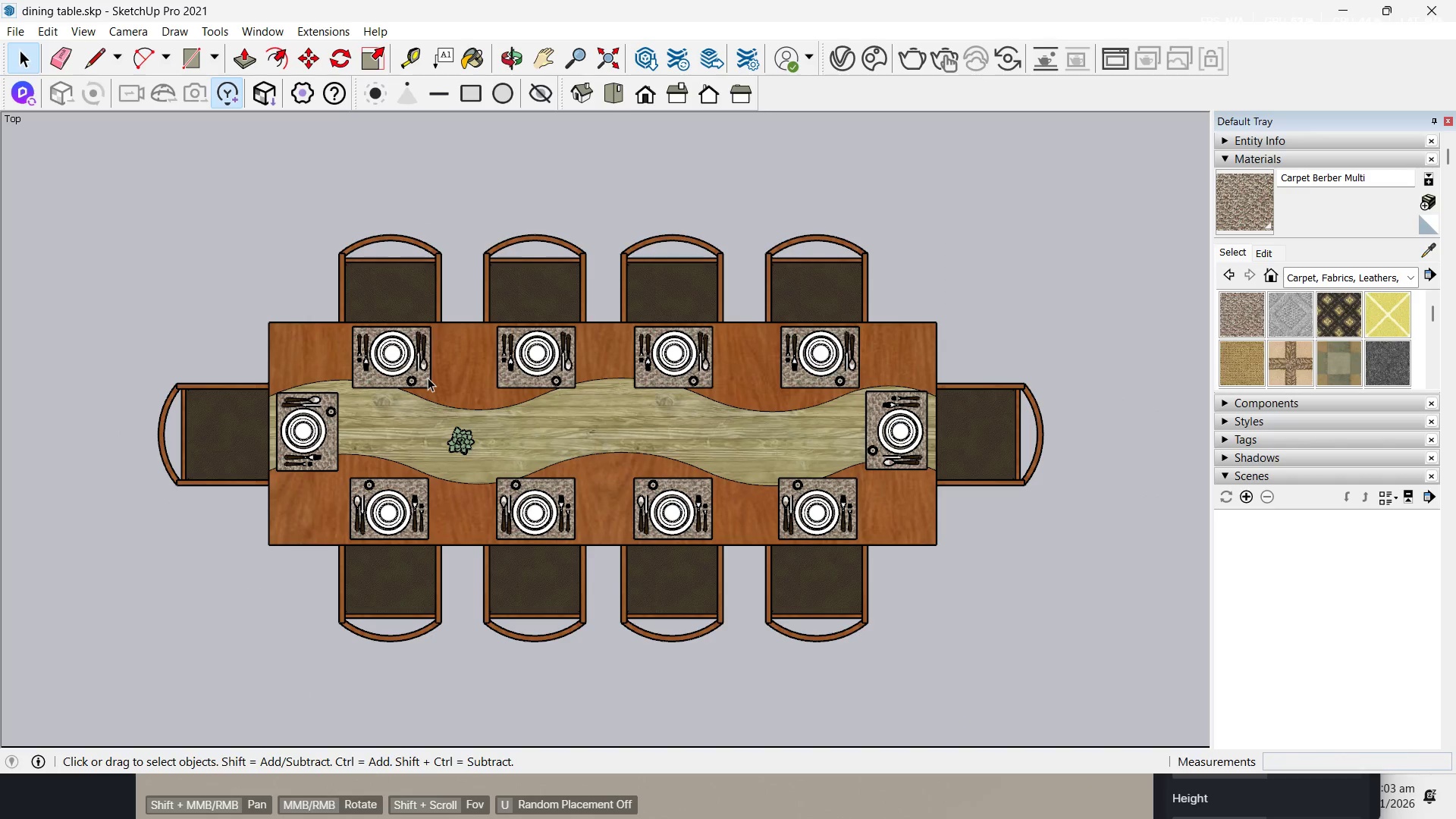 
key(Space)
 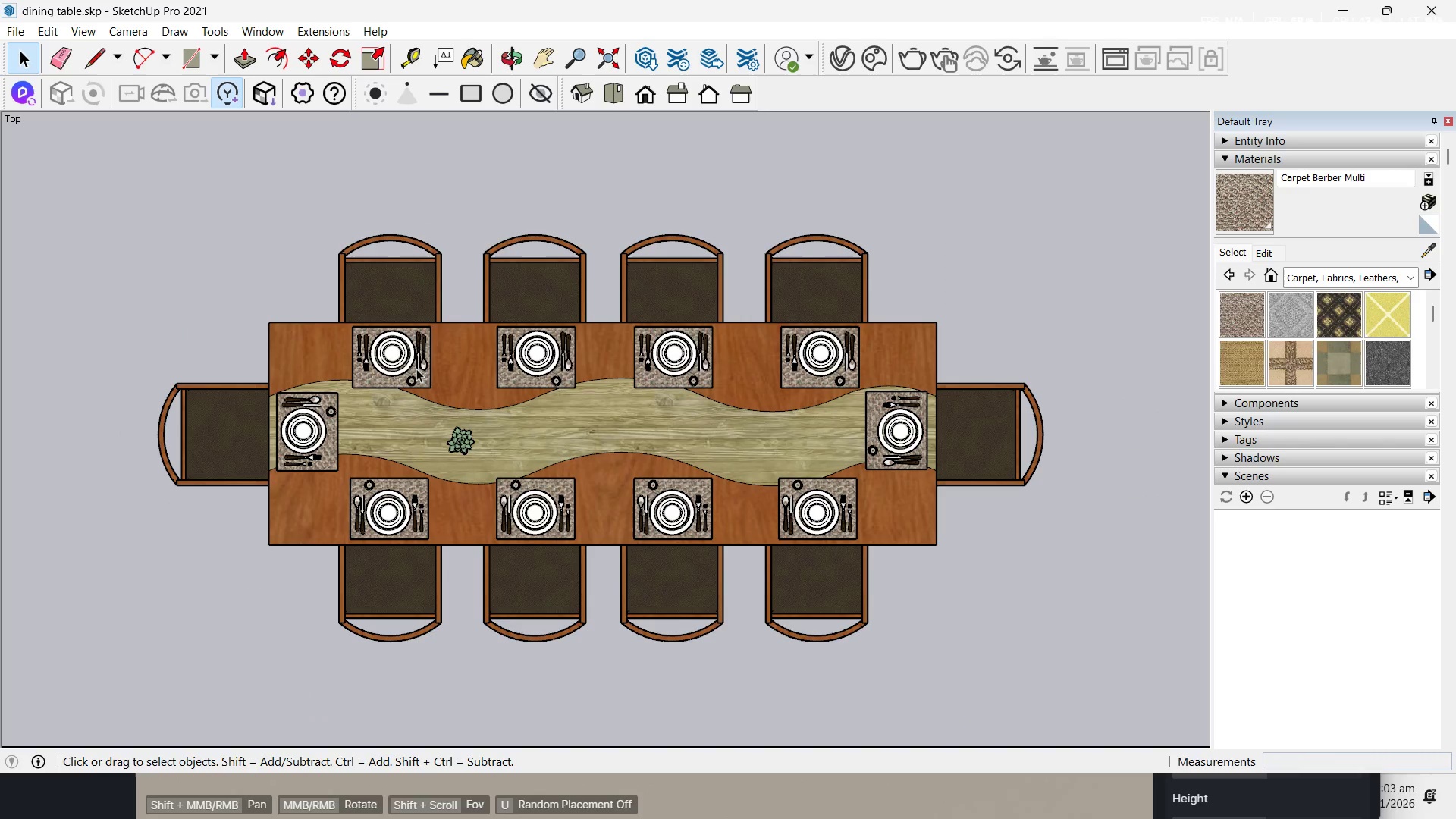 
left_click([416, 369])
 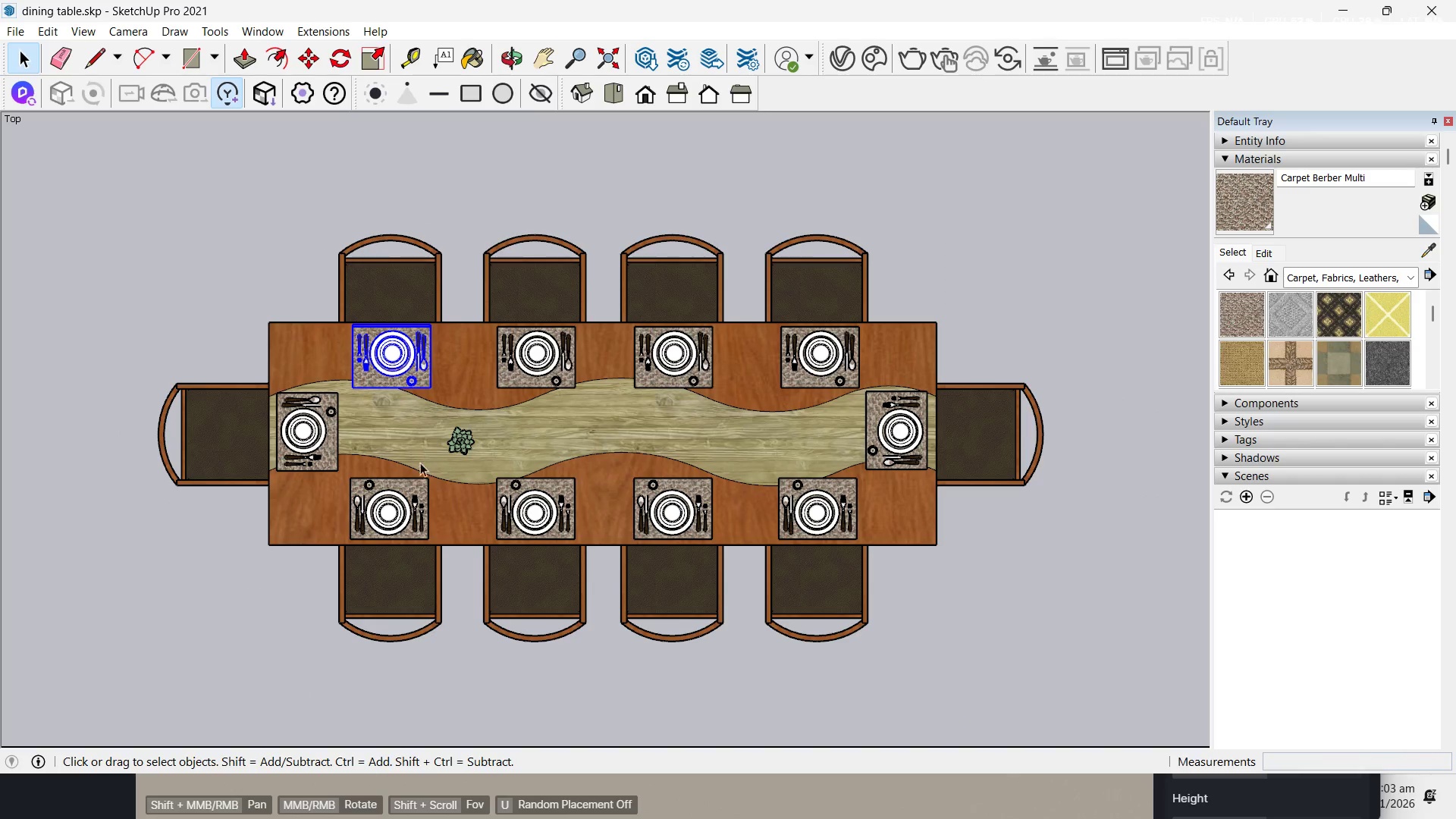 
hold_key(key=ControlLeft, duration=0.44)
left_click([403, 505])
 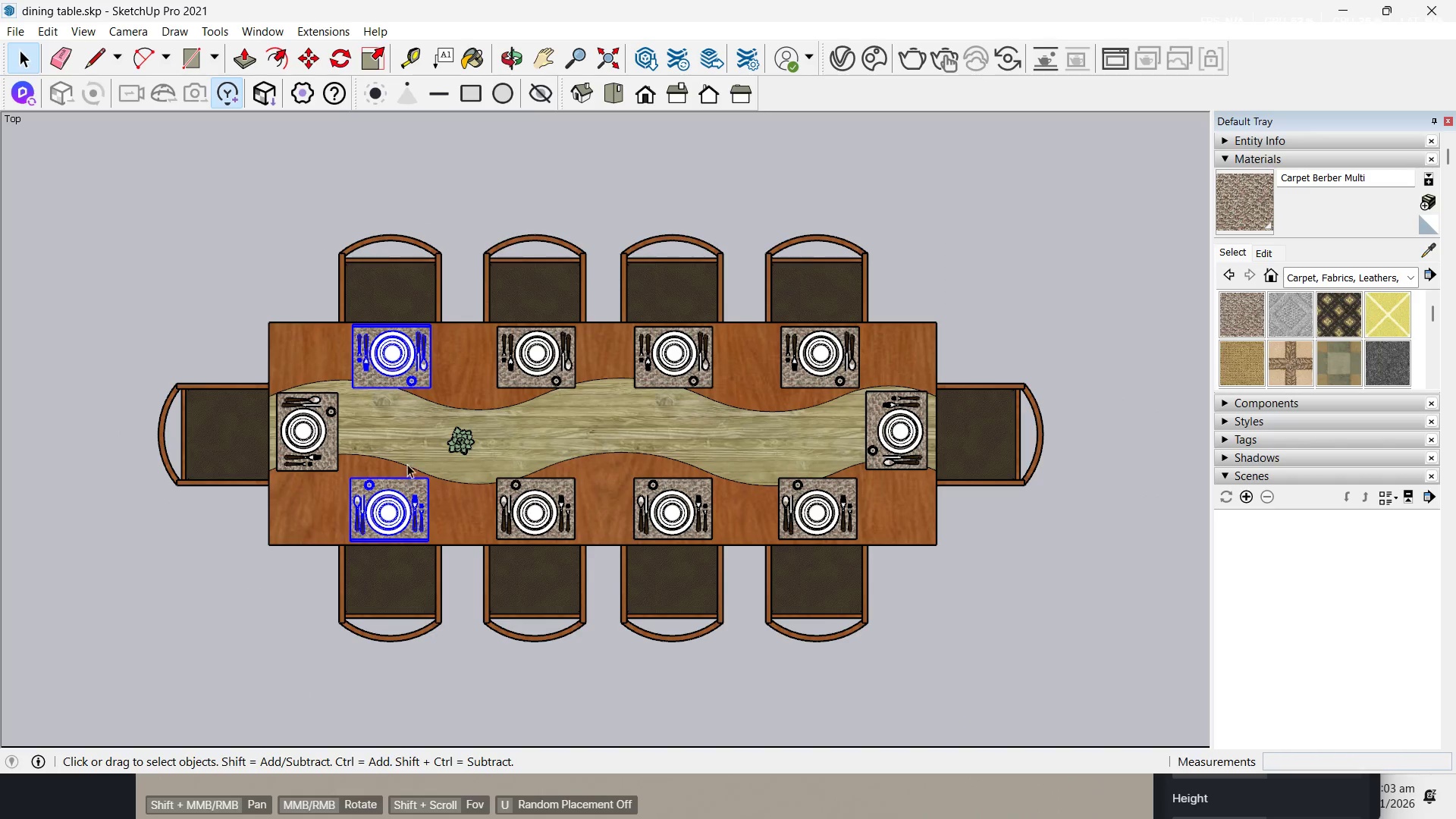 
key(M)
 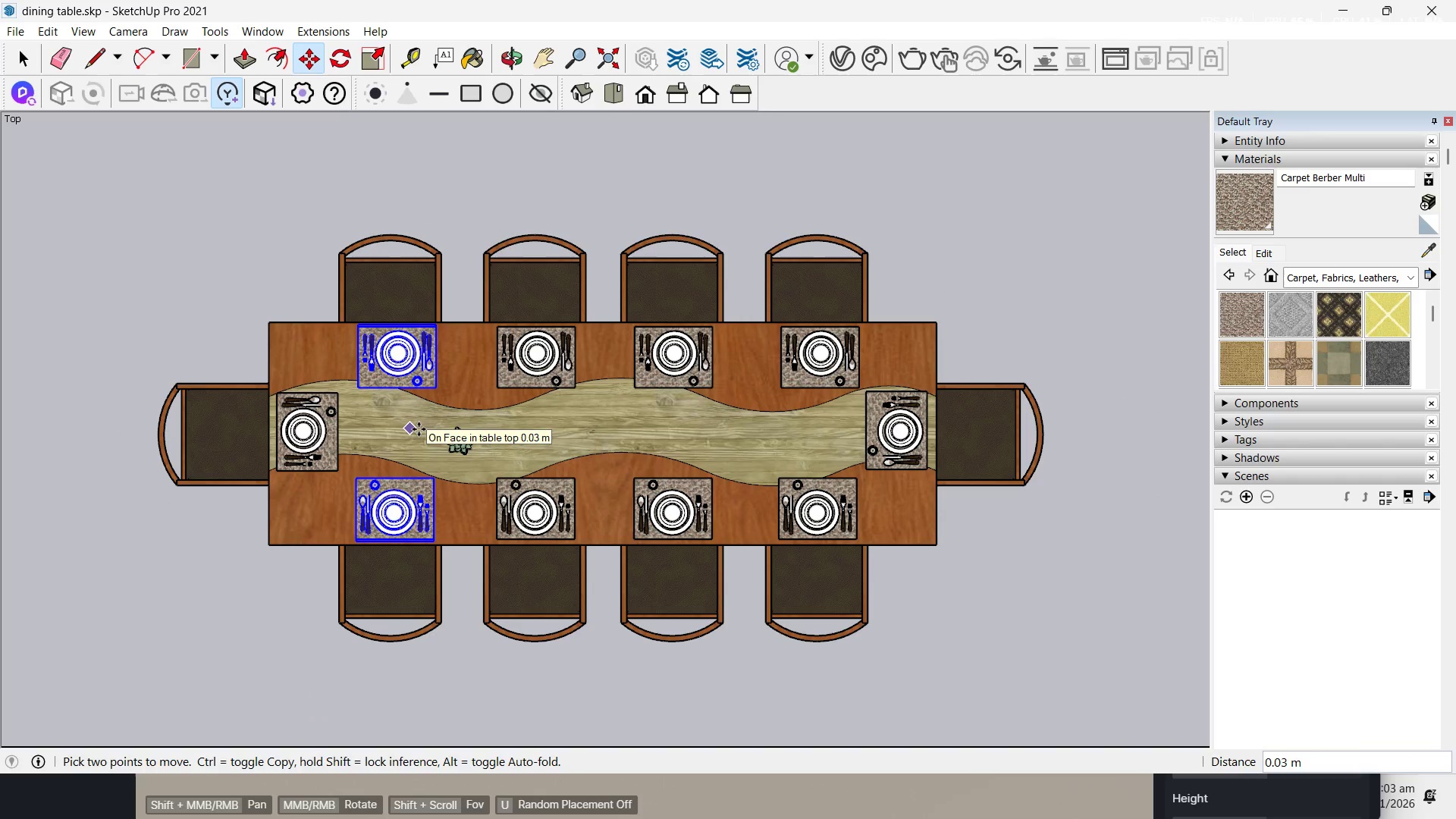 
key(NumpadDecimal)
 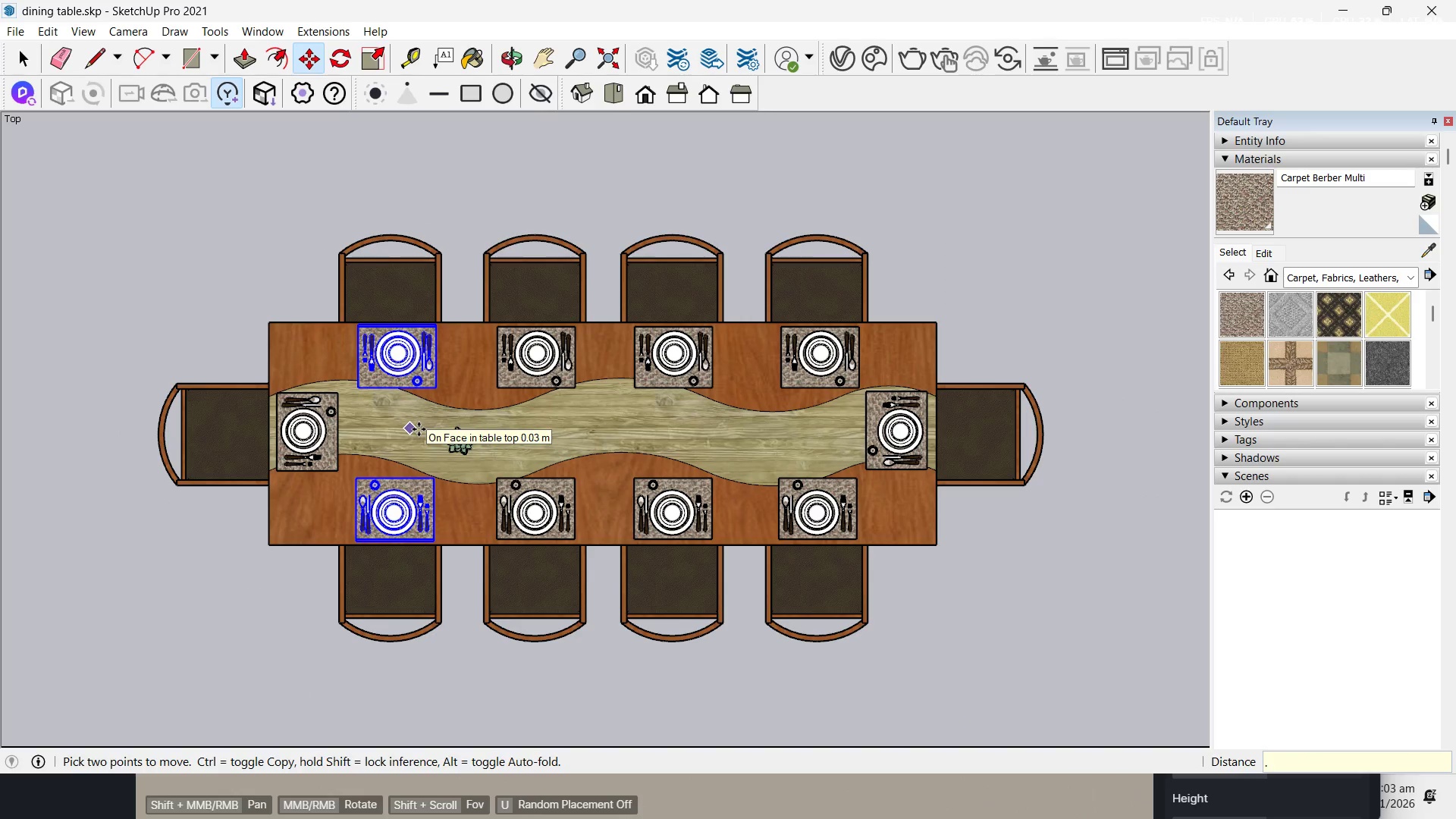 
key(Numpad1)
 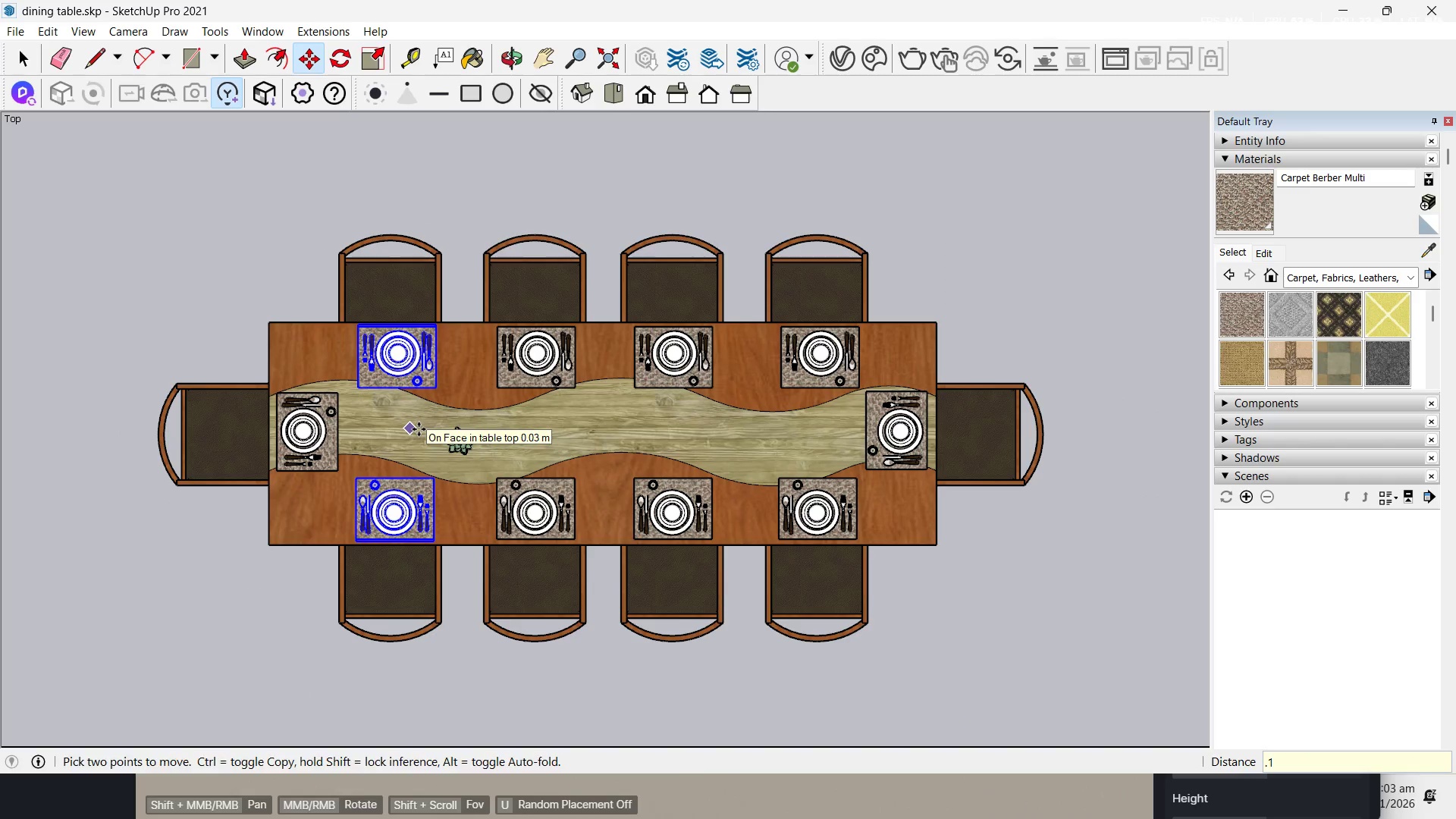 
key(NumpadEnter)
 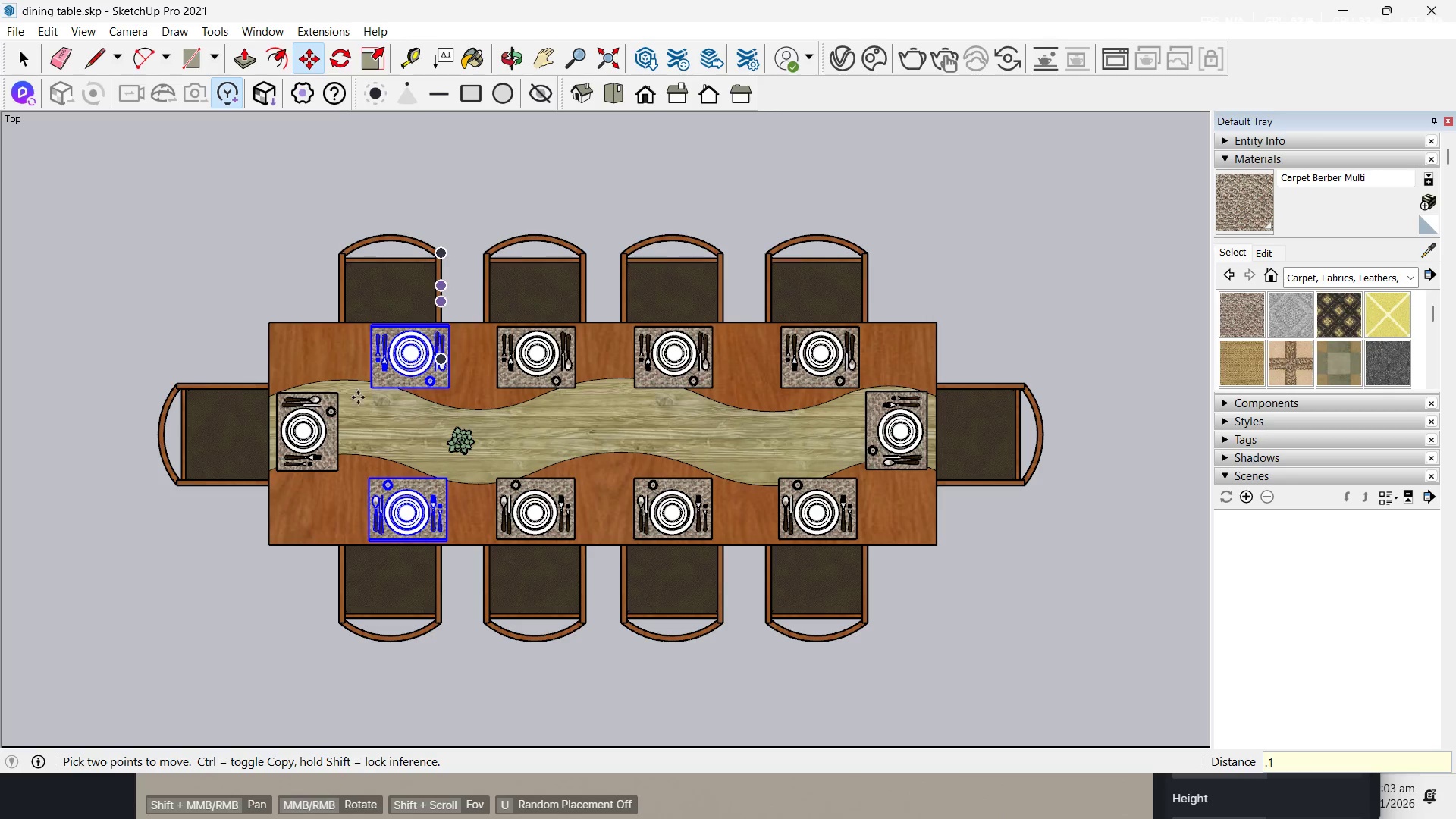 
key(T)
 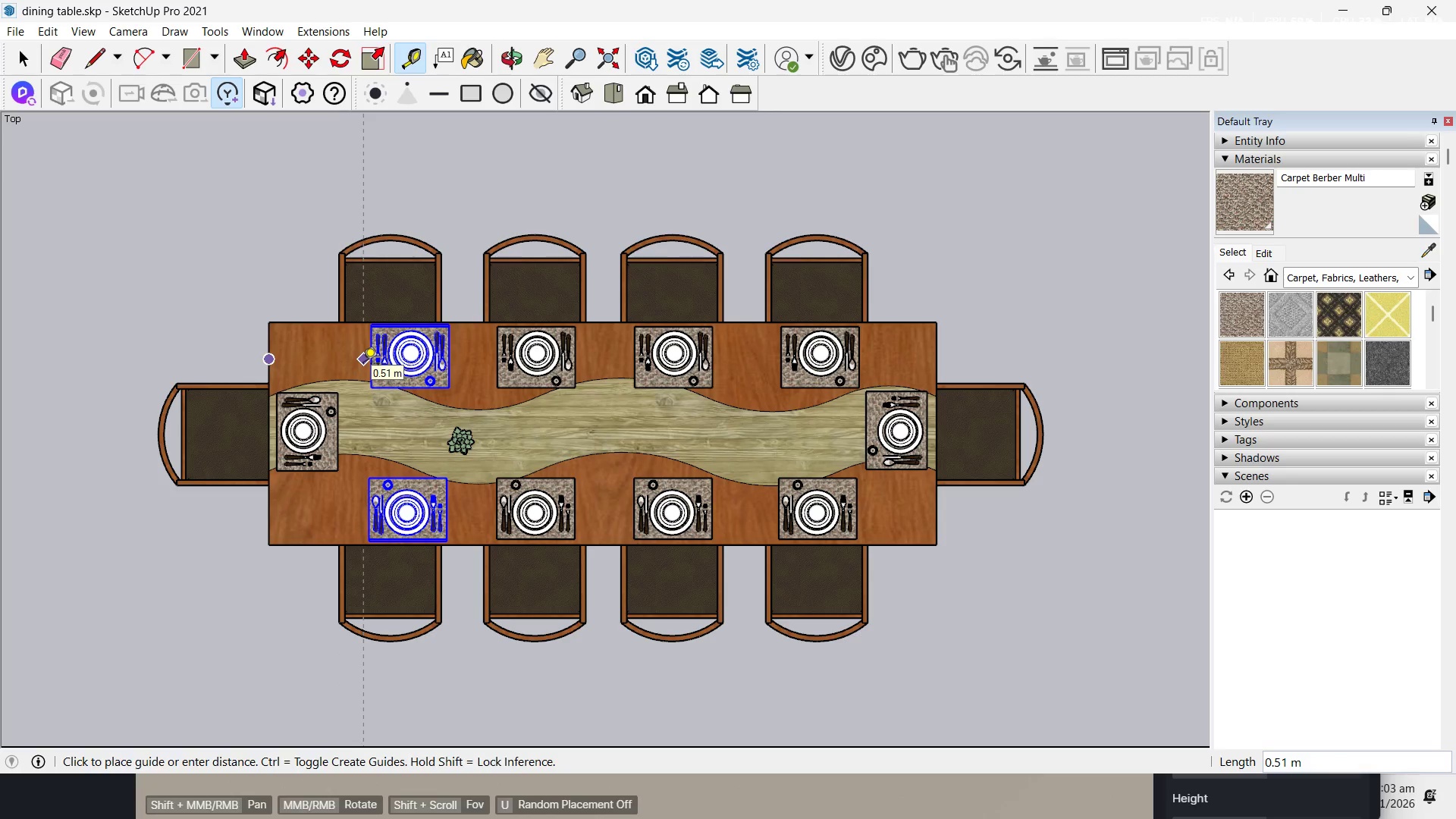 
key(Escape)
 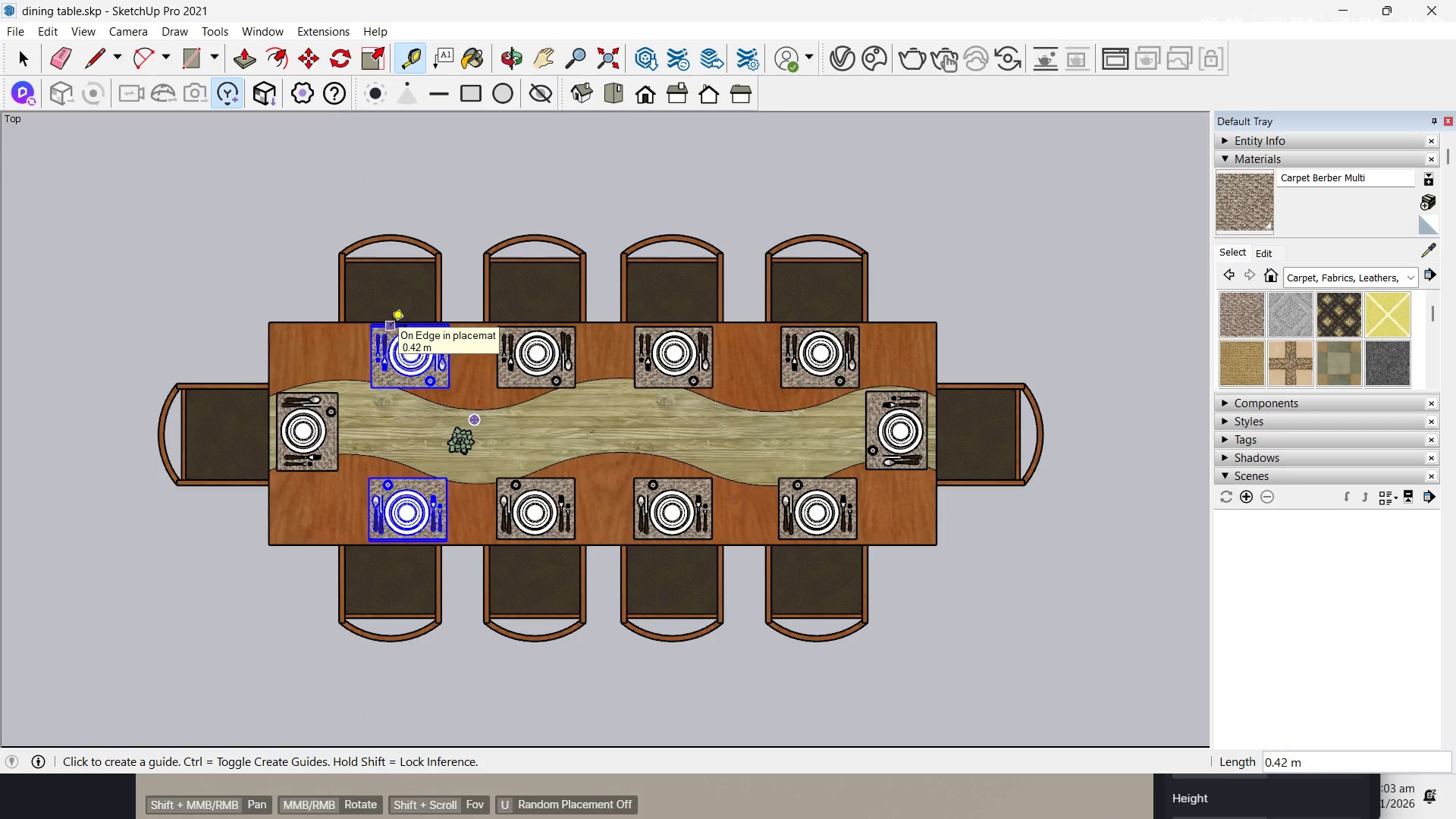 
key(Control+Z)
 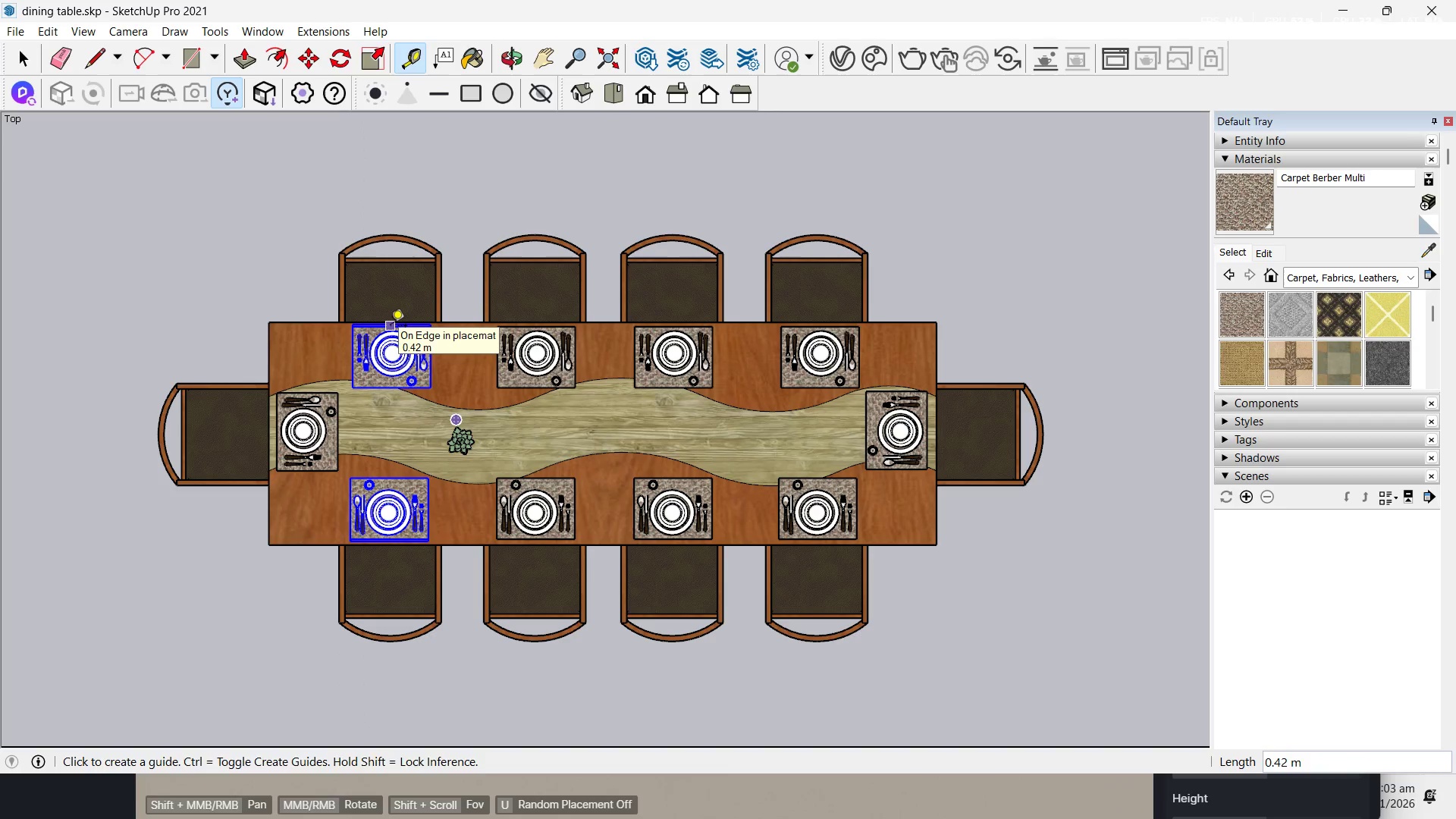 
key(Space)
 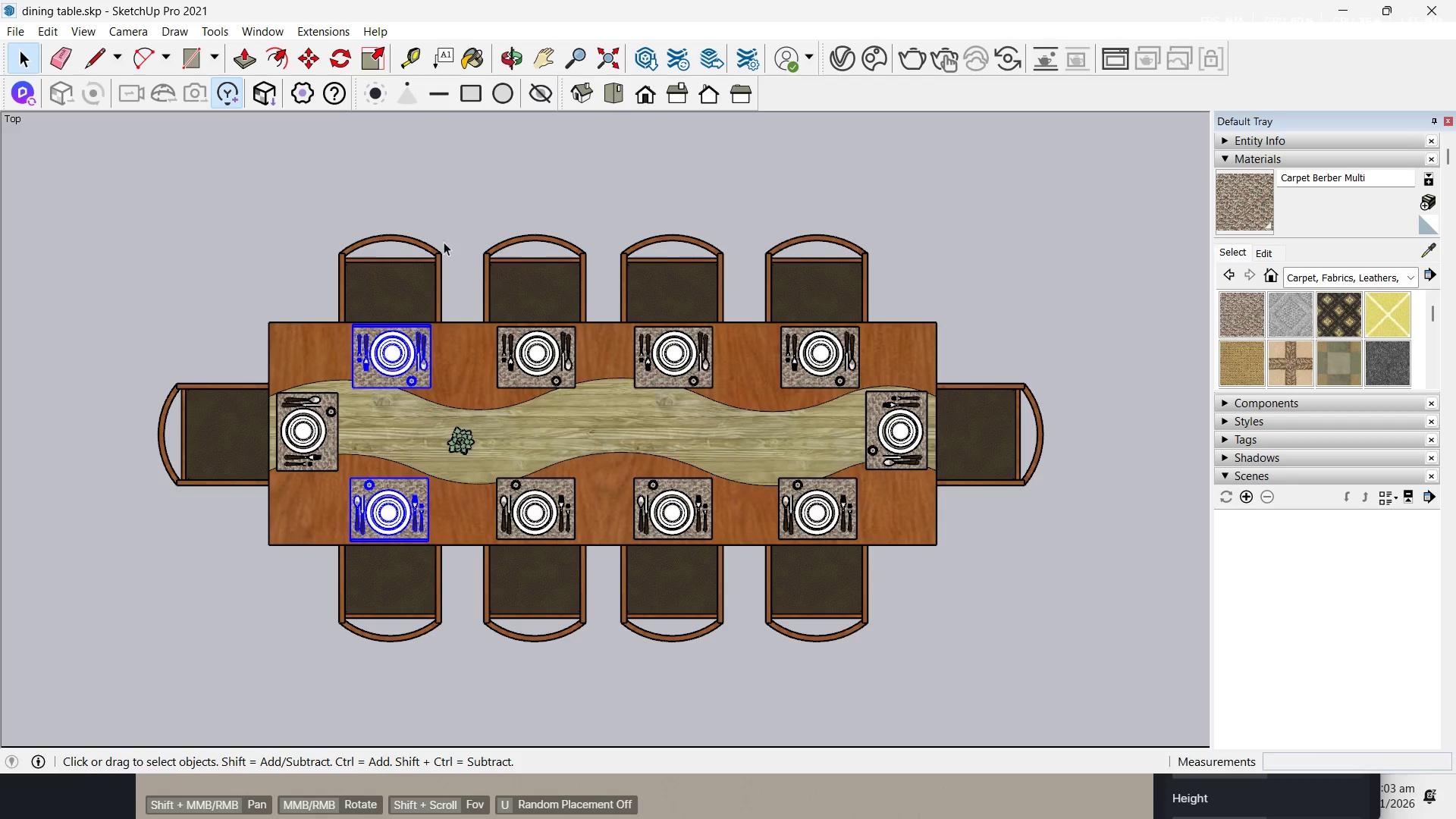 
key(Escape)
 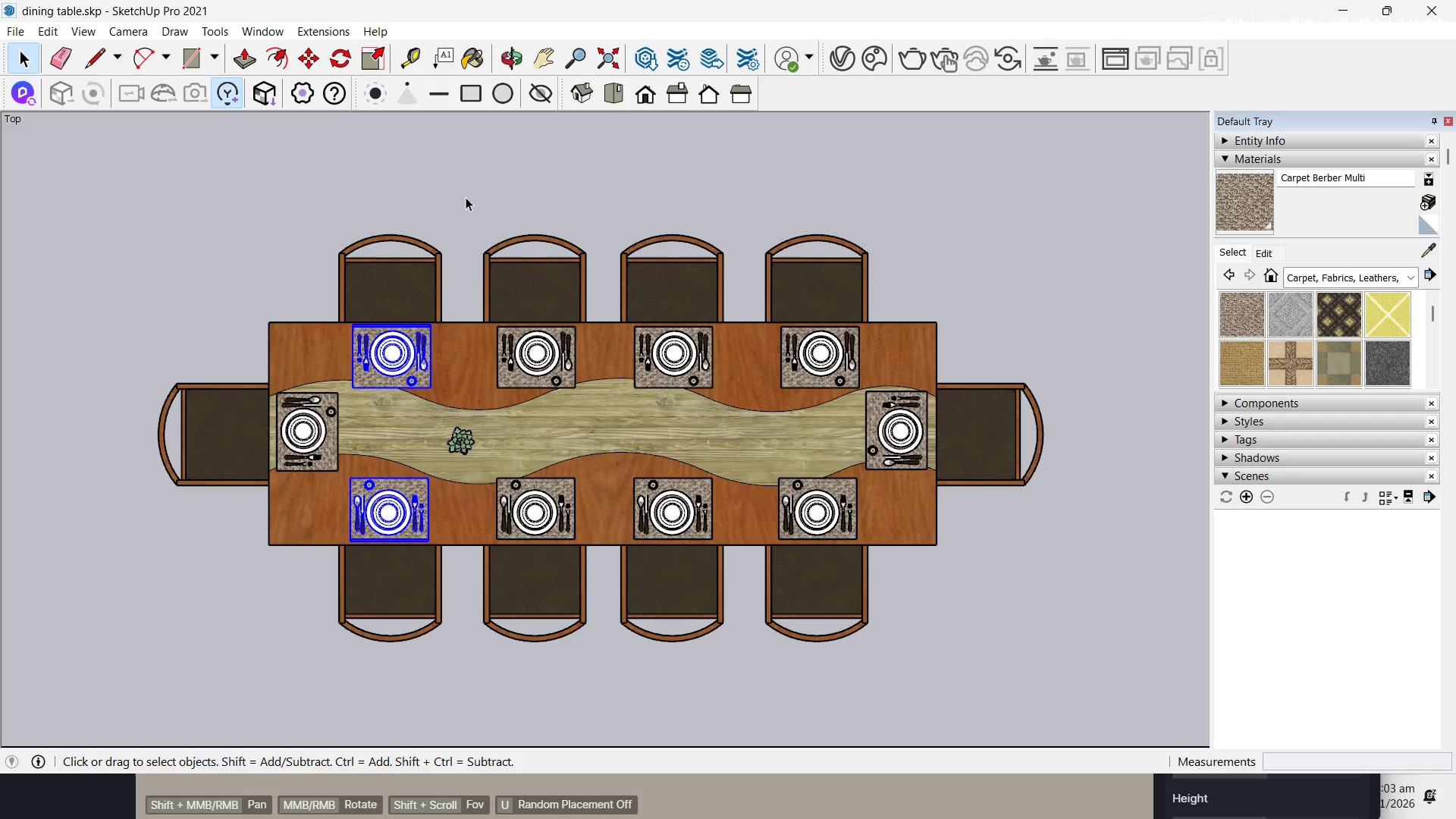 
left_click([466, 197])
 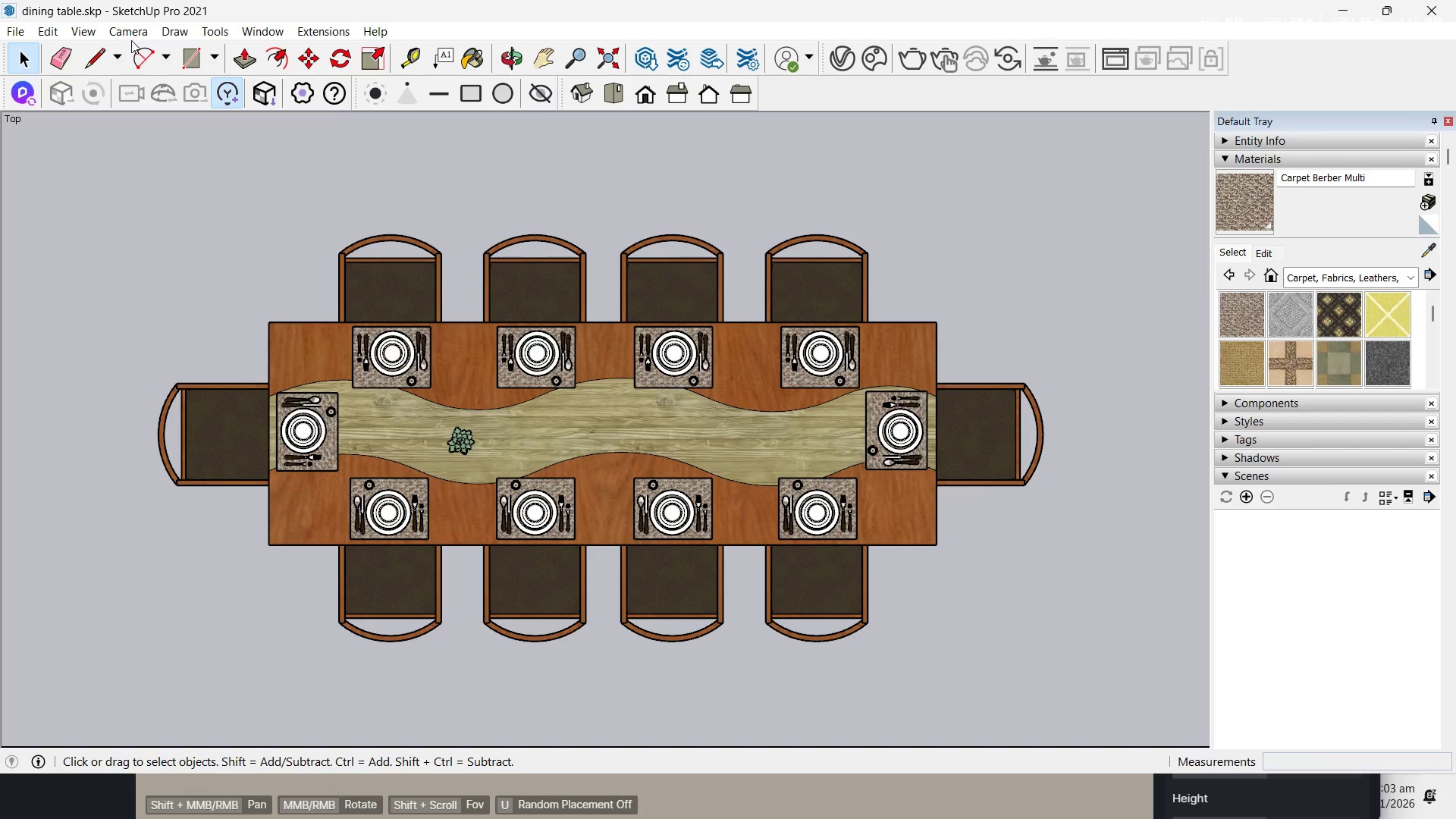 
left_click([129, 33])
 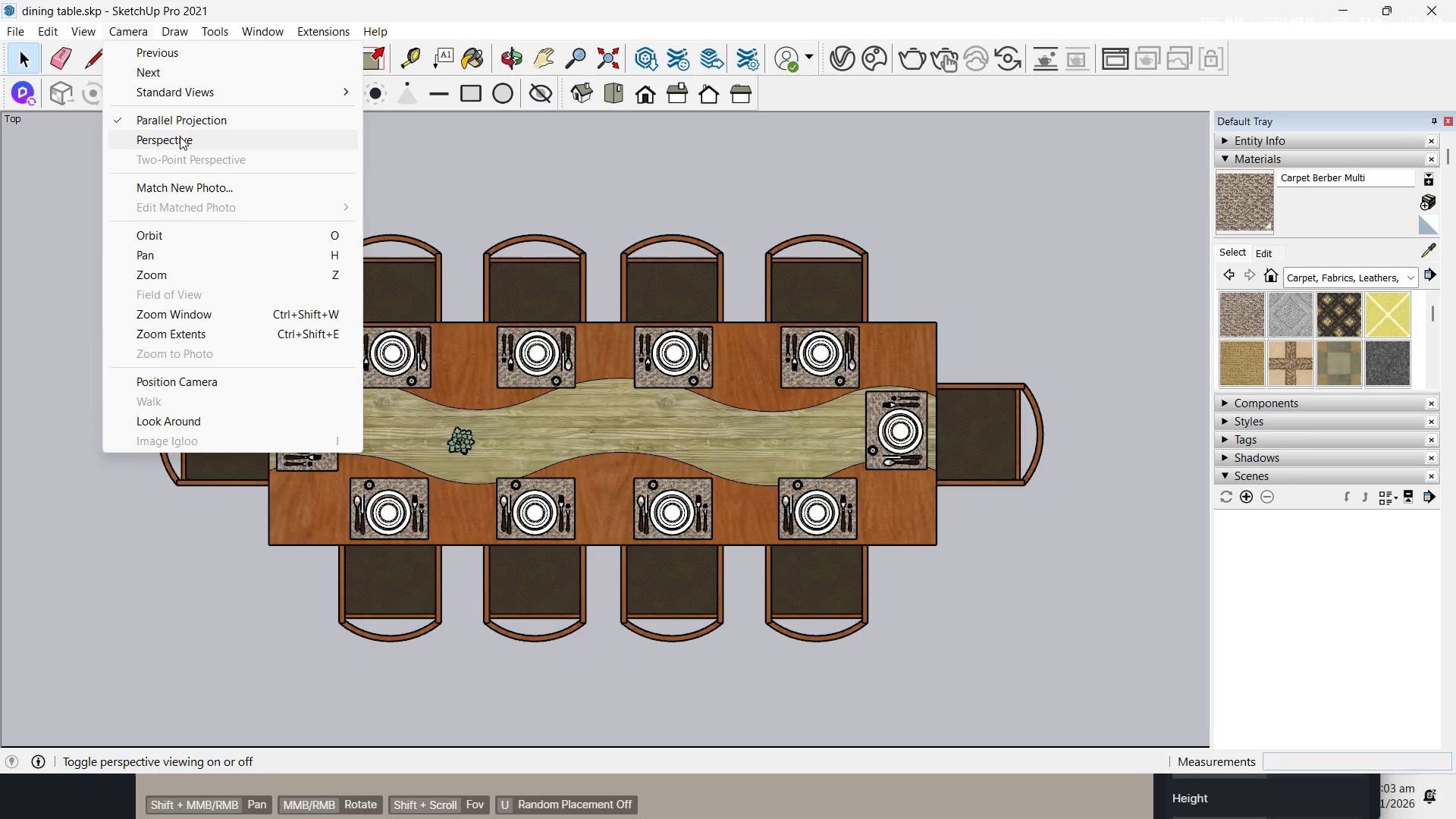 
left_click([176, 134])
 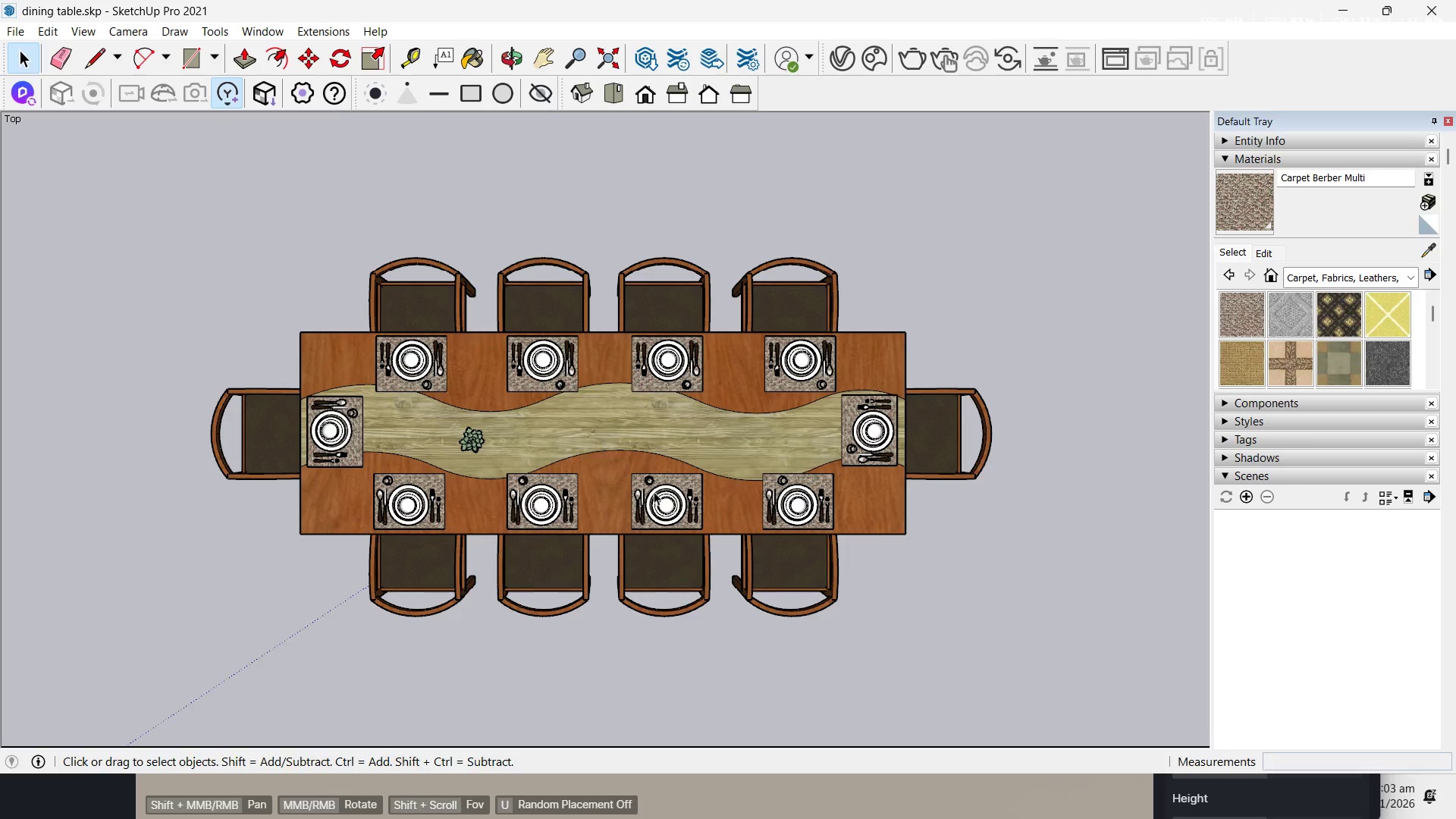 
scroll: coordinate [473, 463], scroll_direction: up, amount: 8.0
 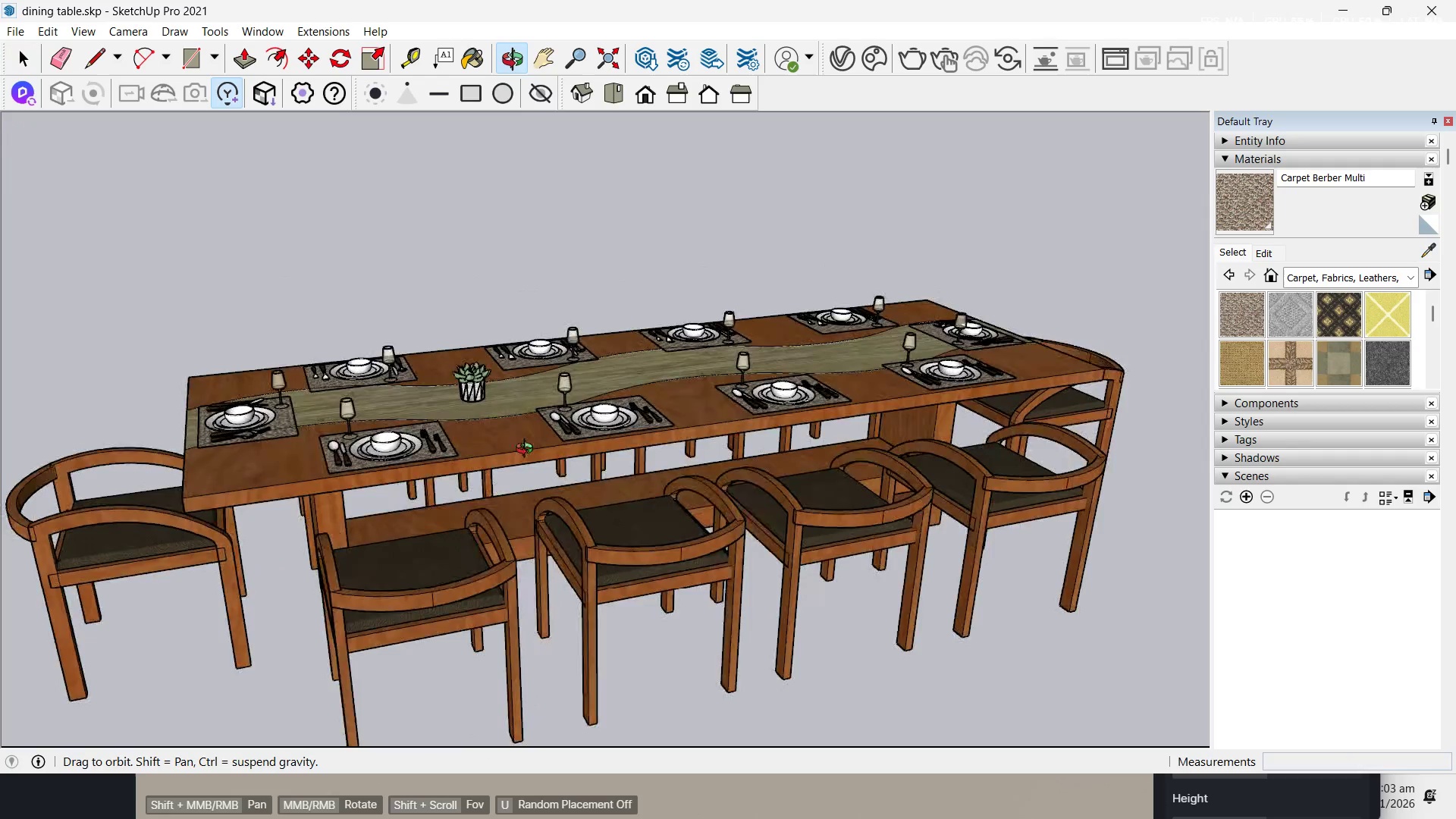 
key(Space)
 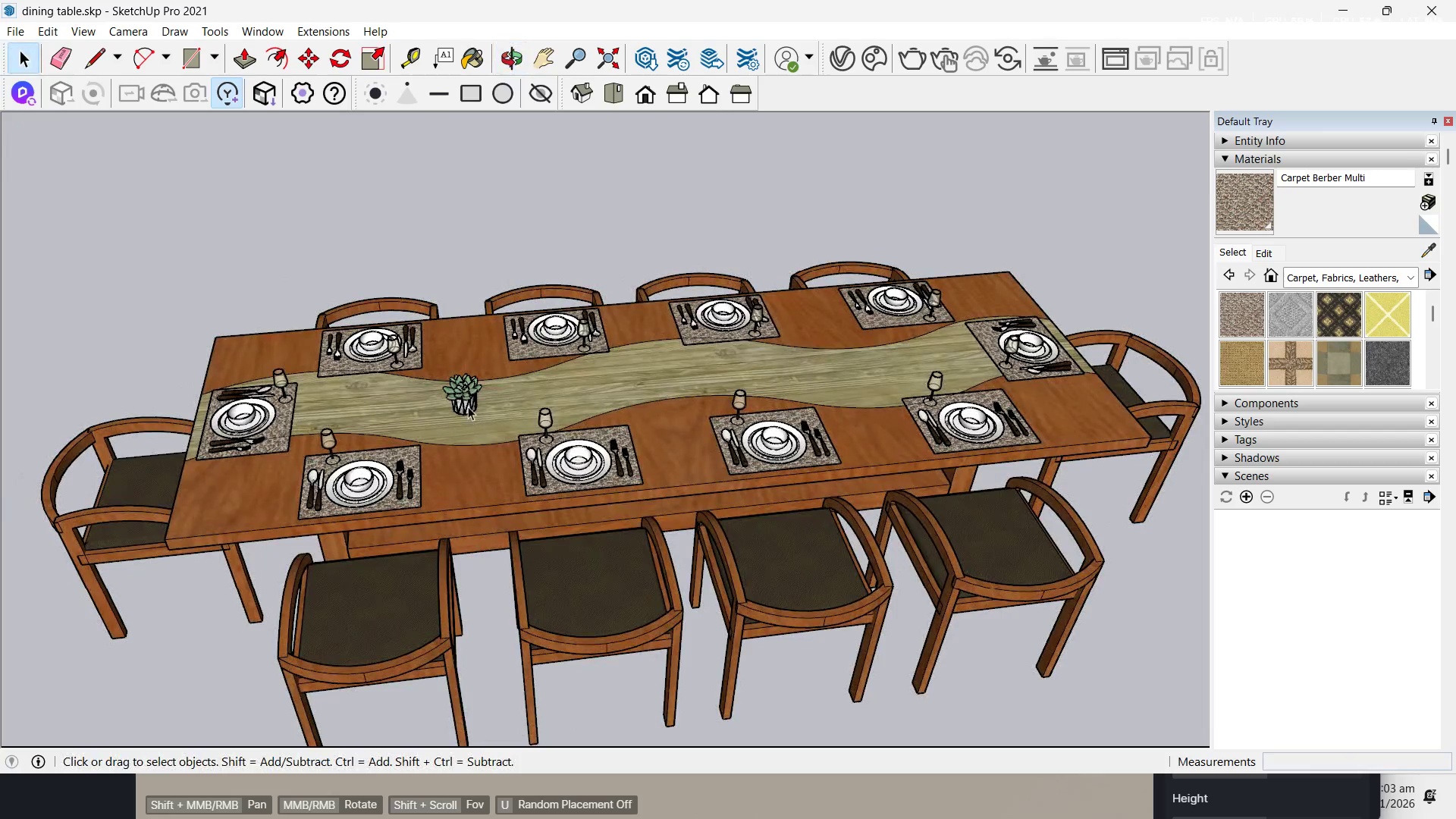 
left_click([468, 406])
 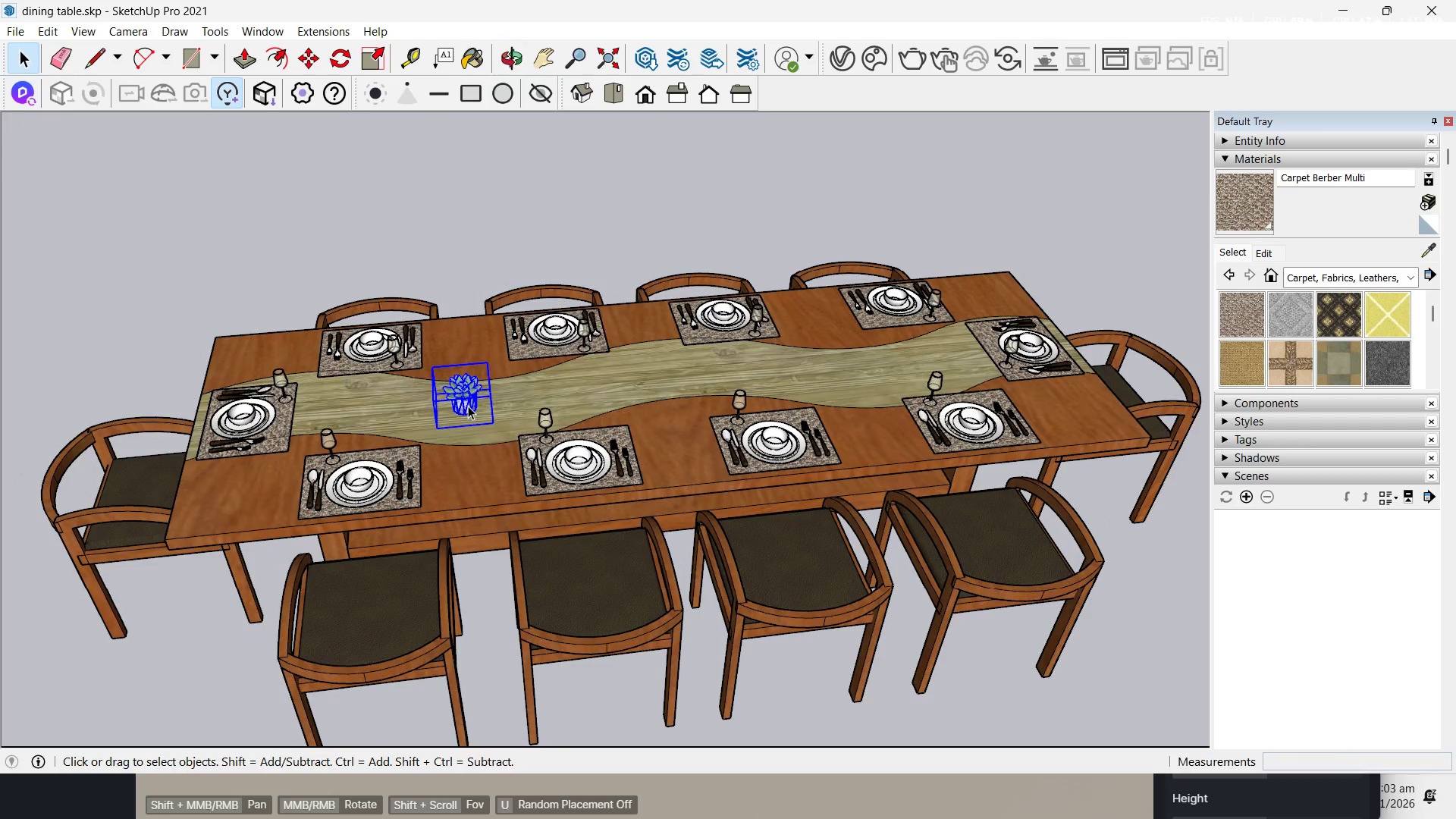 
right_click([468, 406])
 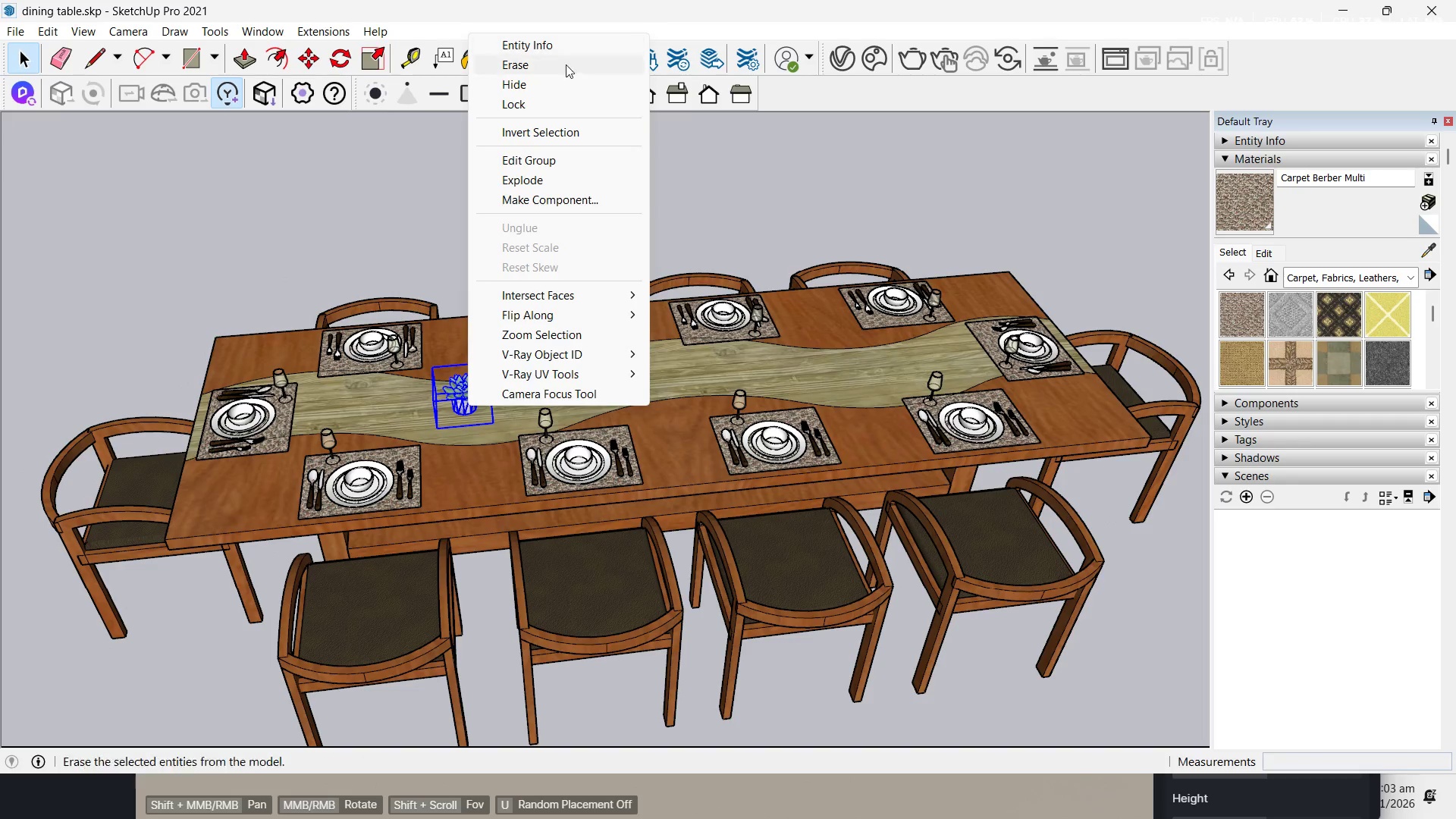 
left_click([704, 116])
 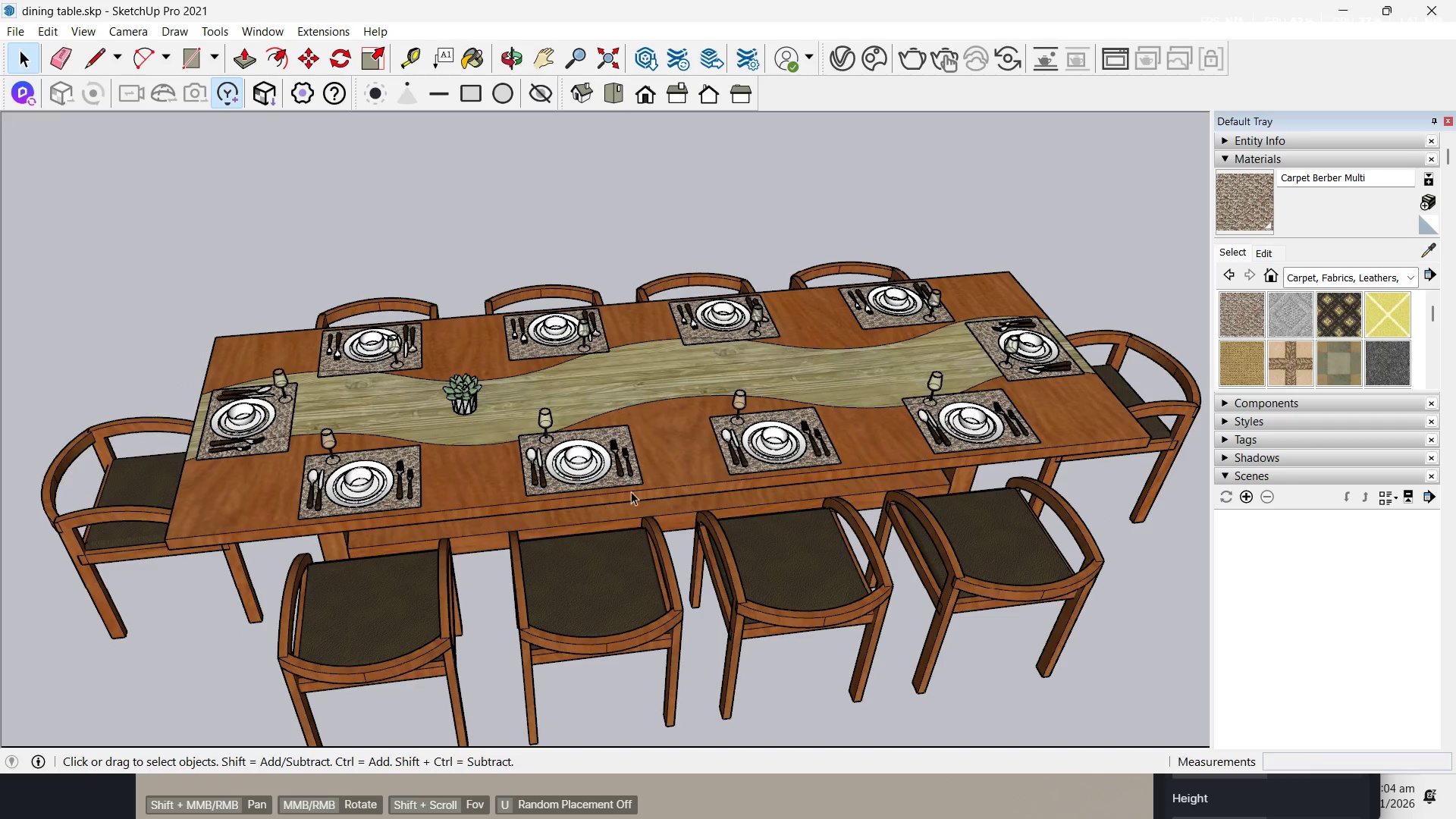 
scroll: coordinate [626, 494], scroll_direction: up, amount: 1.0
 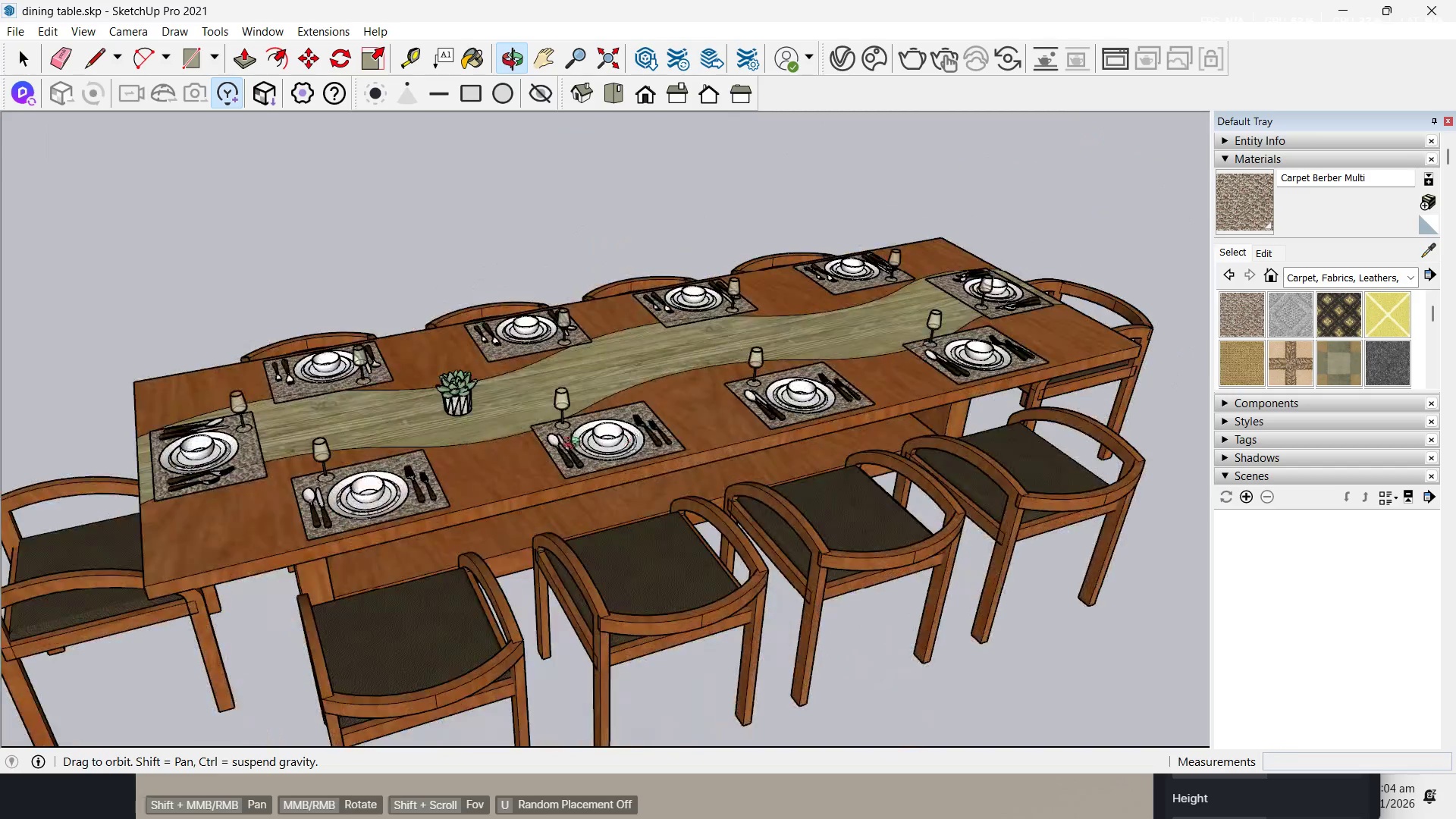 
wait(6.8)
 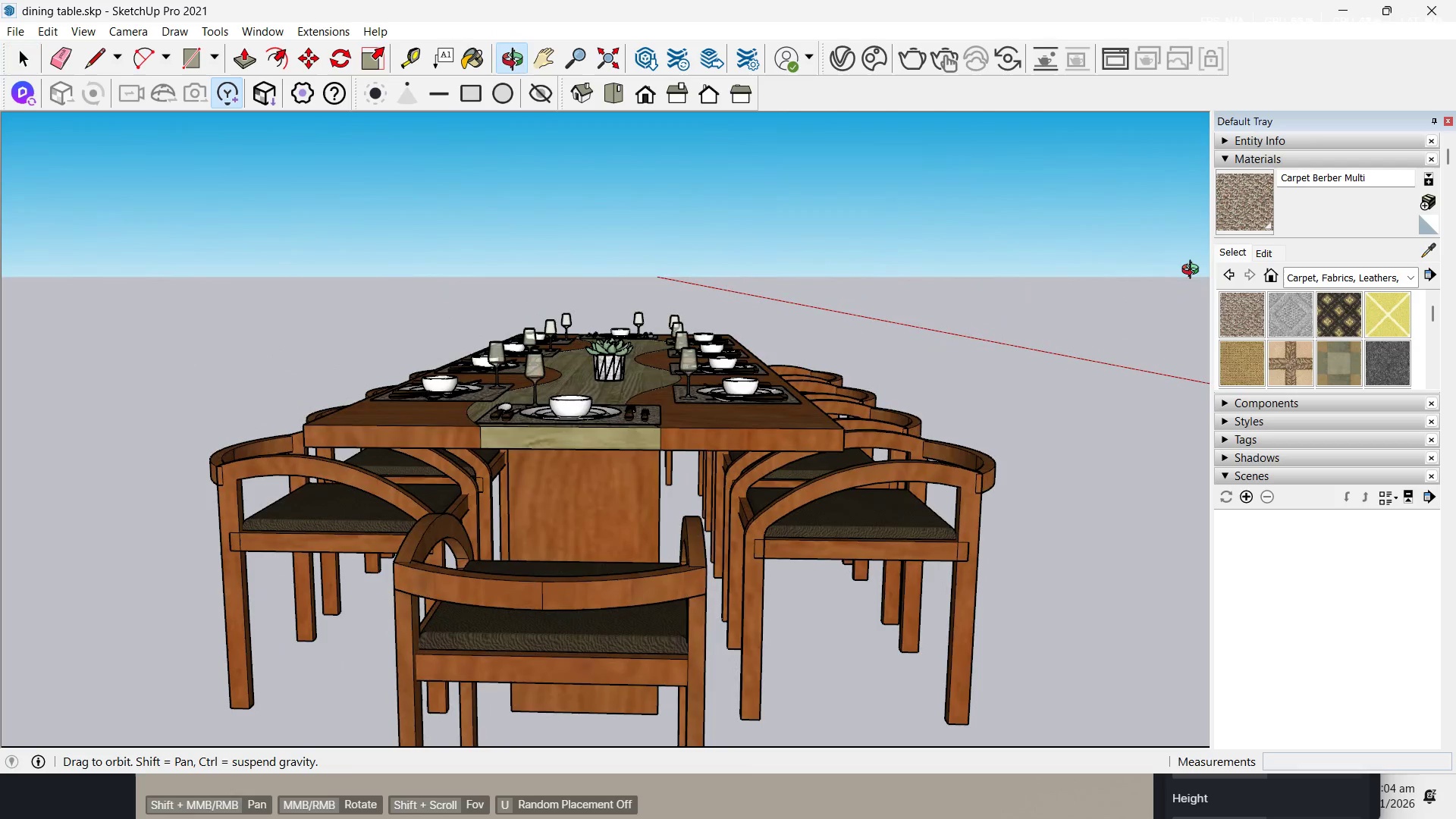 
left_click([15, 25])
 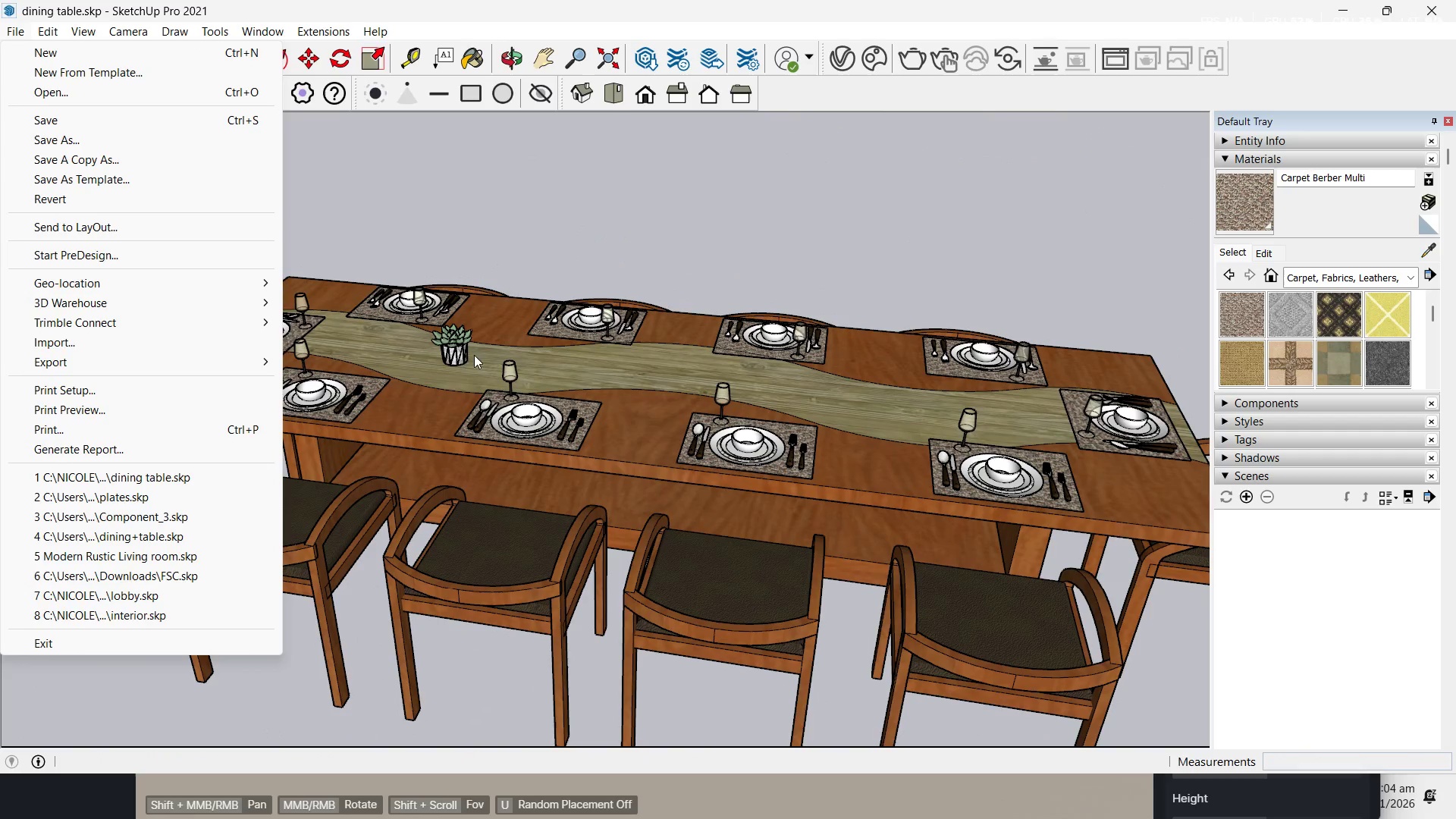 
left_click([460, 349])
 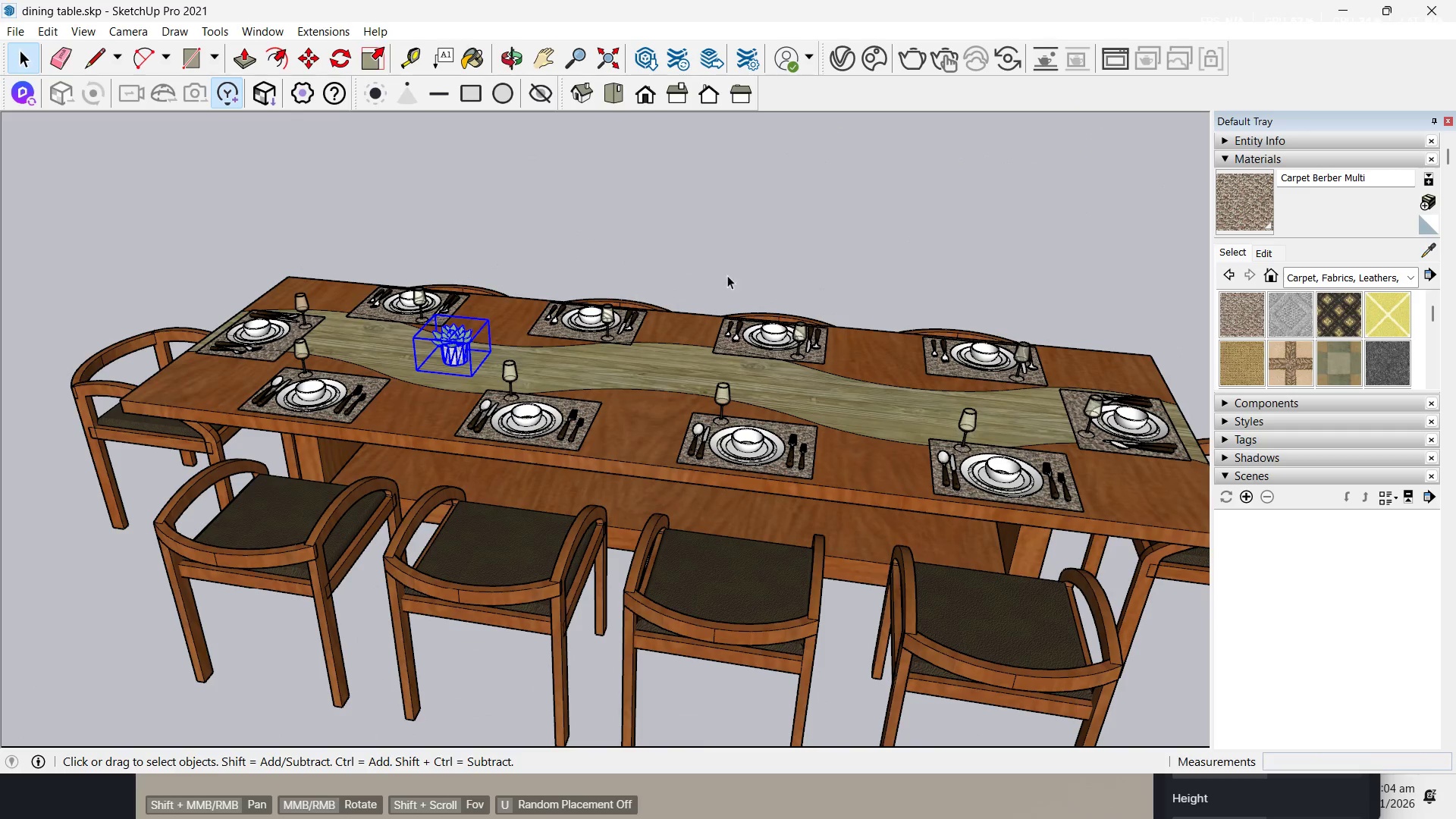 
scroll: coordinate [769, 272], scroll_direction: down, amount: 2.0
 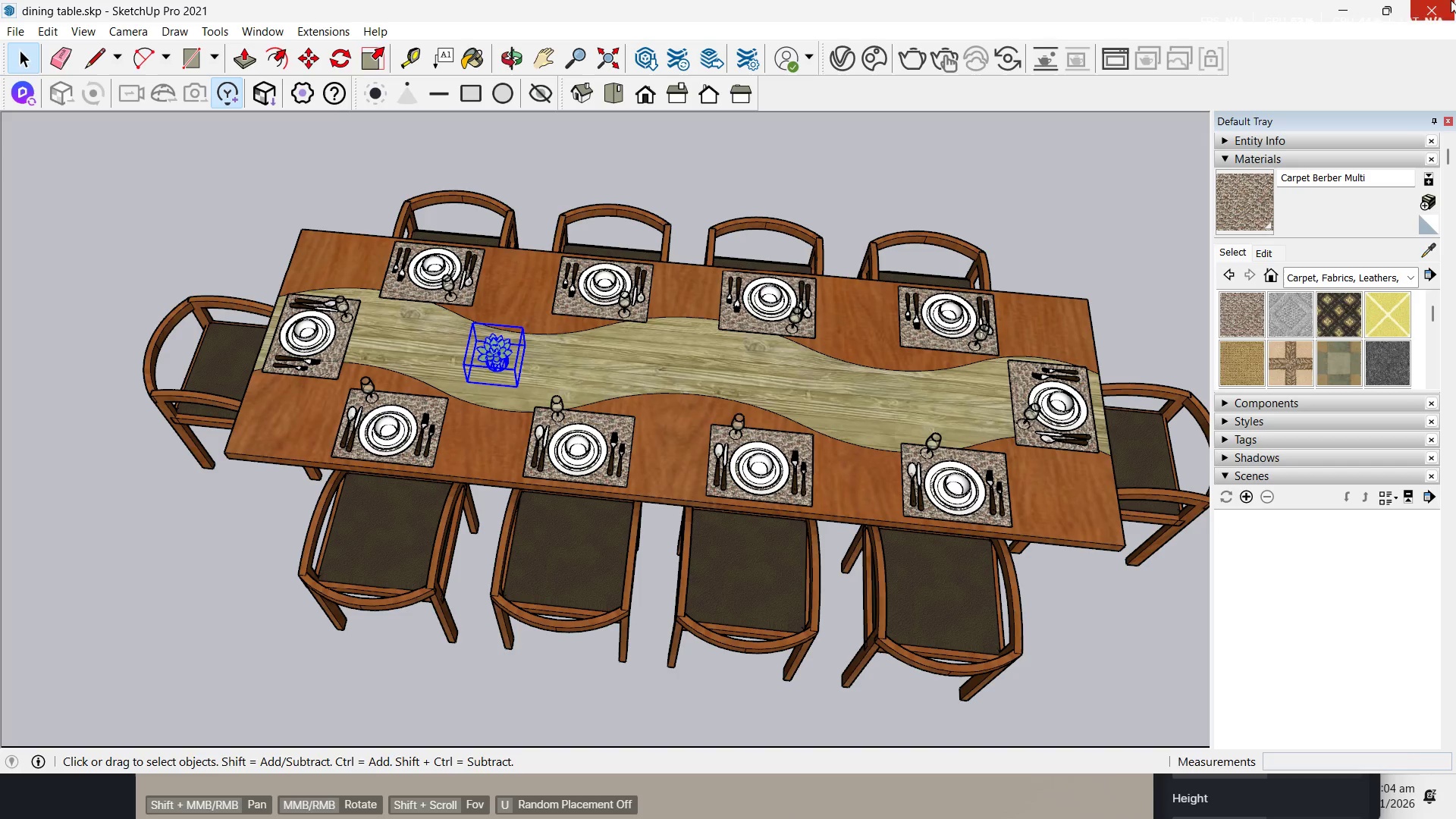 
left_click([1381, 11])
 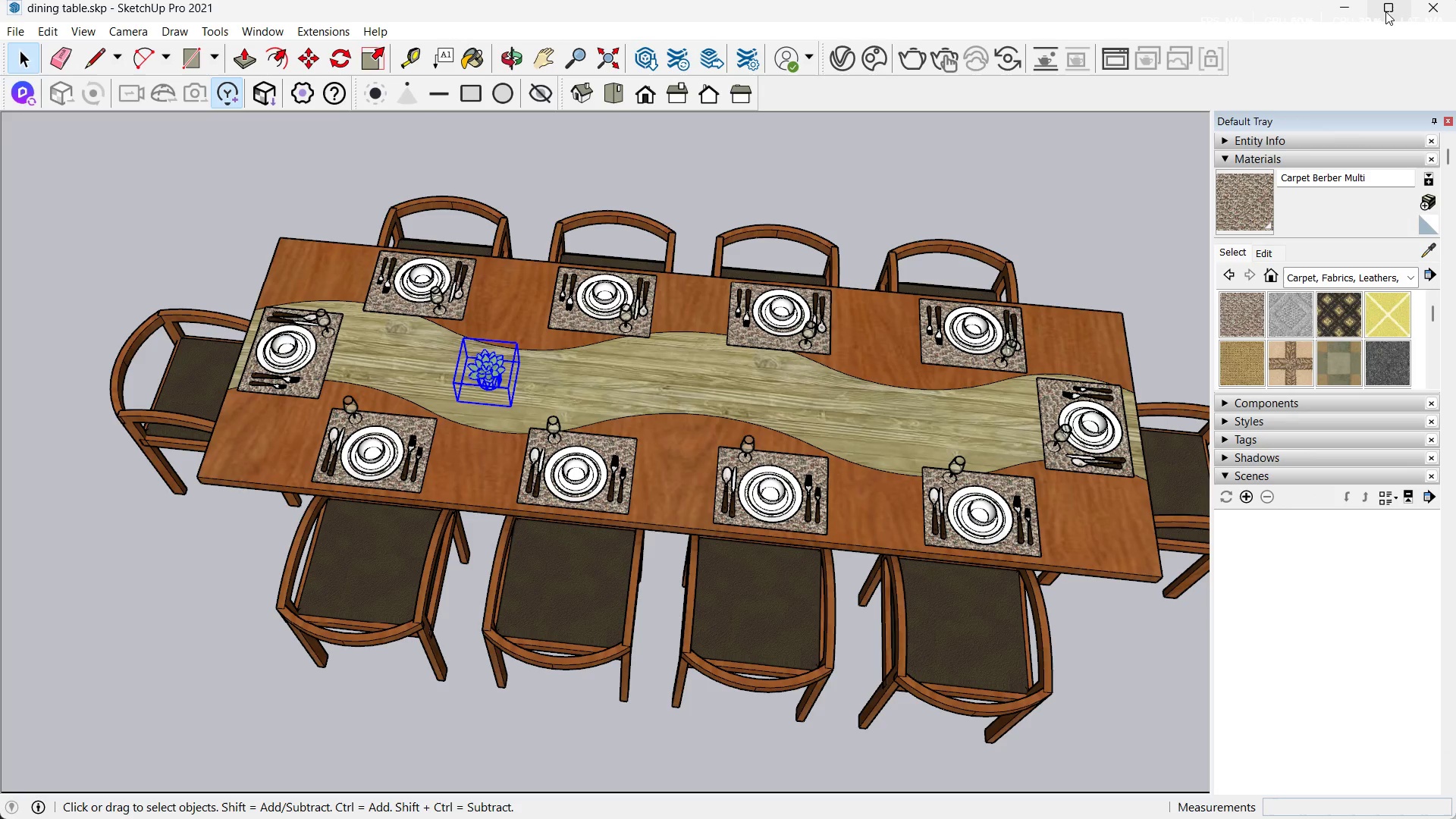 
left_click([1387, 9])
 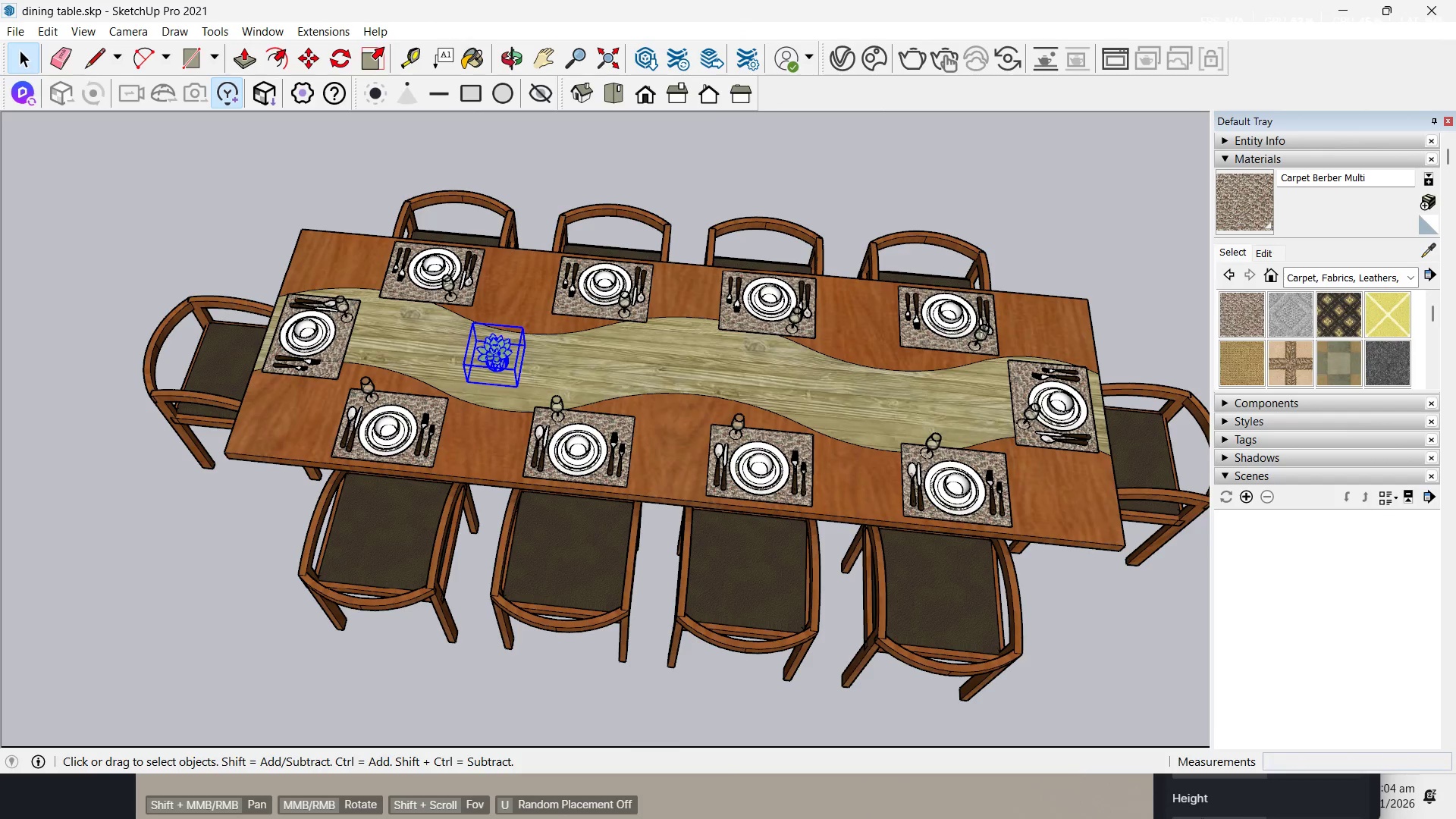 
left_click([1046, 808])
 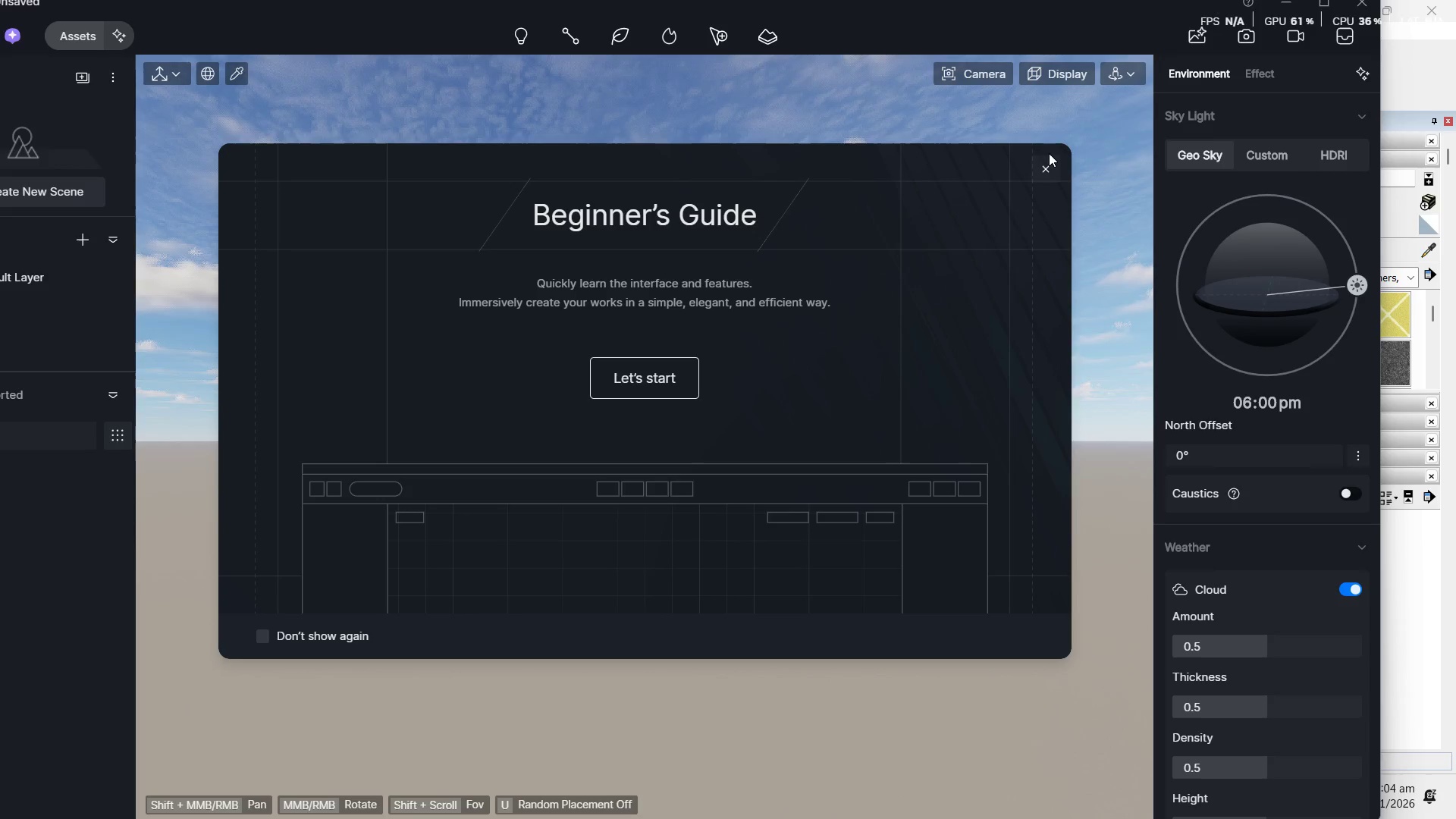 
left_click([1043, 170])
 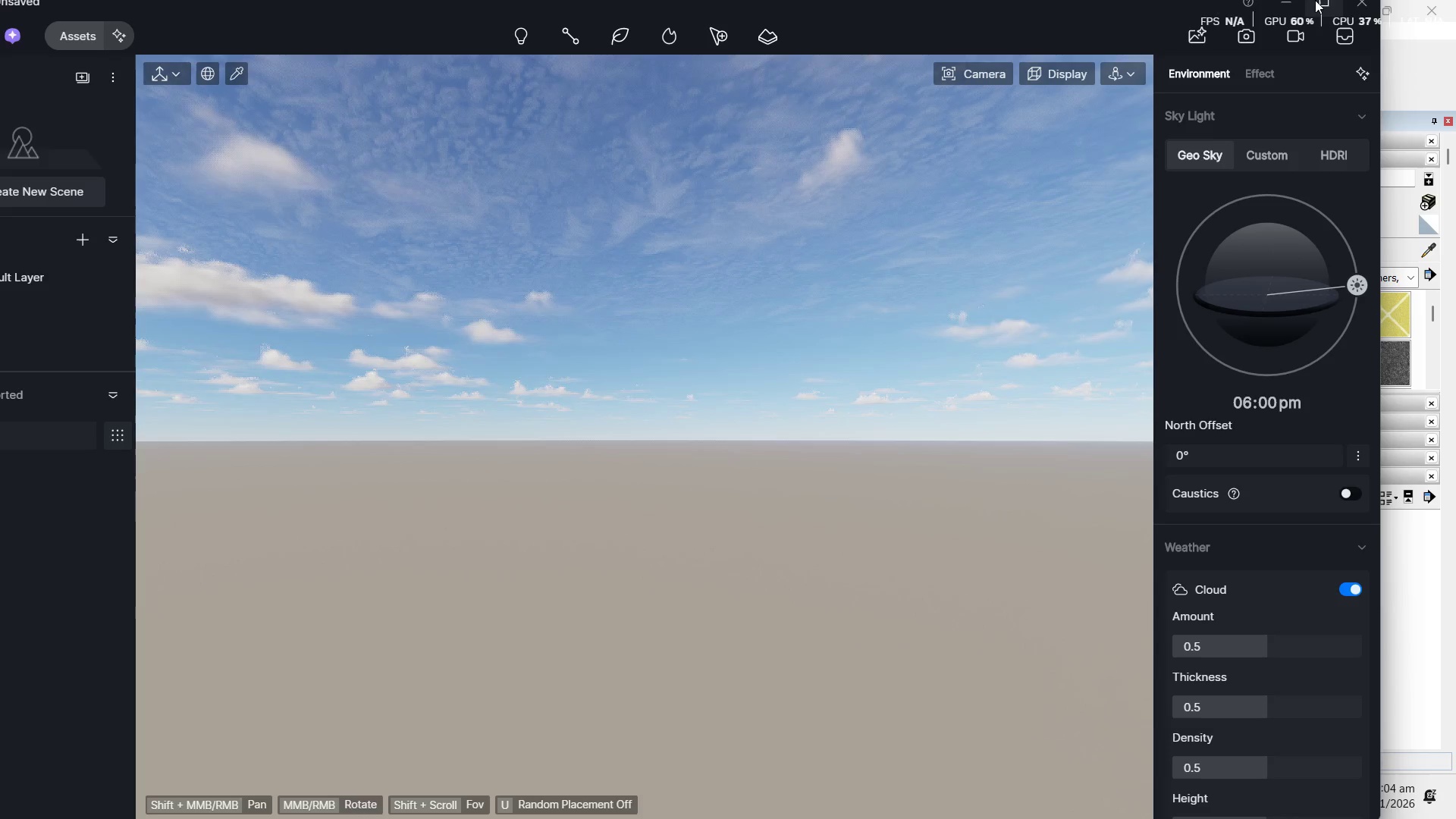 
left_click([1320, 0])
 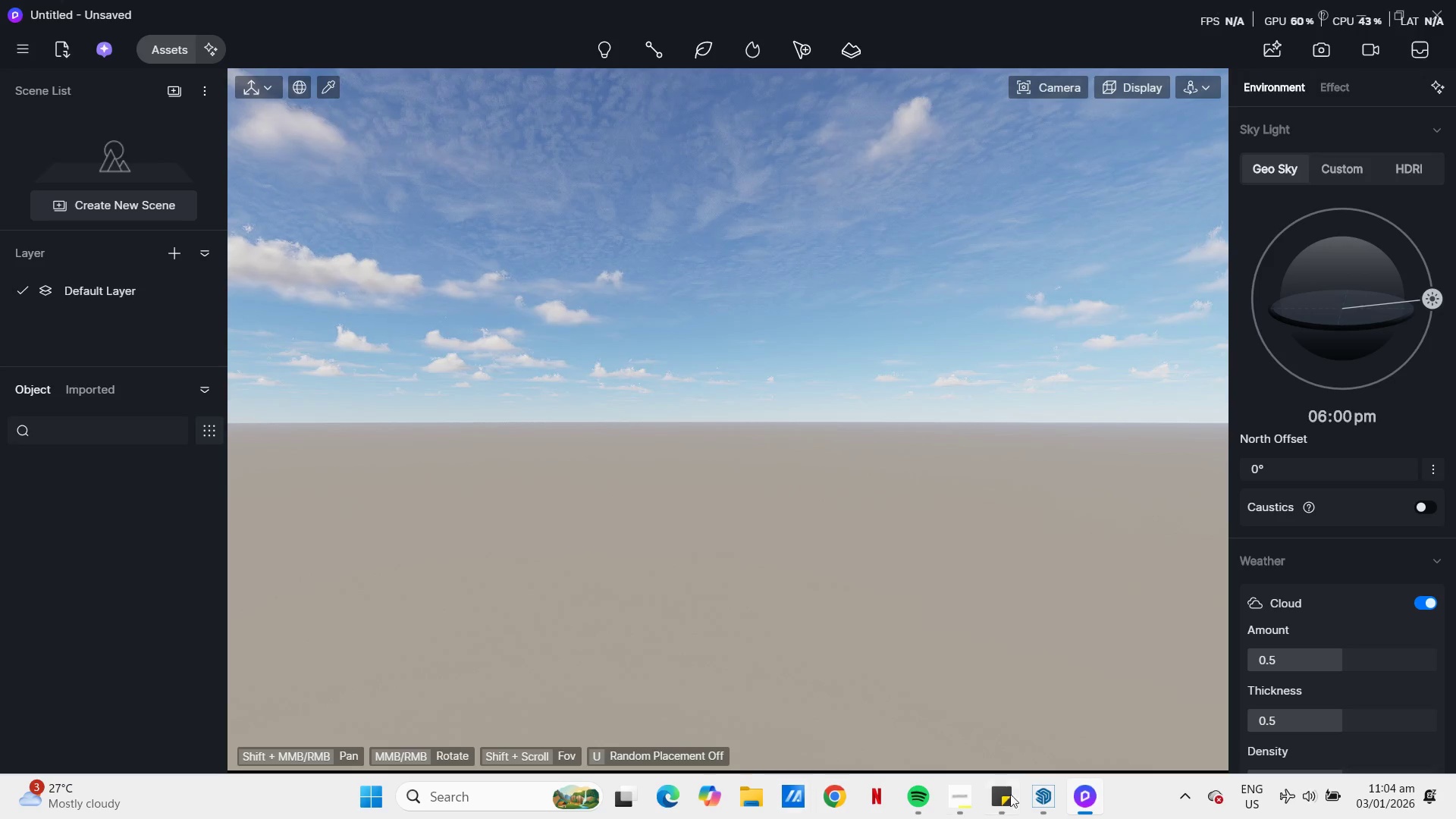 
left_click([1034, 796])
 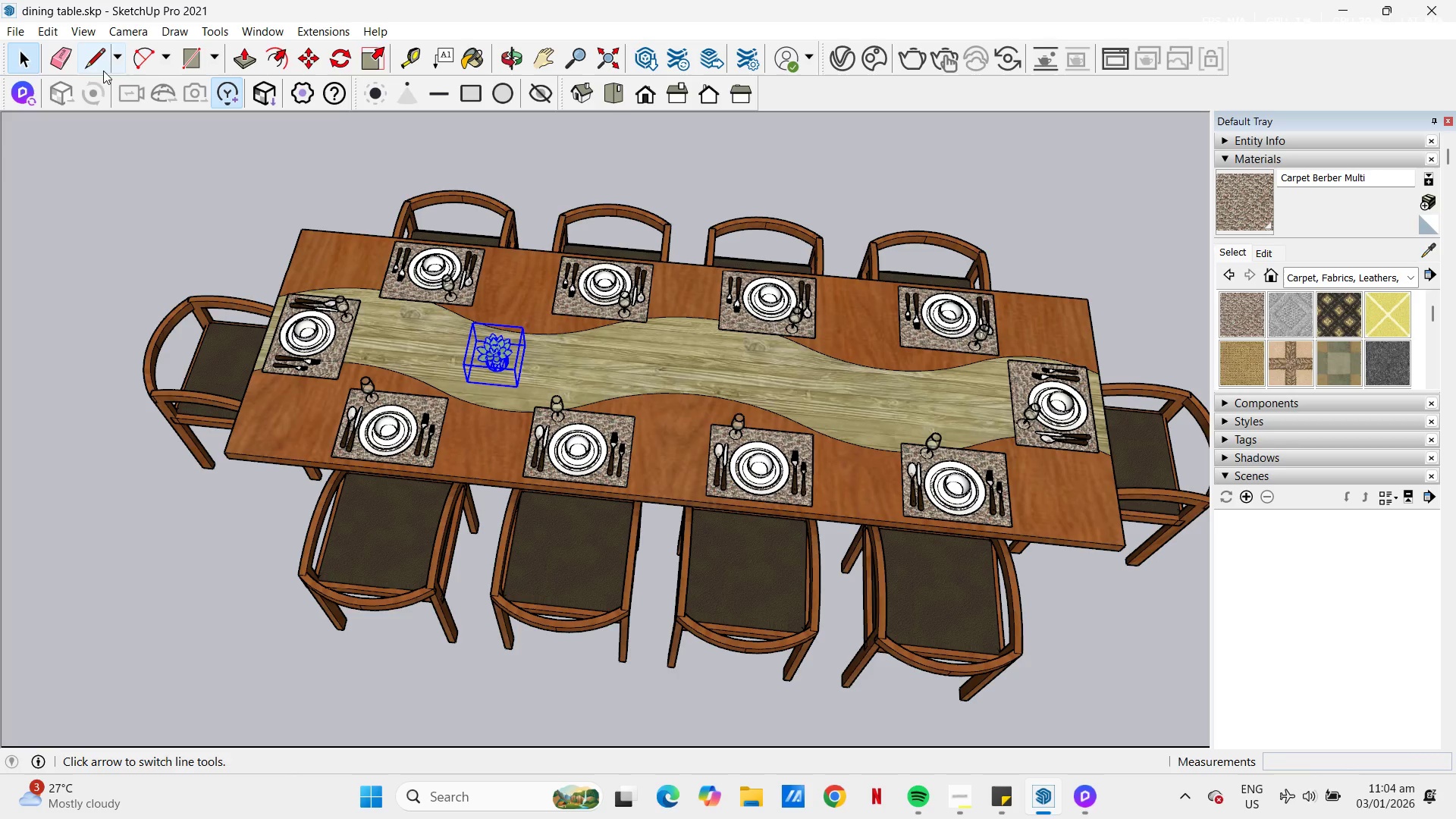 
left_click([18, 88])
 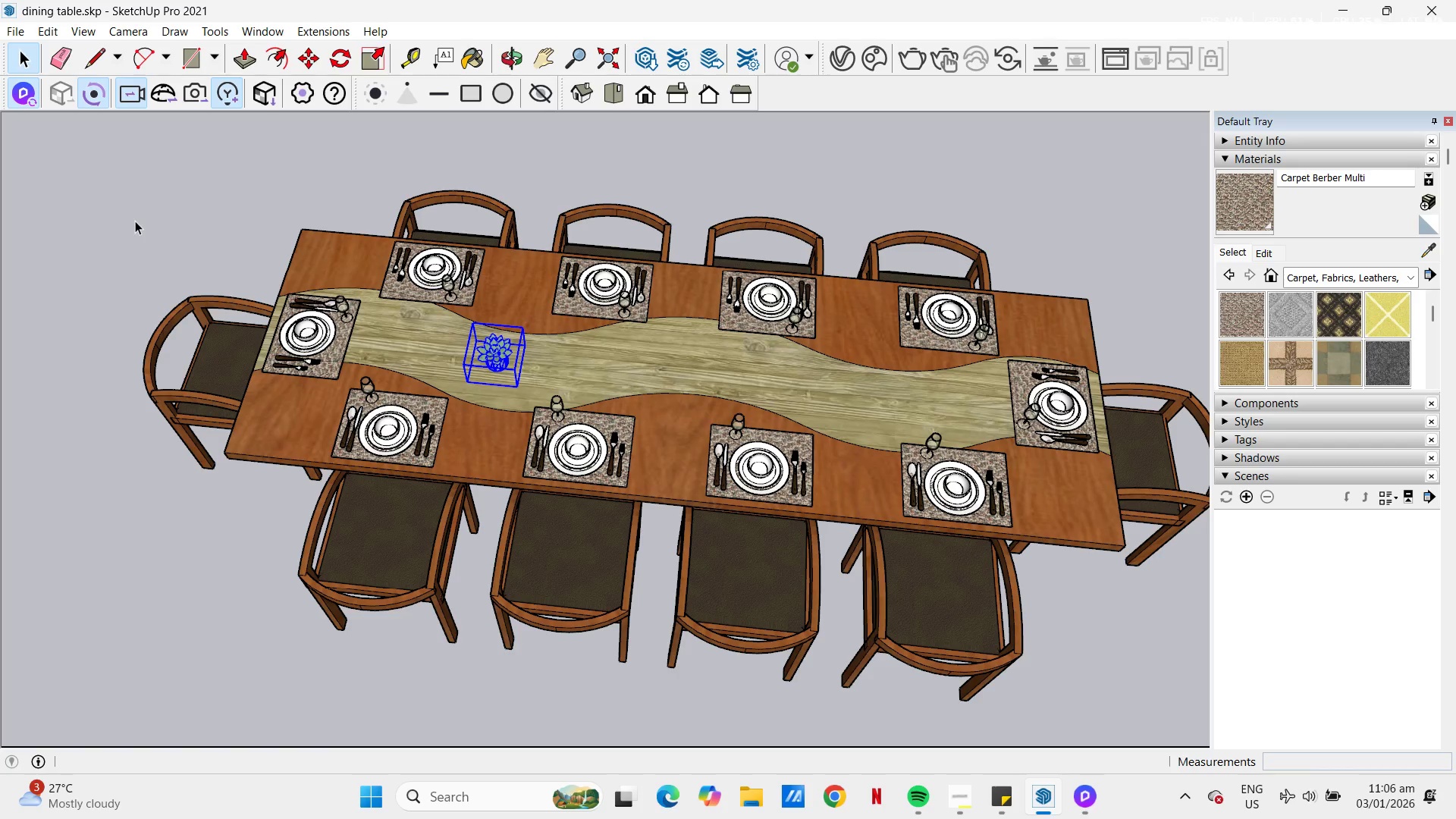 
wait(111.47)
 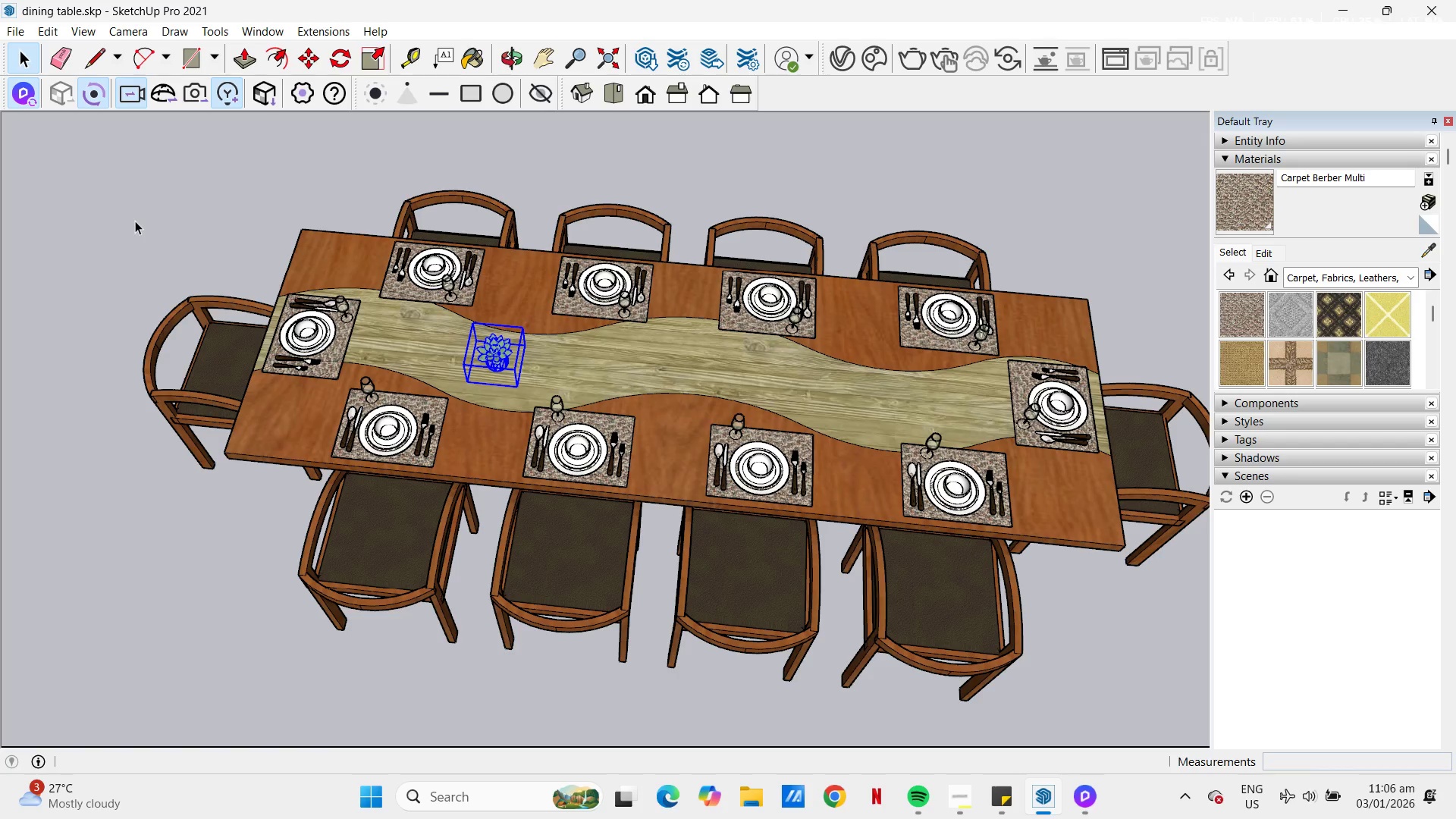 
left_click([1088, 811])
 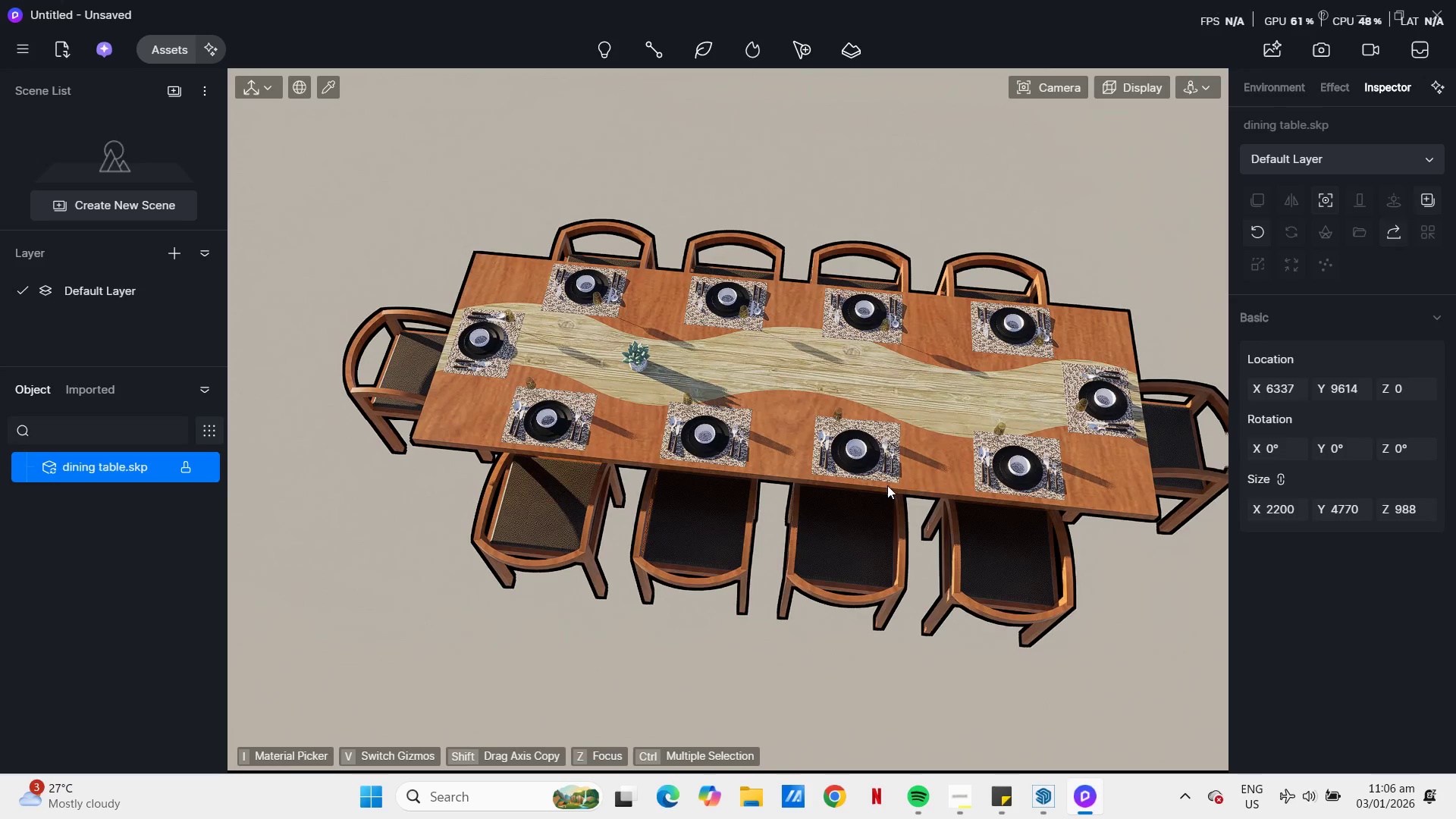 
scroll: coordinate [1031, 421], scroll_direction: up, amount: 2.0
 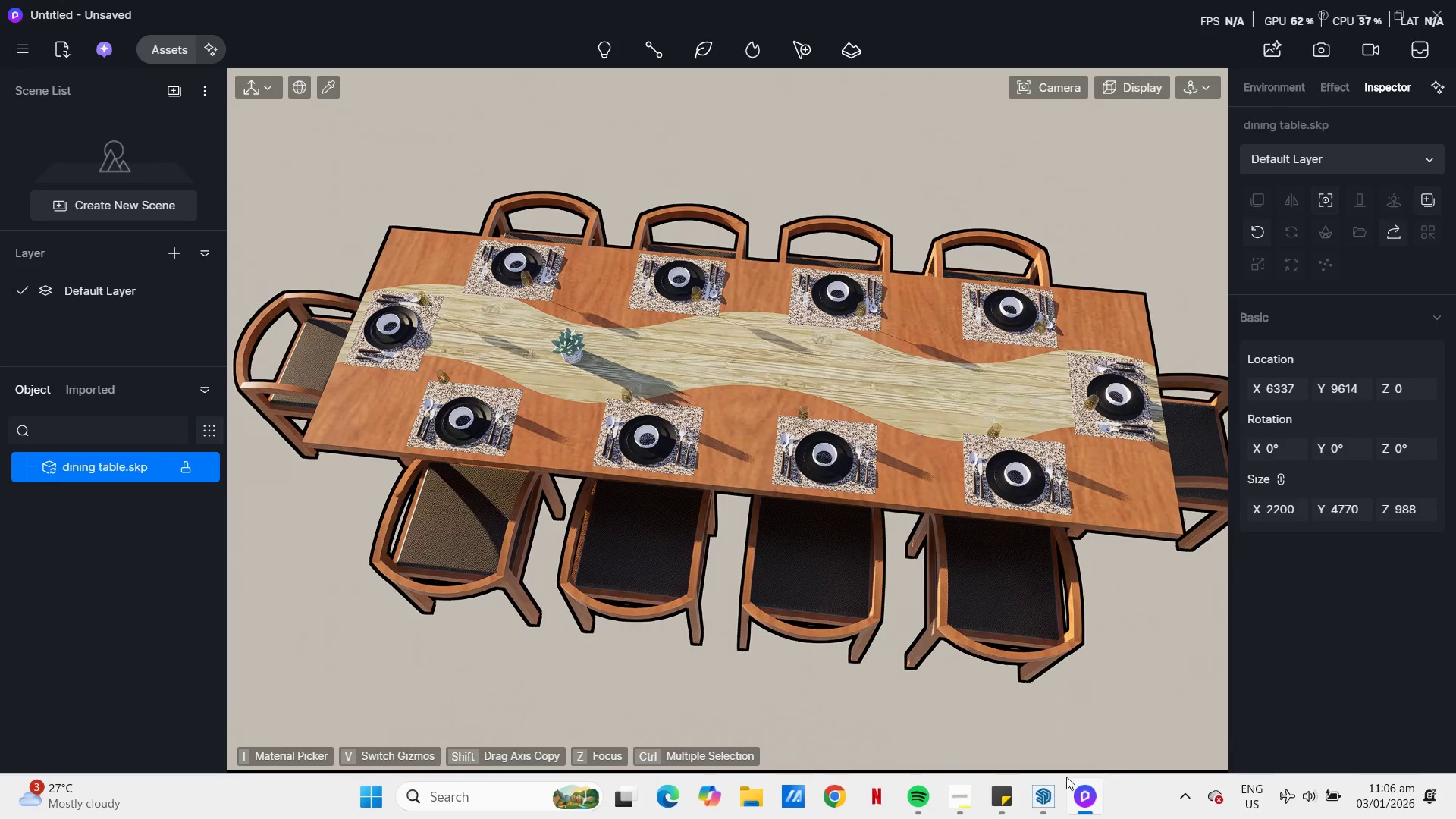 
left_click([1049, 802])
 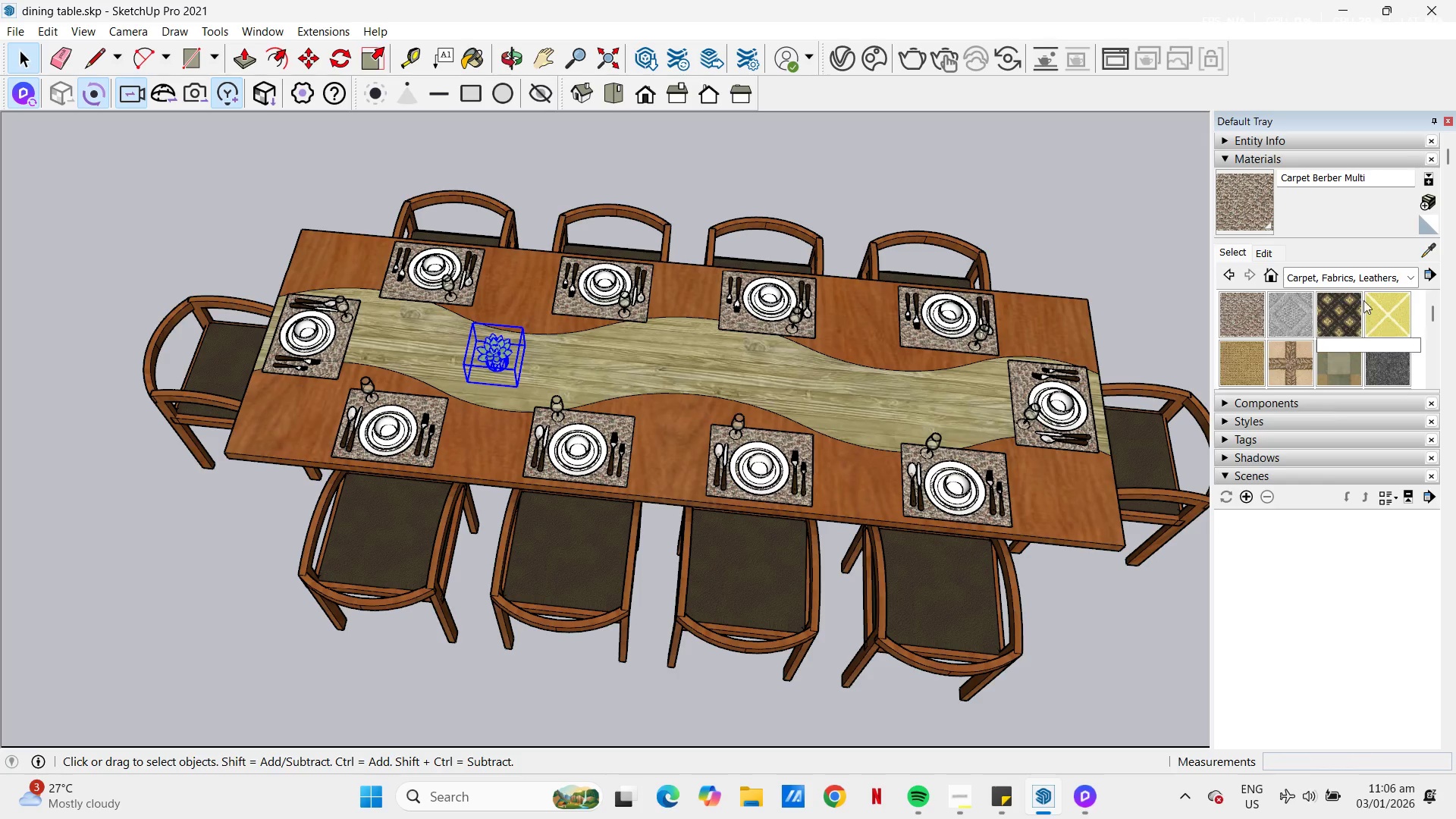 
left_click([1356, 162])
 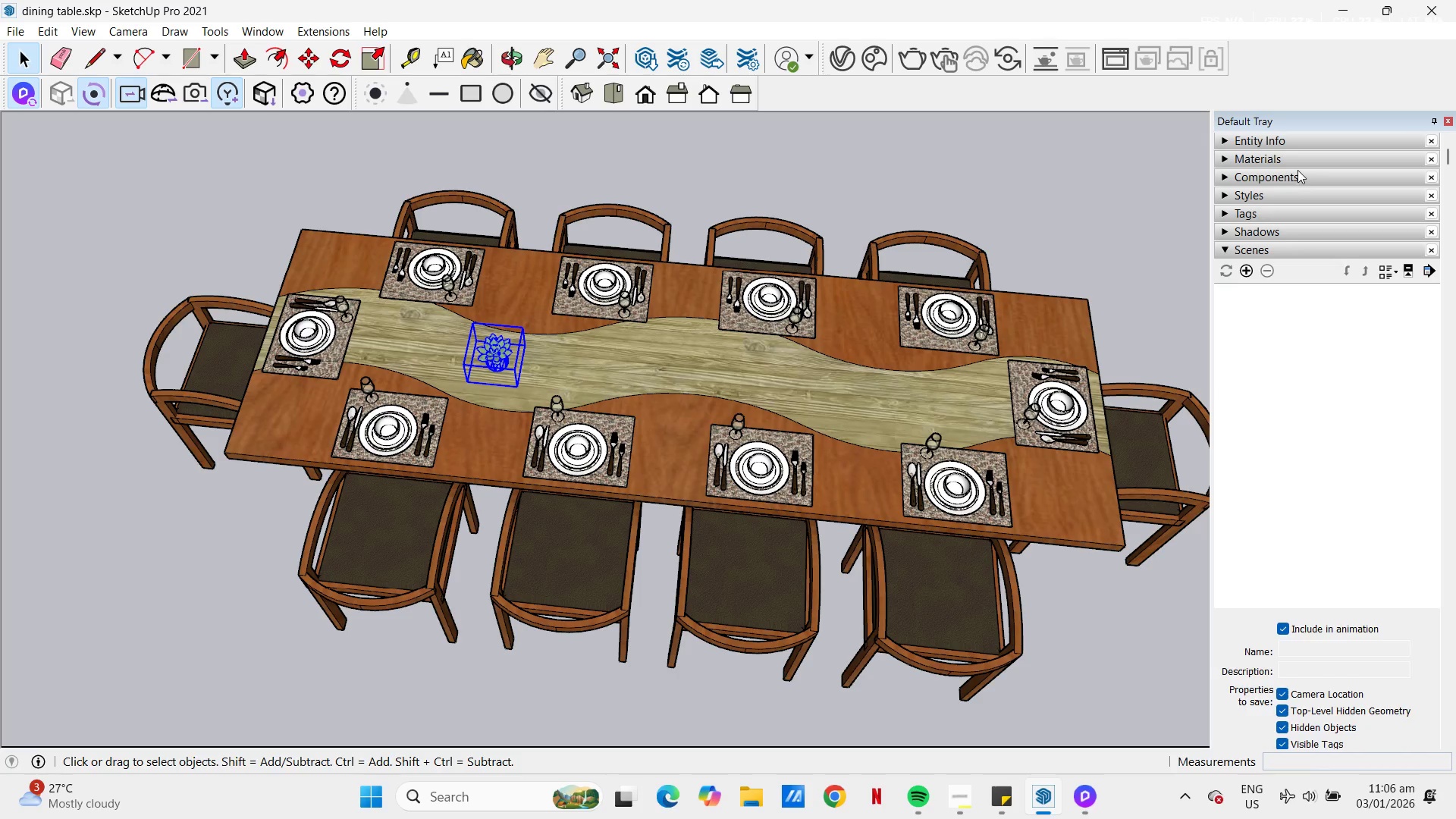 
left_click([1298, 196])
 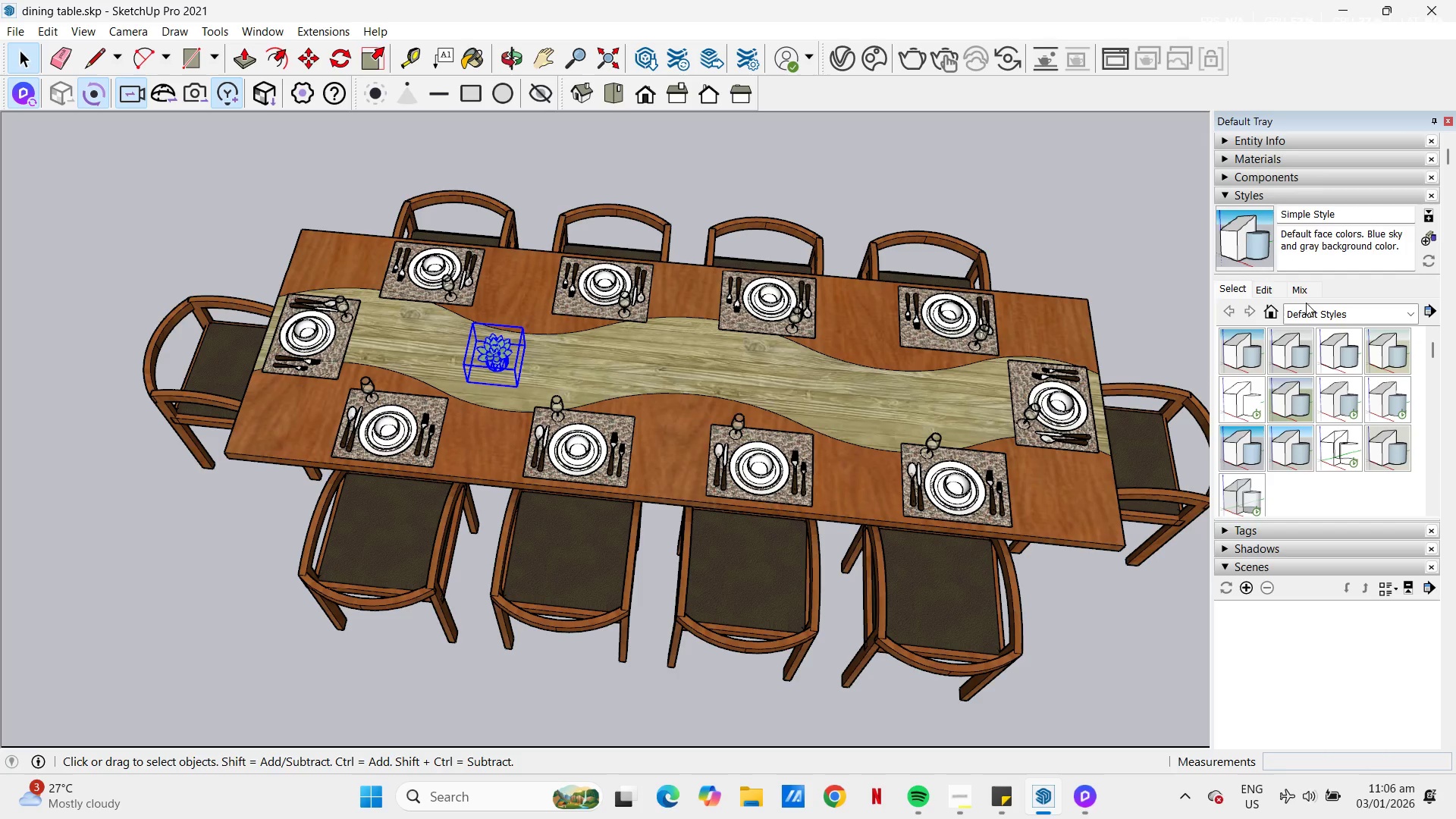 
left_click([1345, 352])
 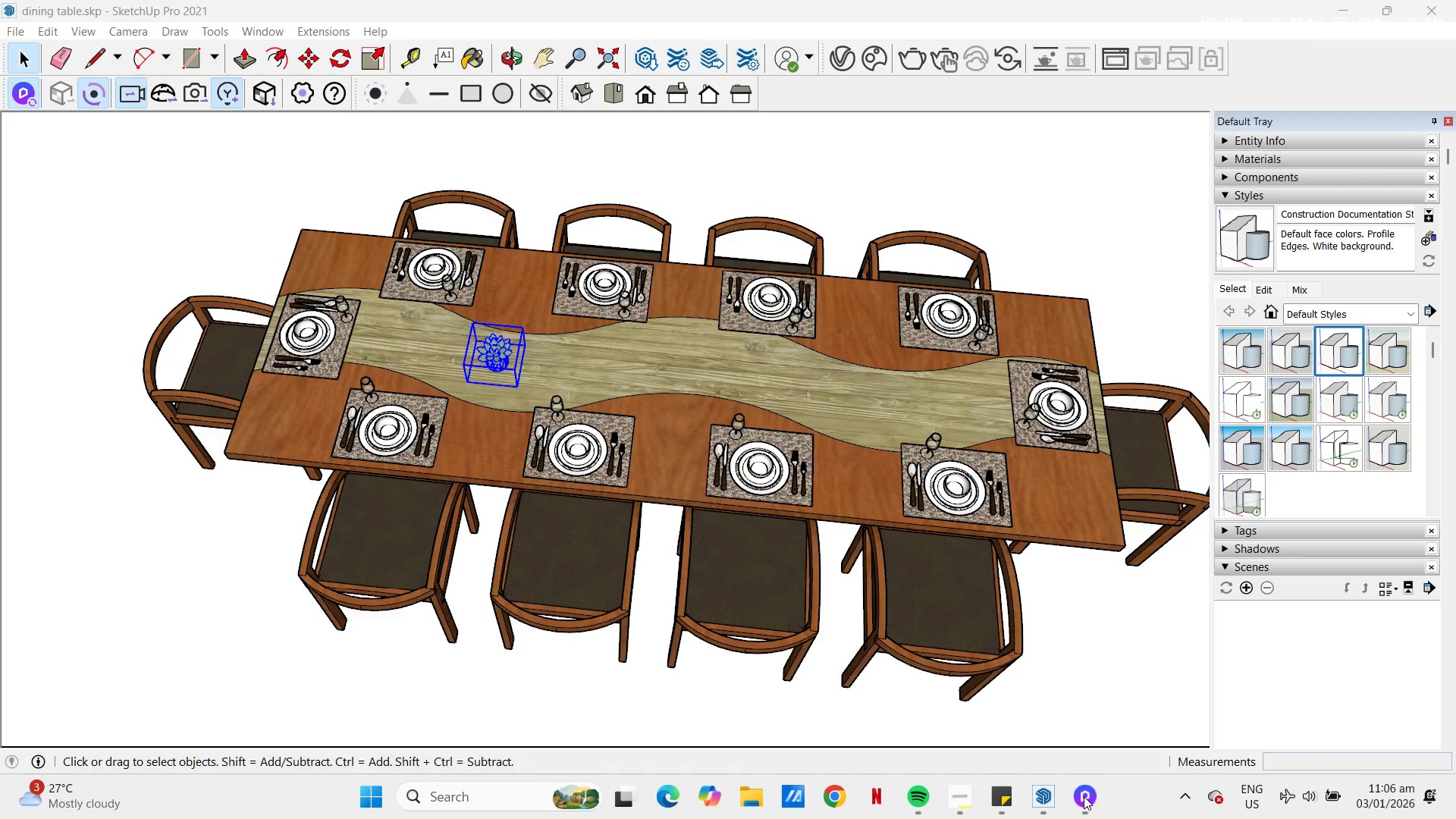 
left_click([1086, 799])
 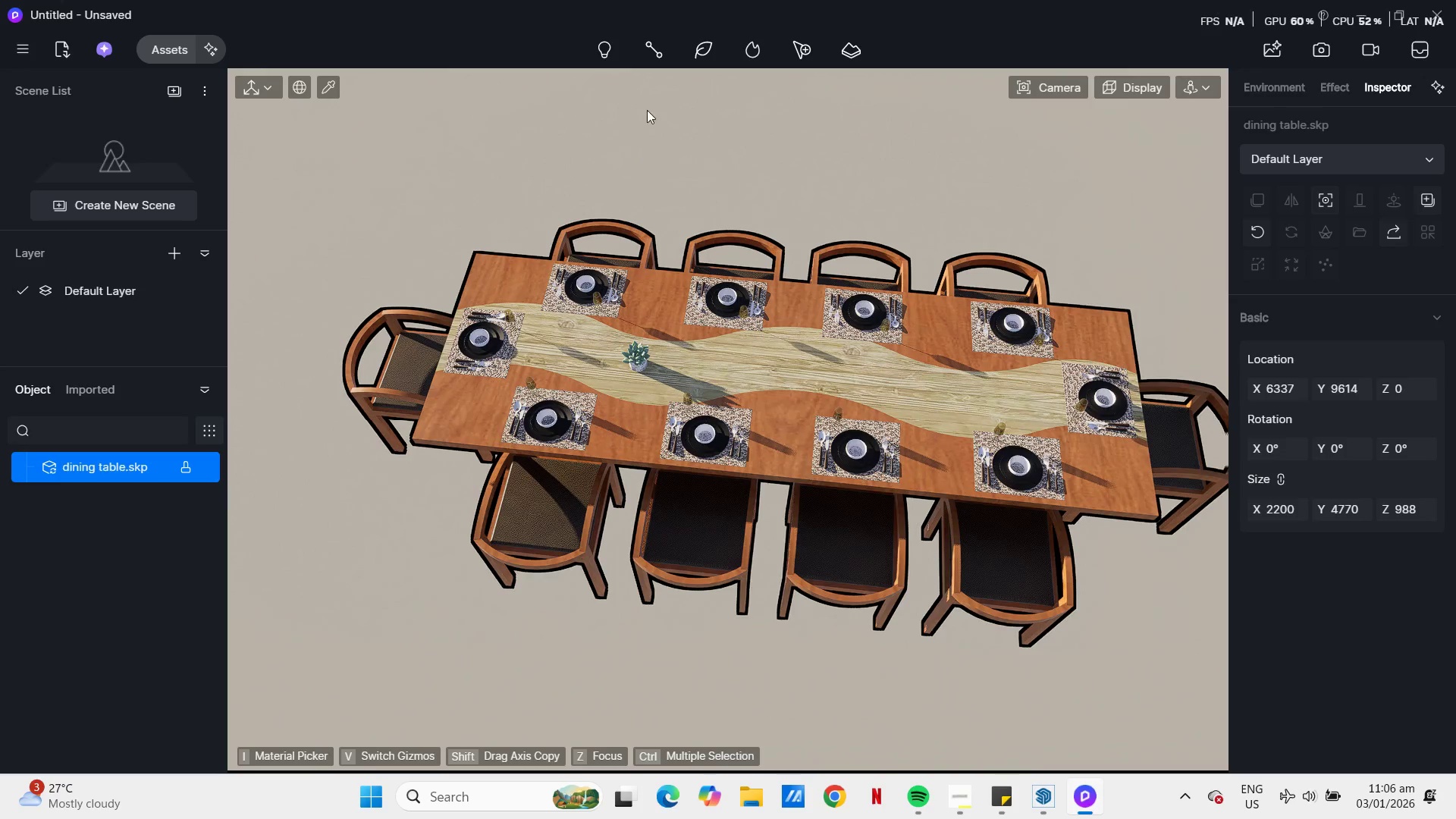 
scroll: coordinate [968, 471], scroll_direction: none, amount: 0.0
 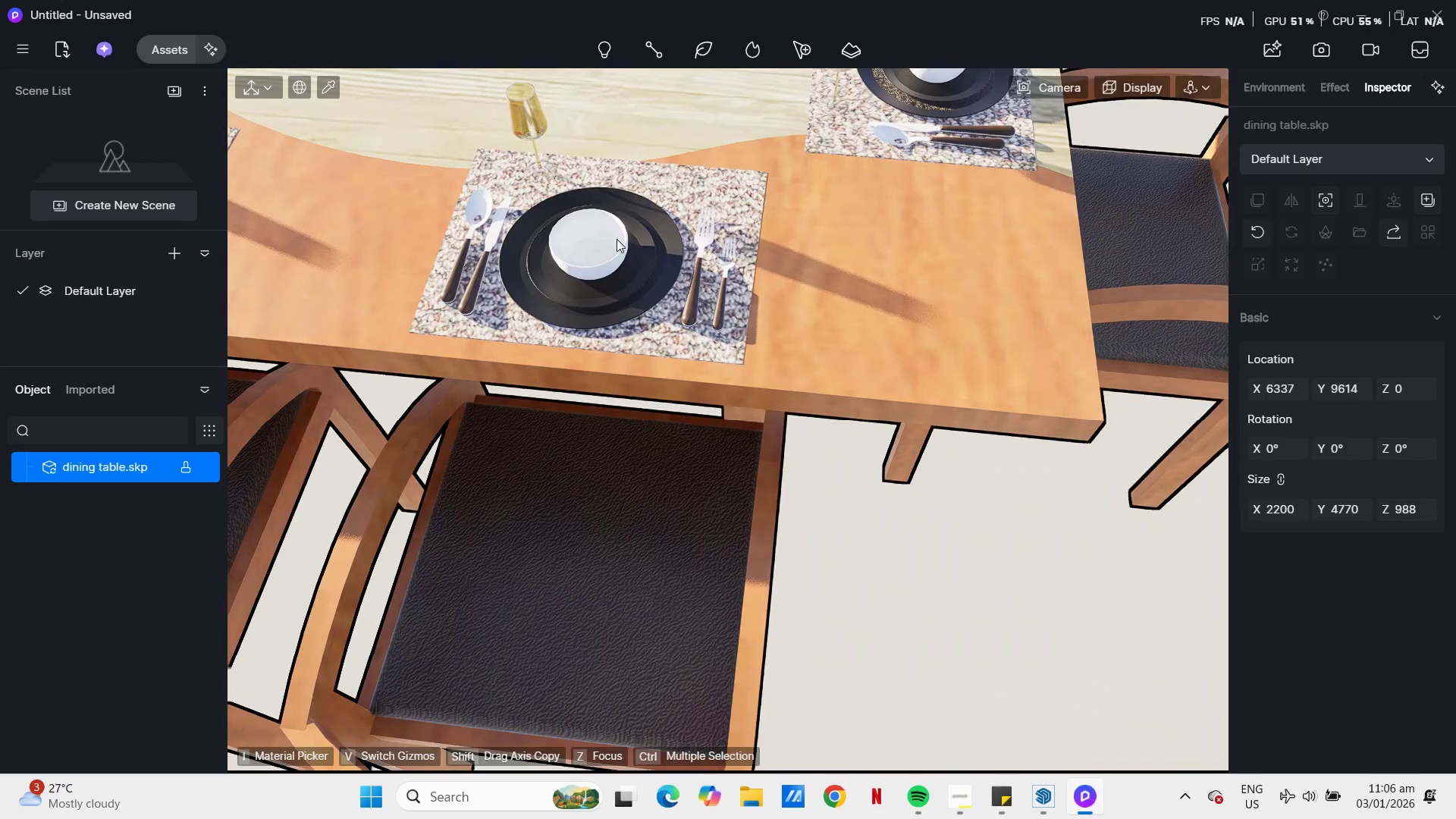 
key(A)
 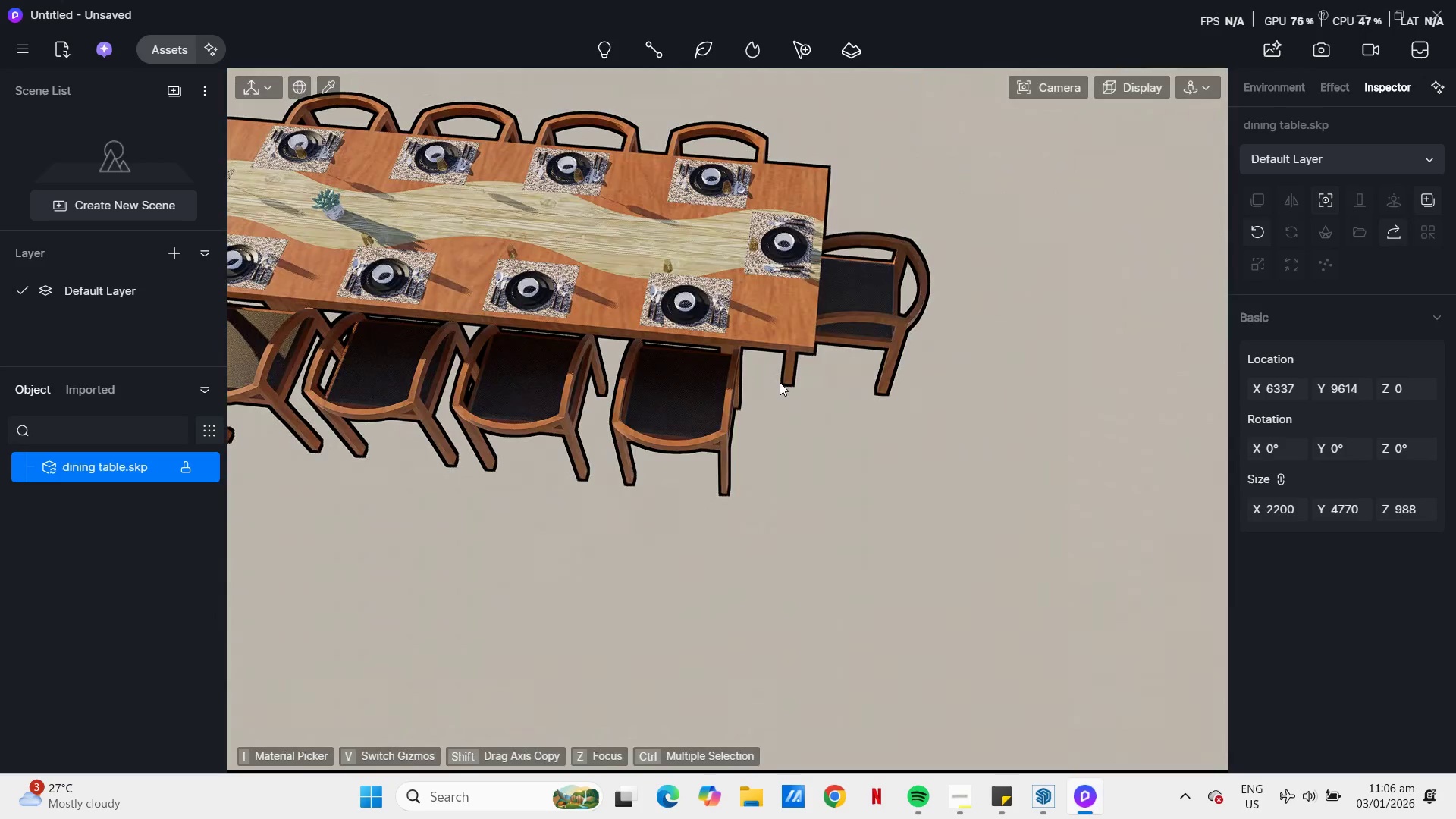 
scroll: coordinate [792, 404], scroll_direction: down, amount: 21.0
 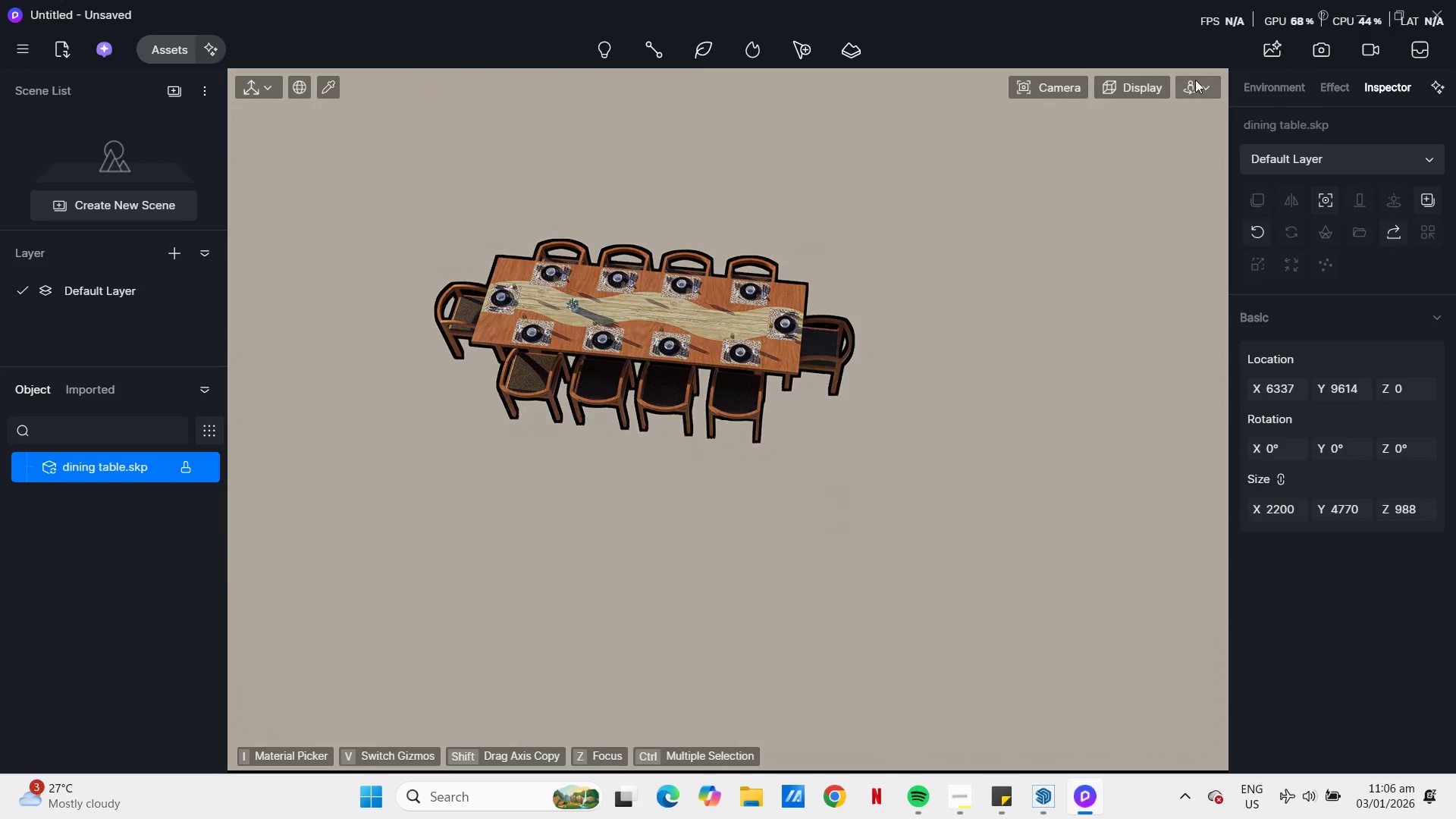 
left_click([1212, 80])
 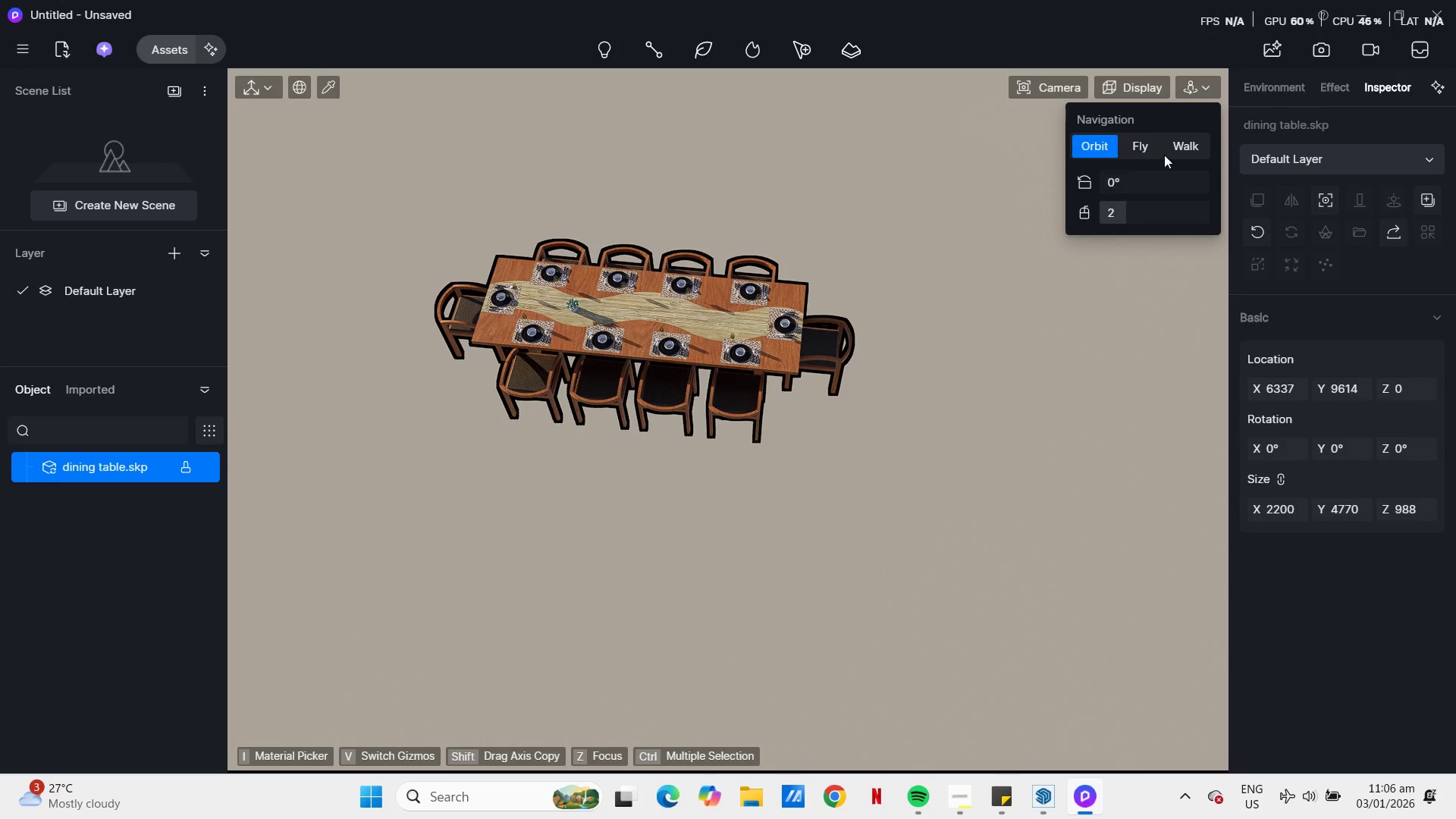 
left_click([1139, 146])
 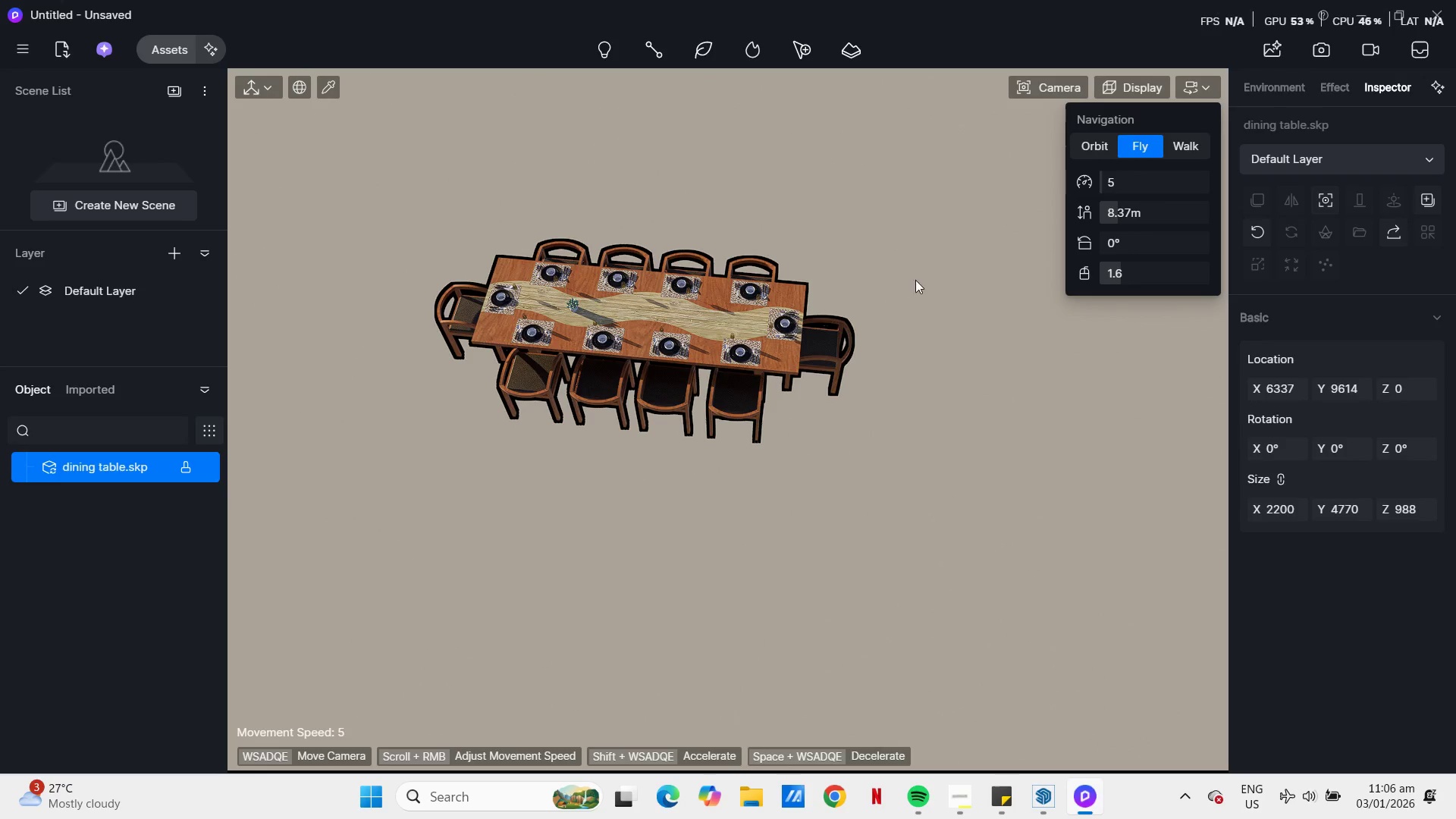 
left_click([899, 246])
 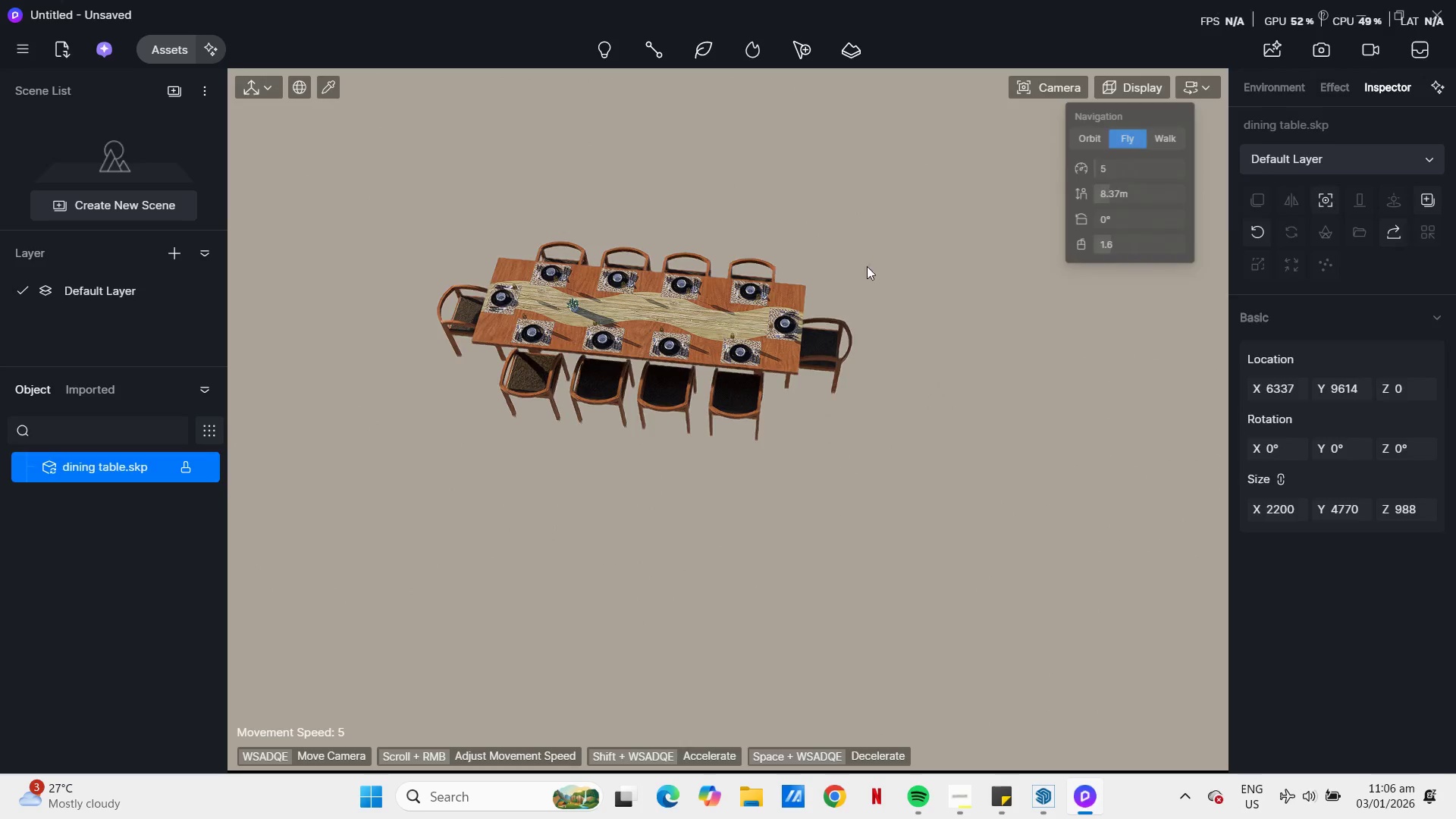 
hold_key(key=A, duration=0.36)
 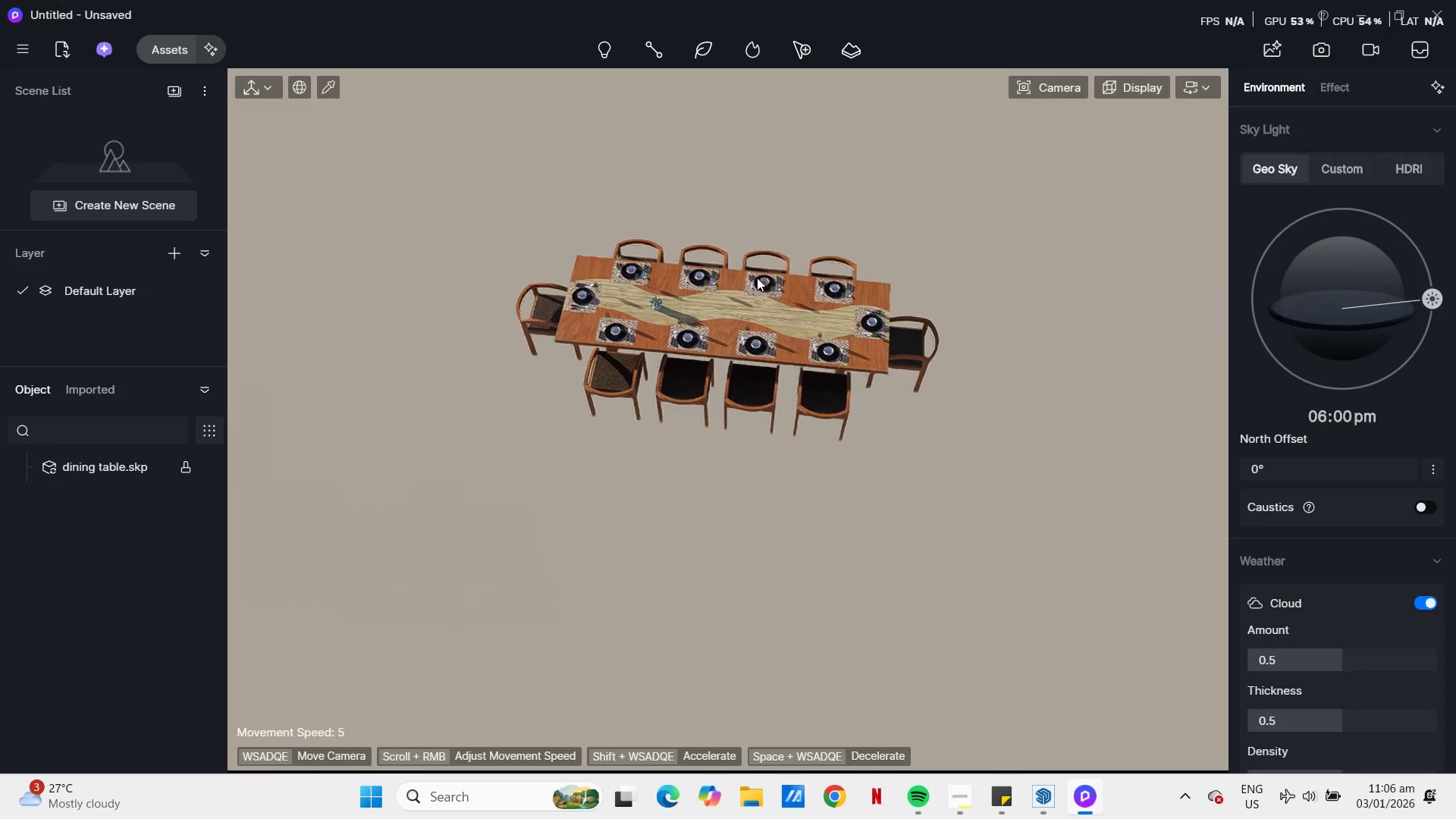 
scroll: coordinate [635, 293], scroll_direction: up, amount: 30.0
 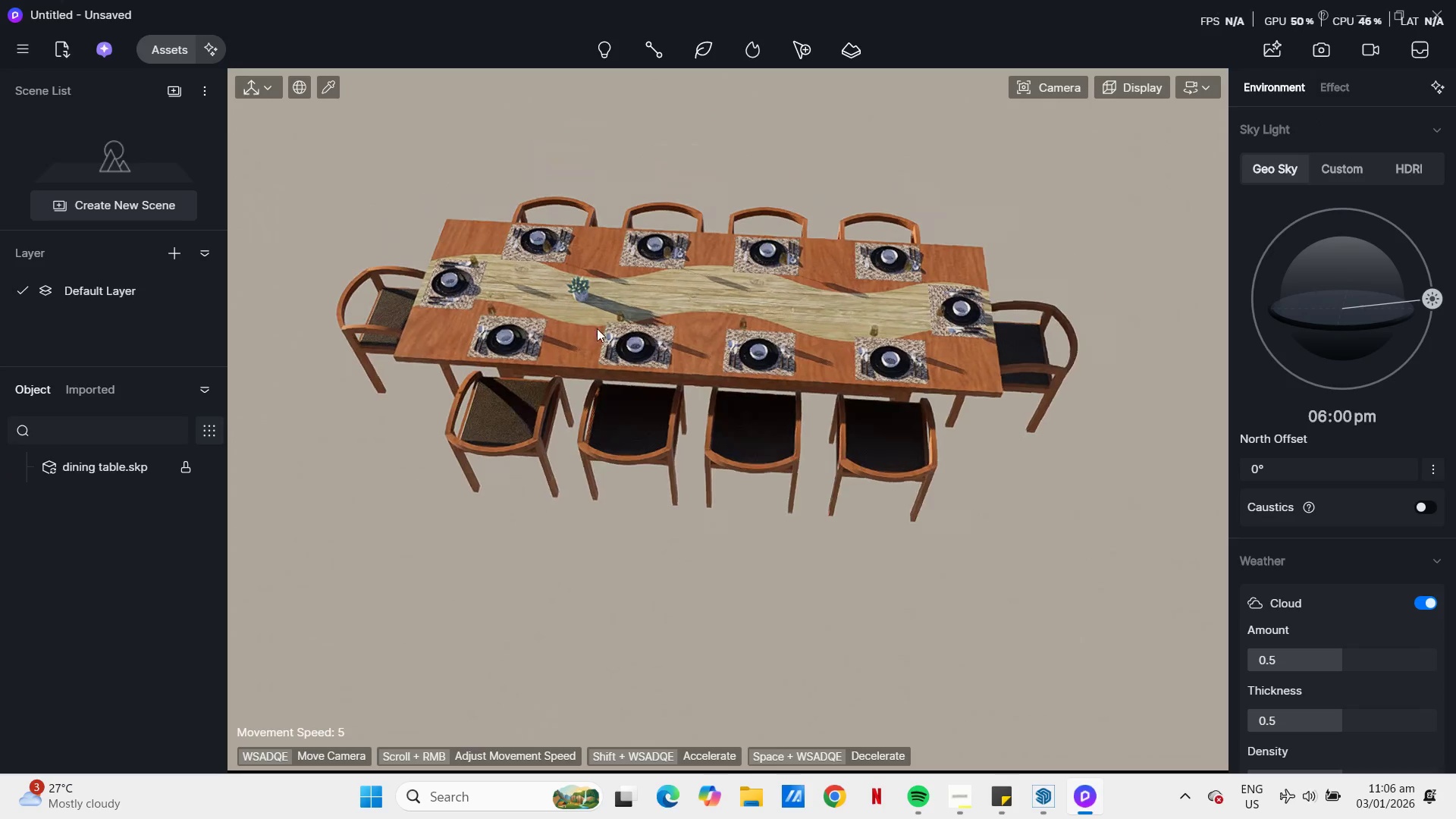 
hold_key(key=A, duration=0.55)
 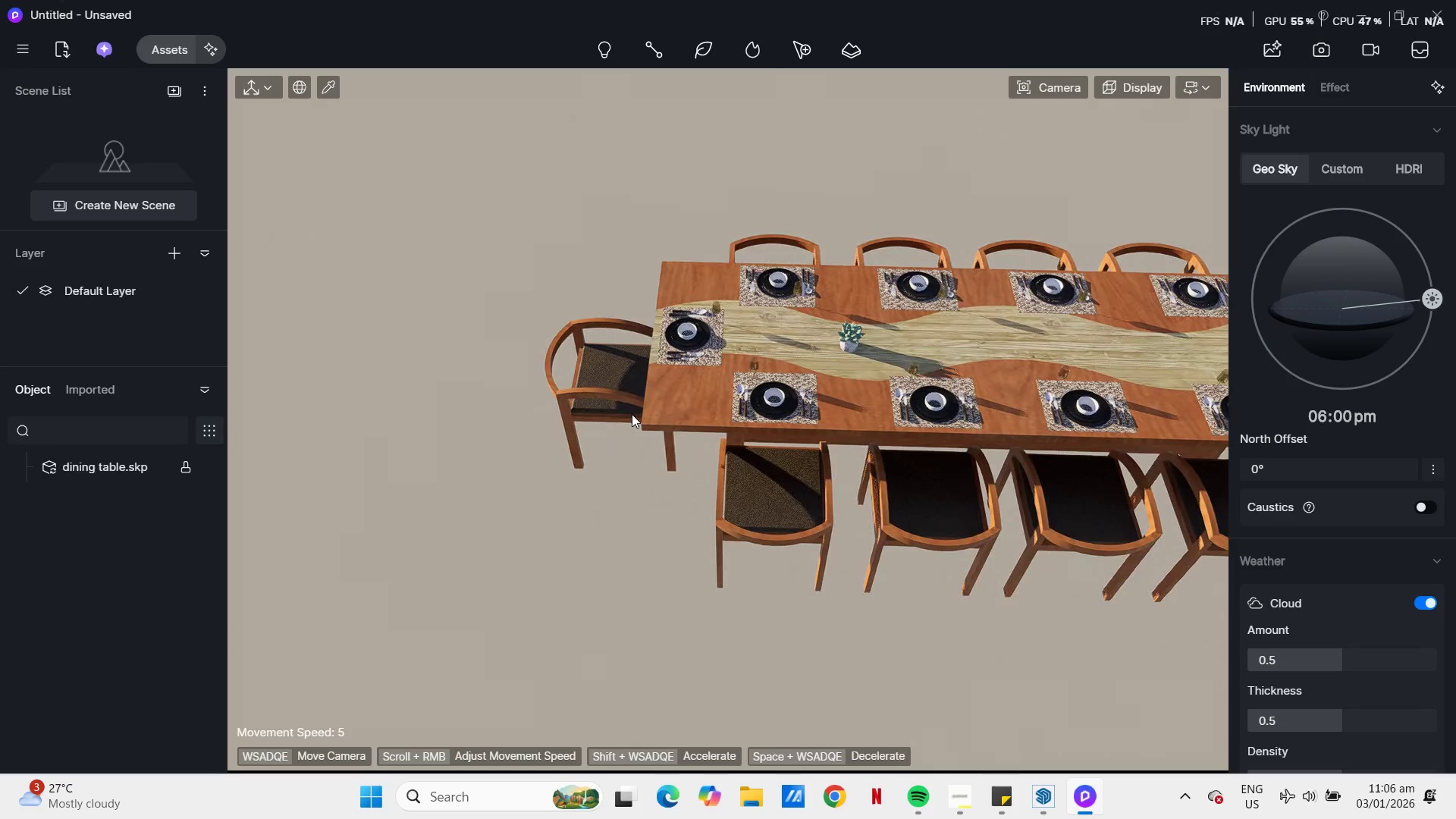 
scroll: coordinate [608, 426], scroll_direction: up, amount: 6.0
 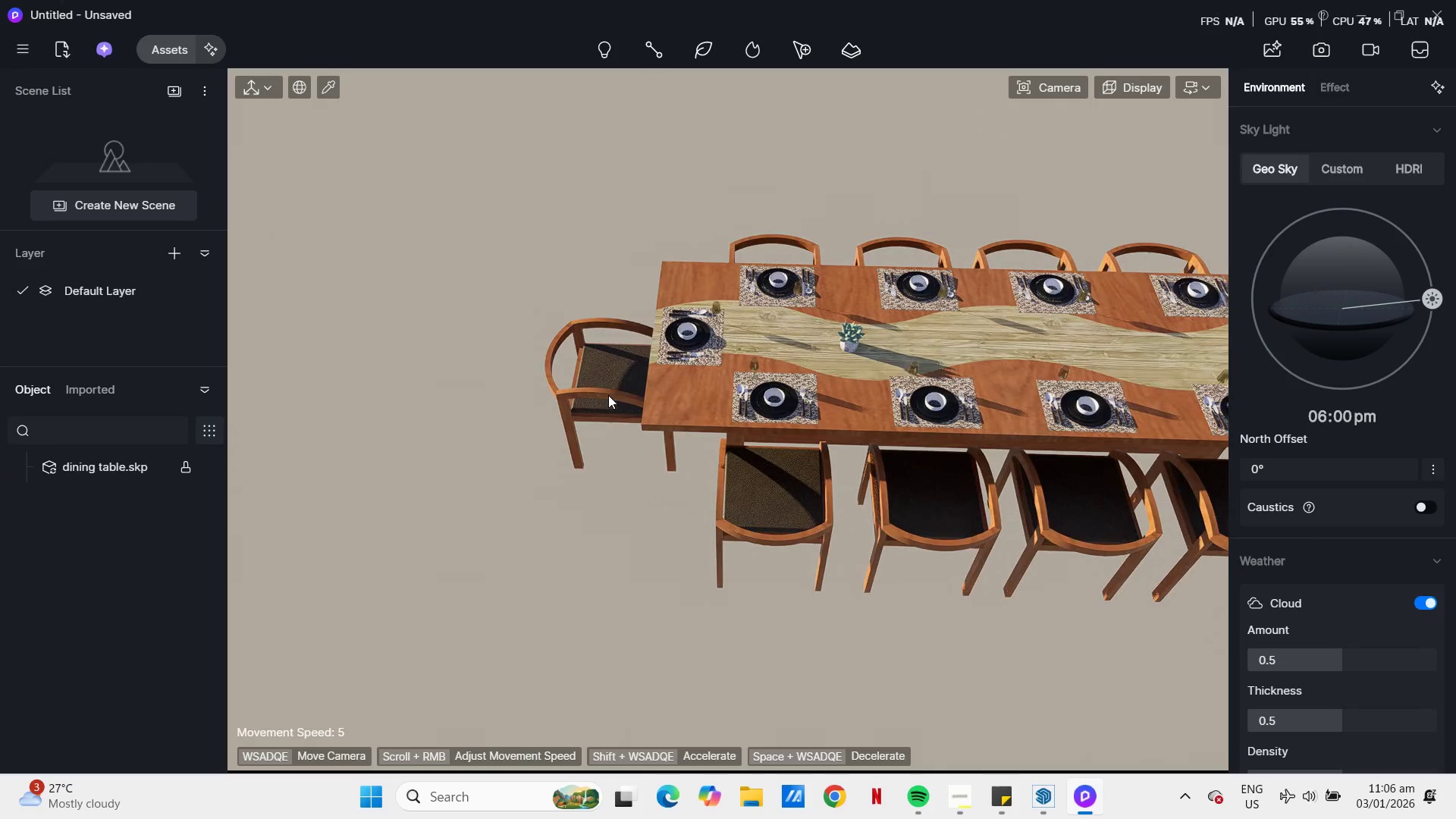 
left_click([606, 394])
 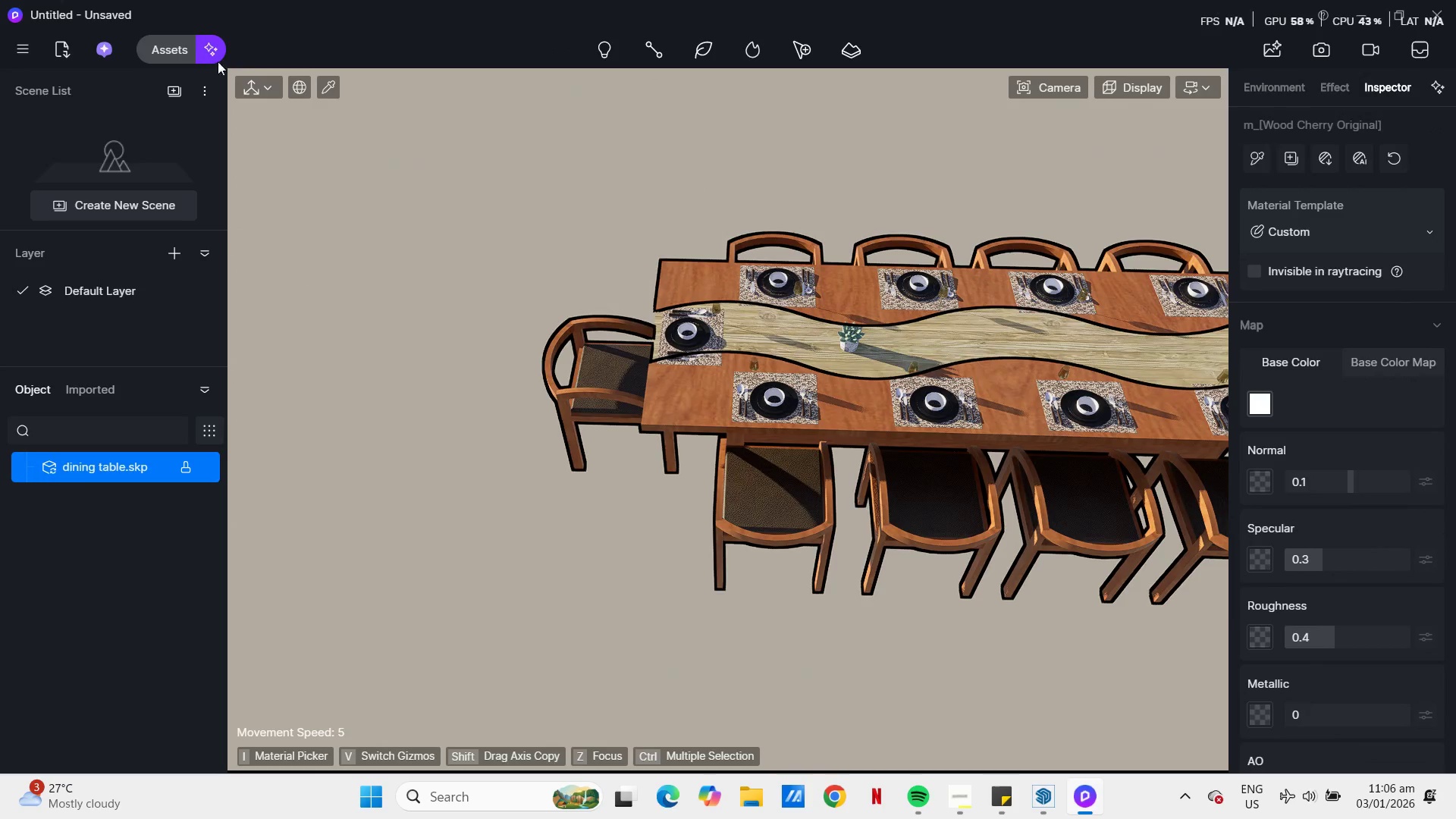 
left_click([175, 48])
 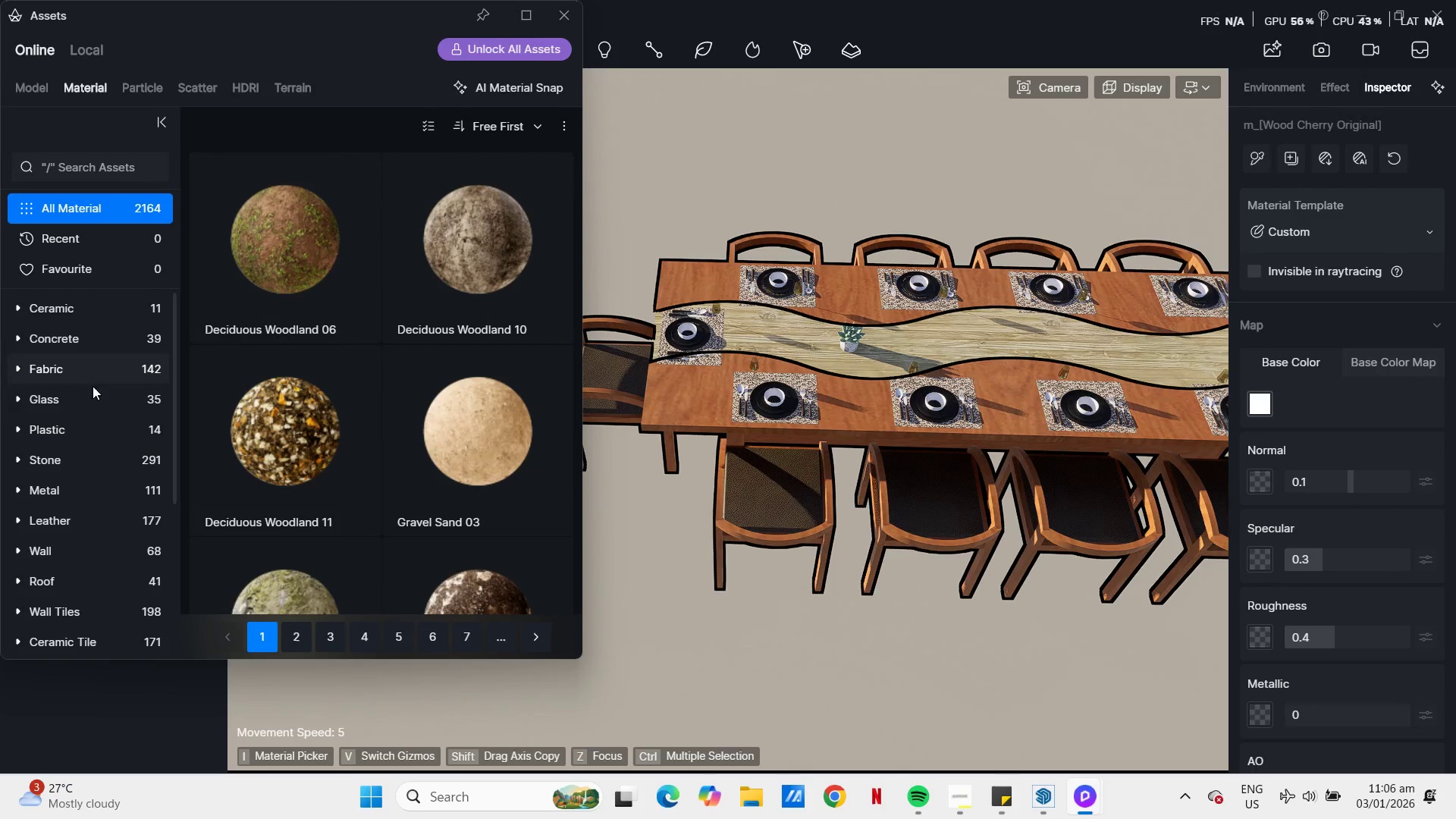 
scroll: coordinate [101, 544], scroll_direction: down, amount: 11.0
 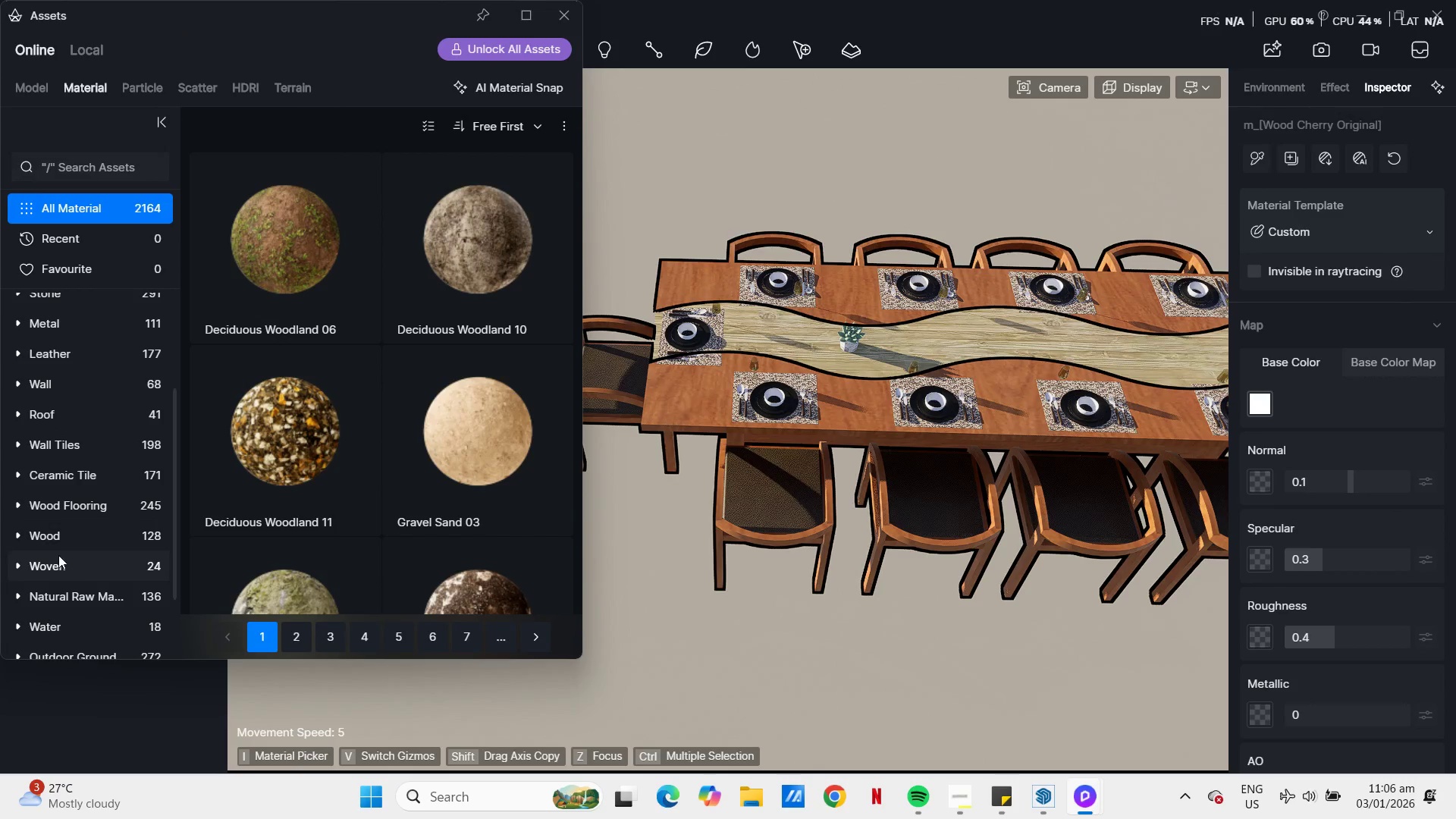 
left_click([60, 542])
 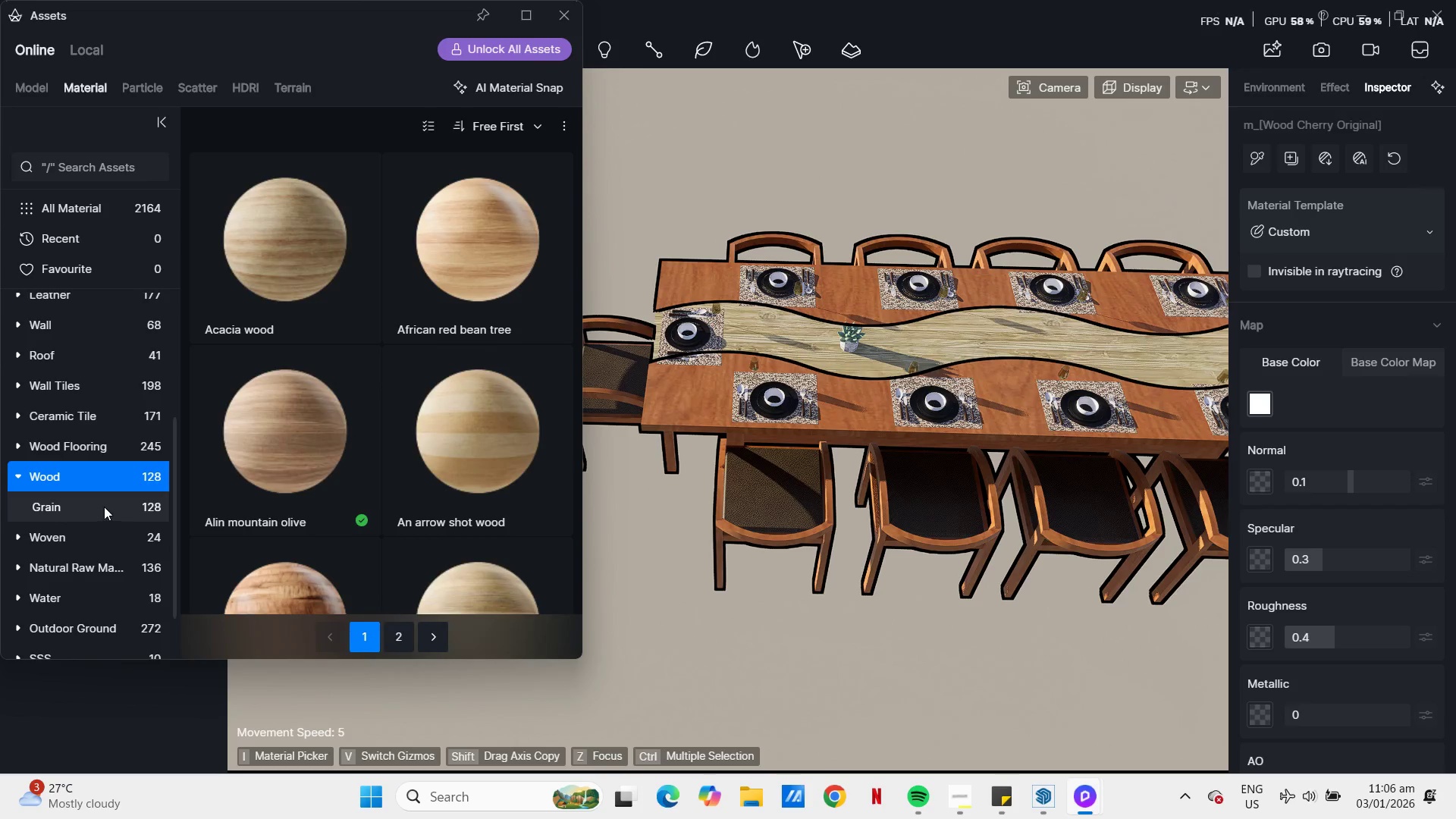 
scroll: coordinate [373, 413], scroll_direction: down, amount: 31.0
 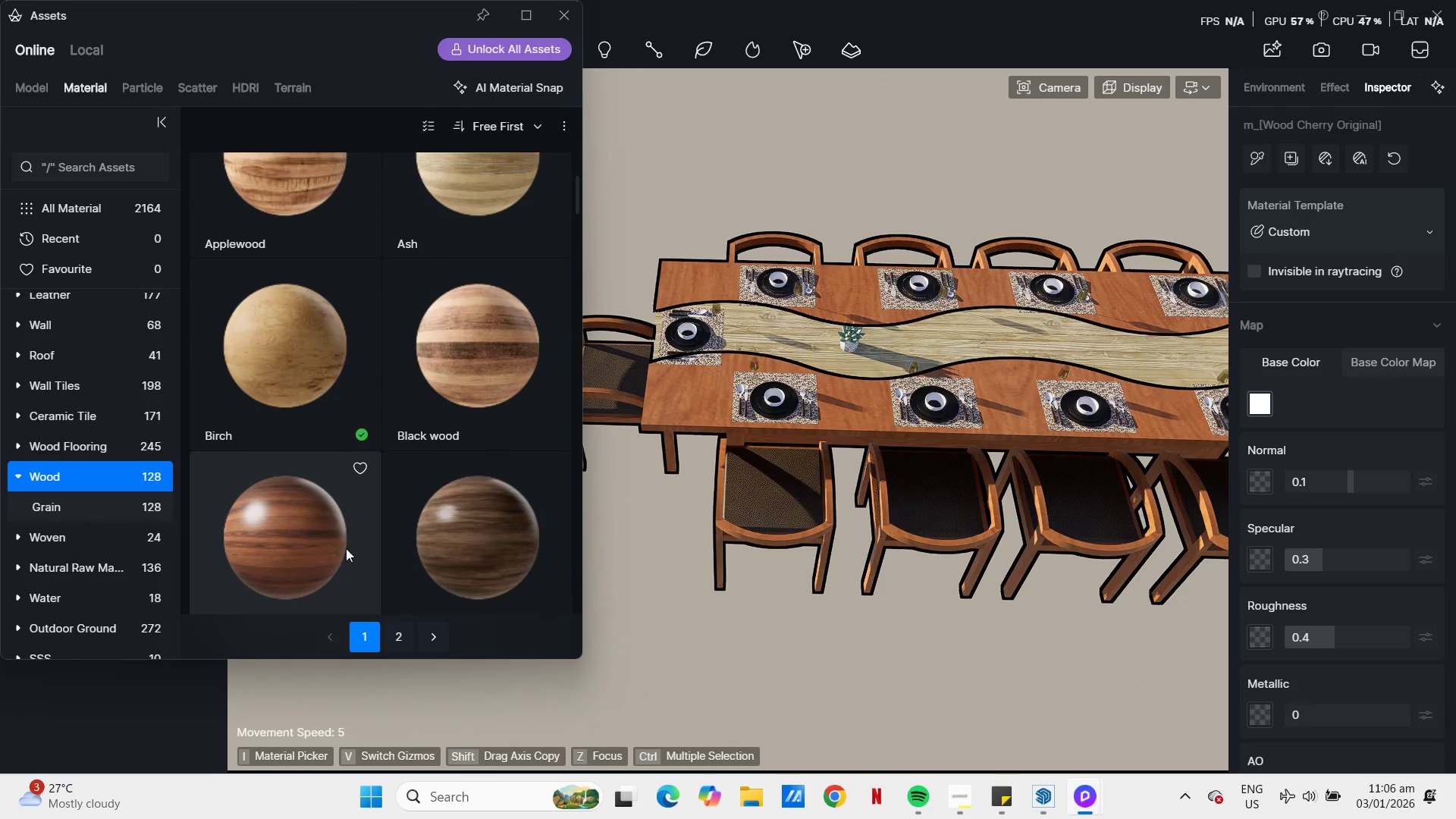 
left_click([475, 560])
 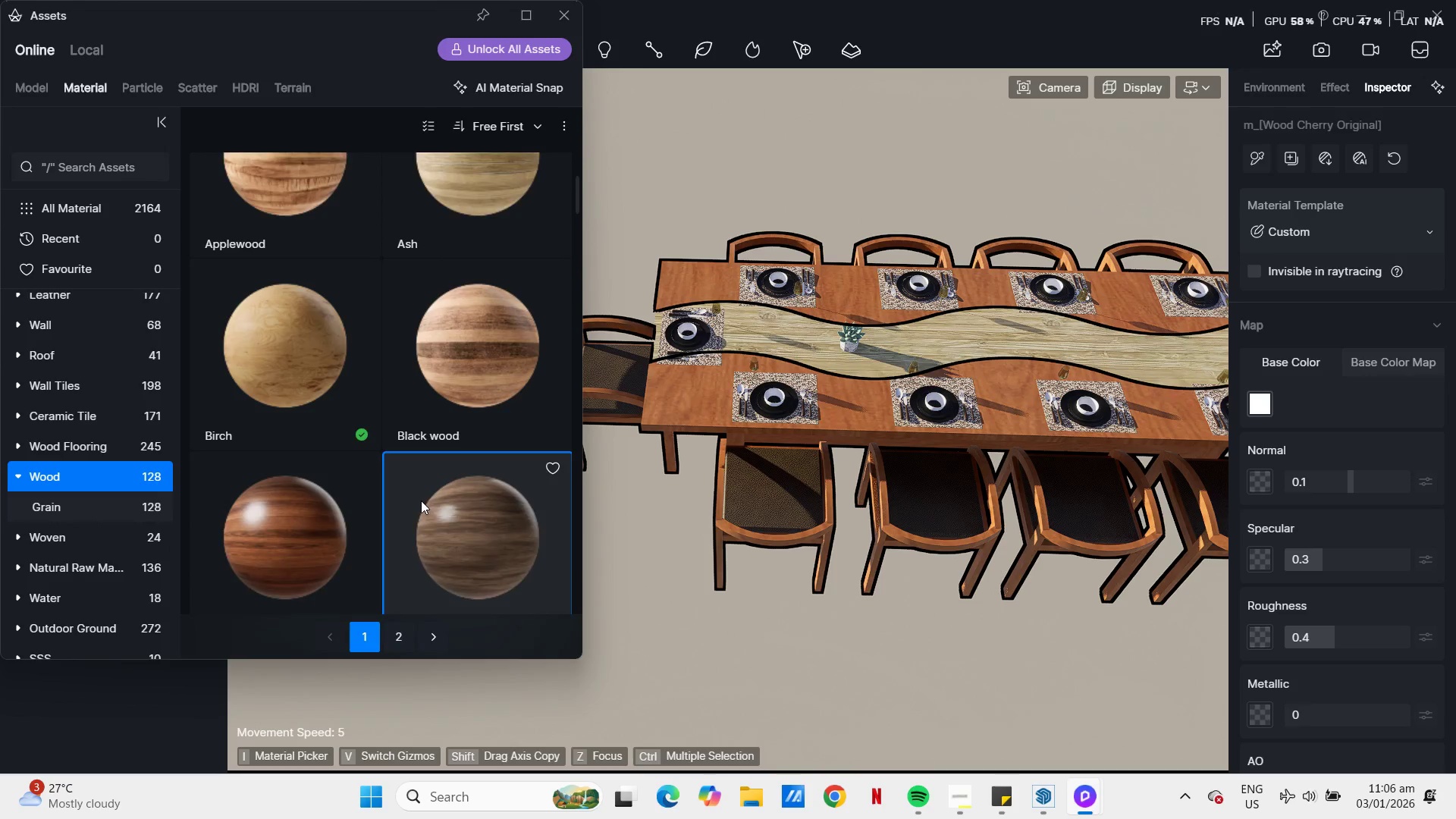 
scroll: coordinate [421, 500], scroll_direction: down, amount: 7.0
 